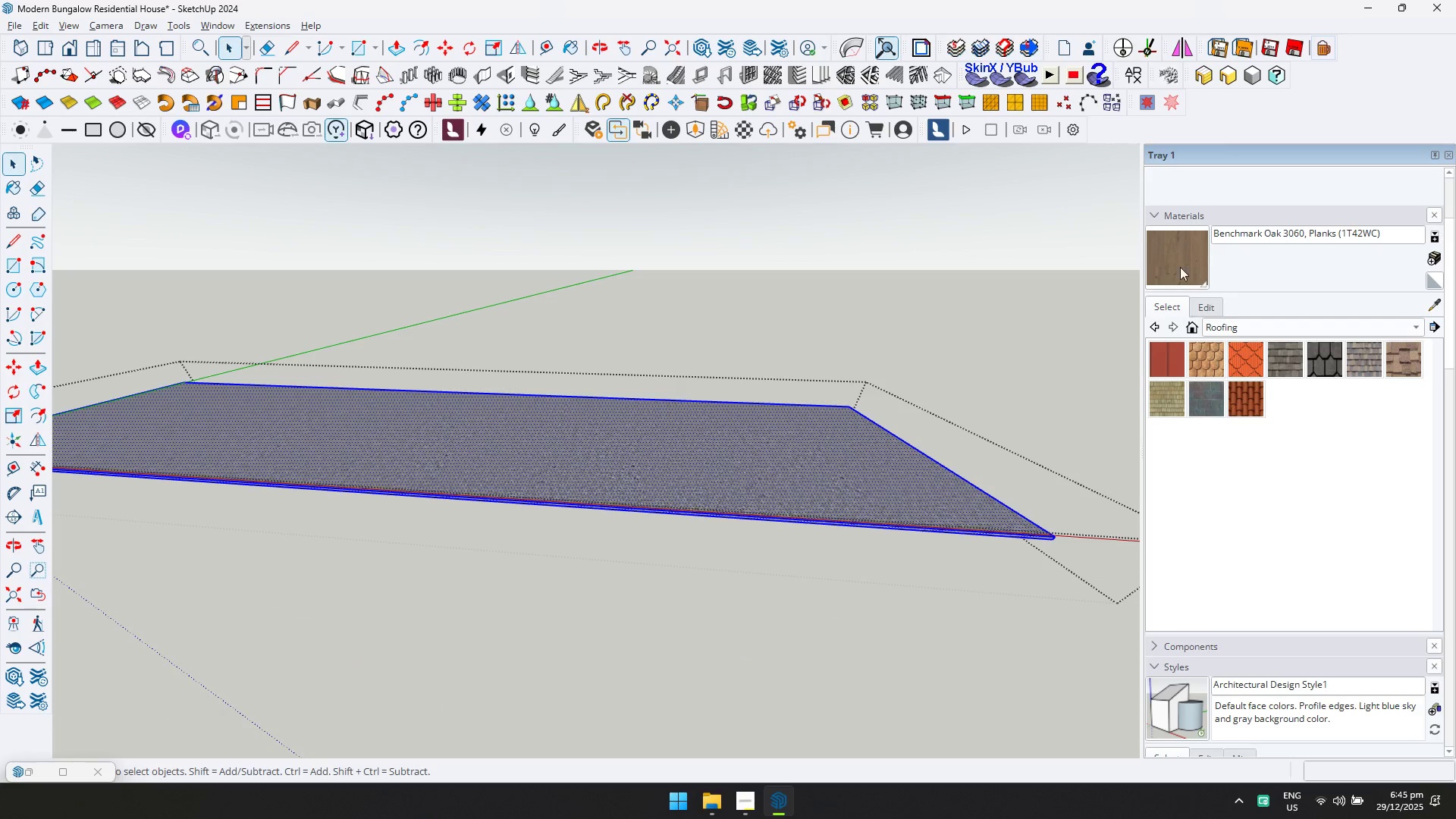 
double_click([886, 470])
 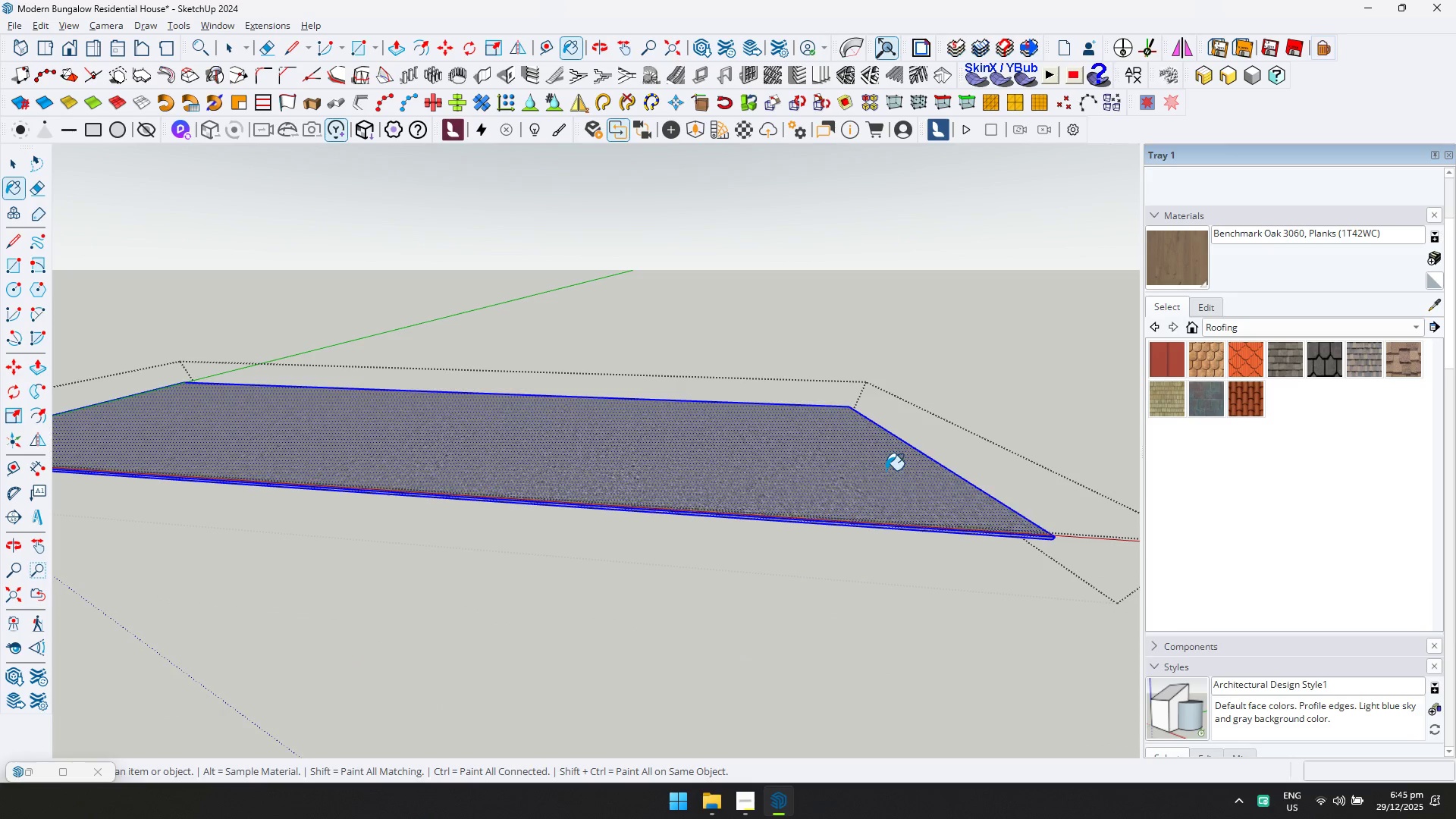 
key(Space)
 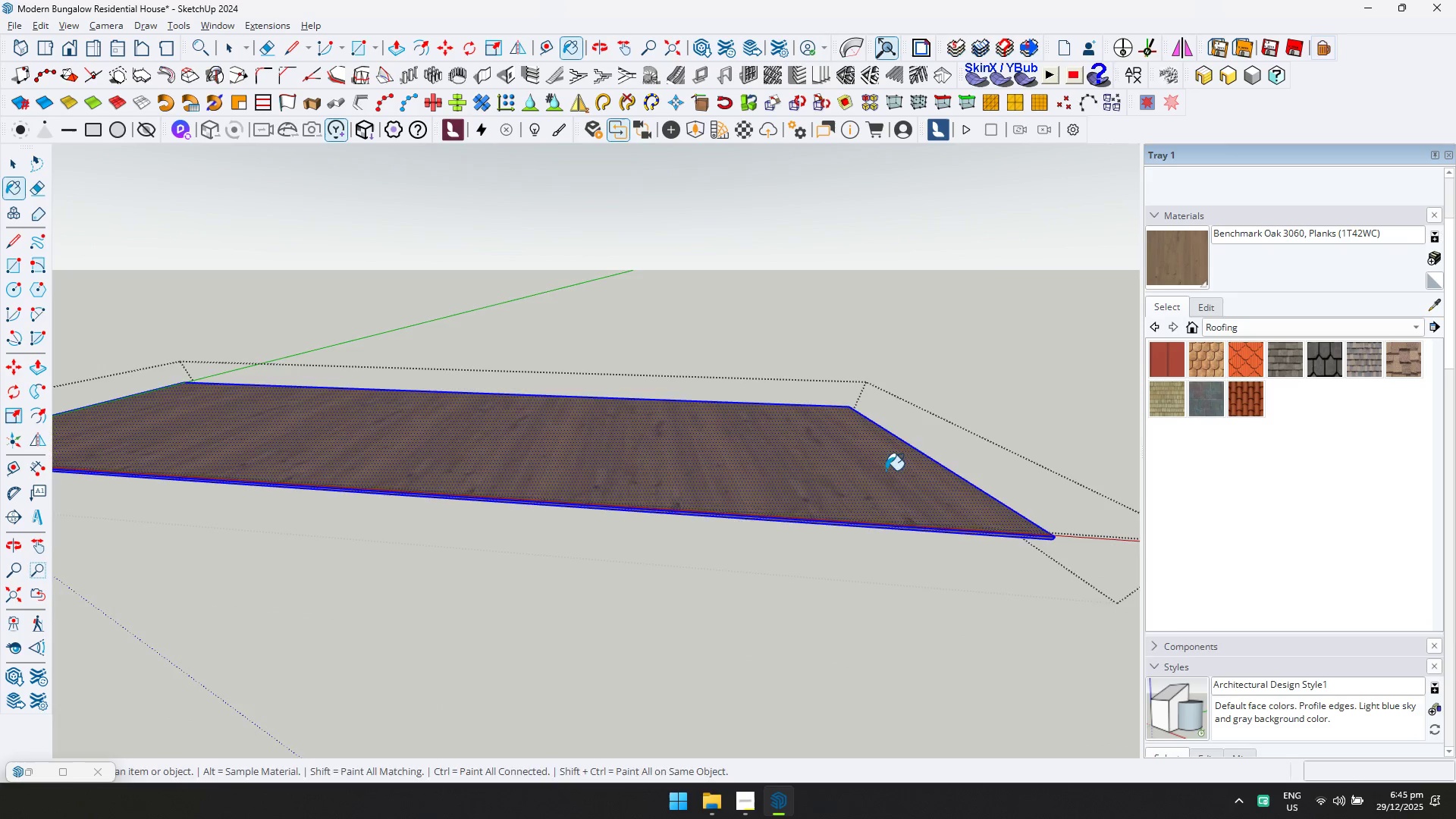 
key(Escape)
 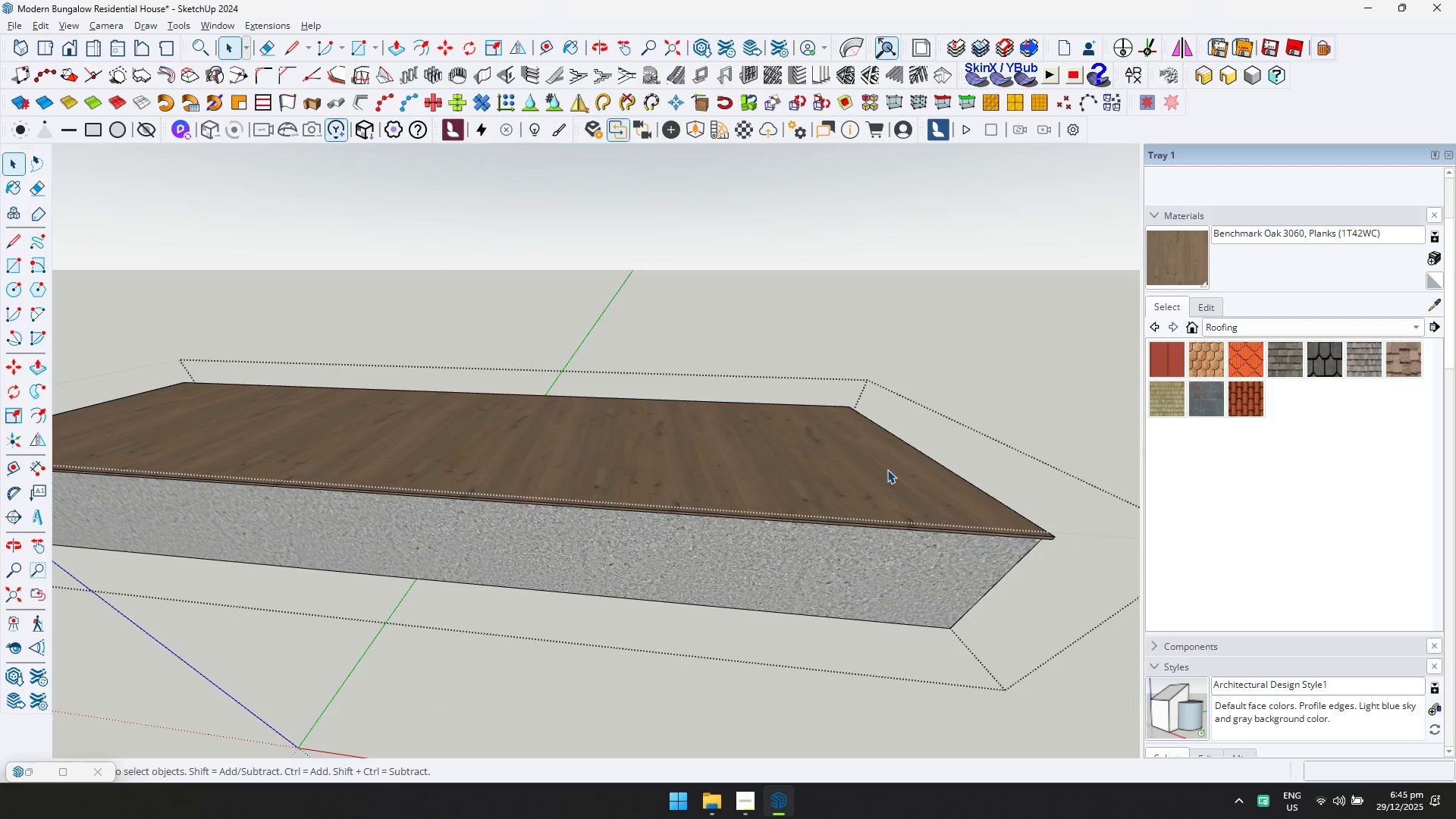 
key(Escape)
 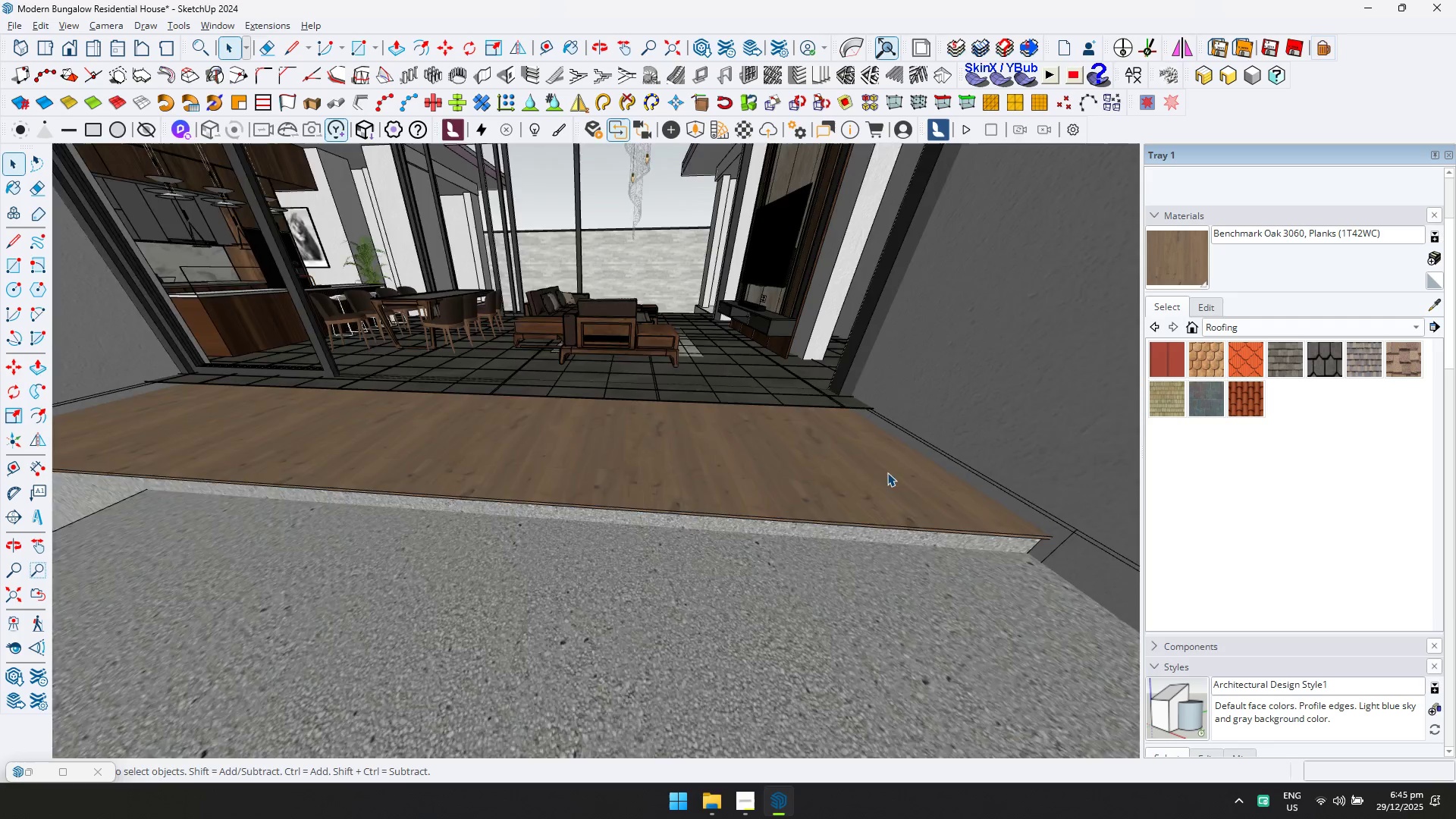 
double_click([723, 428])
 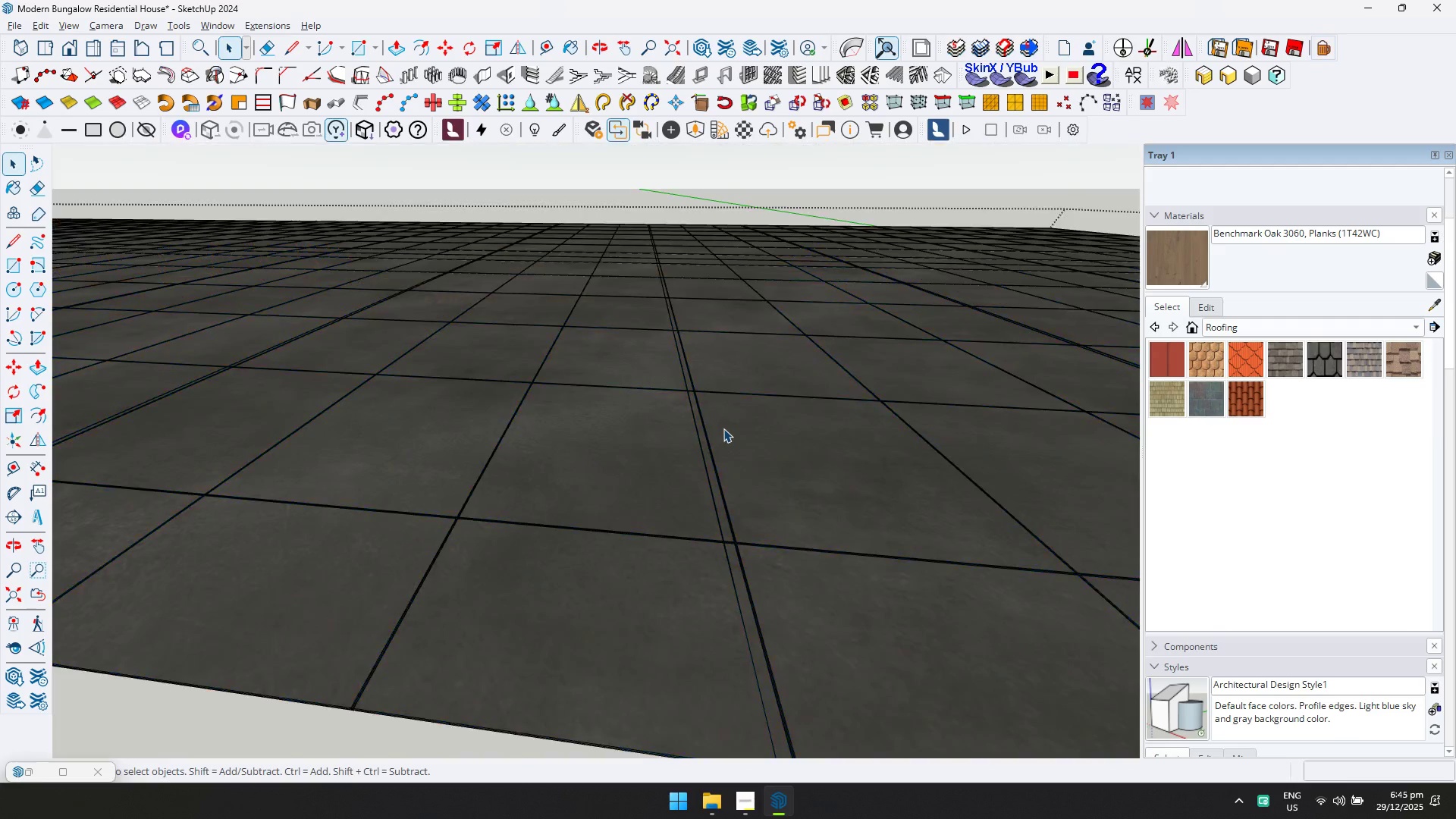 
scroll: coordinate [723, 428], scroll_direction: up, amount: 8.0
 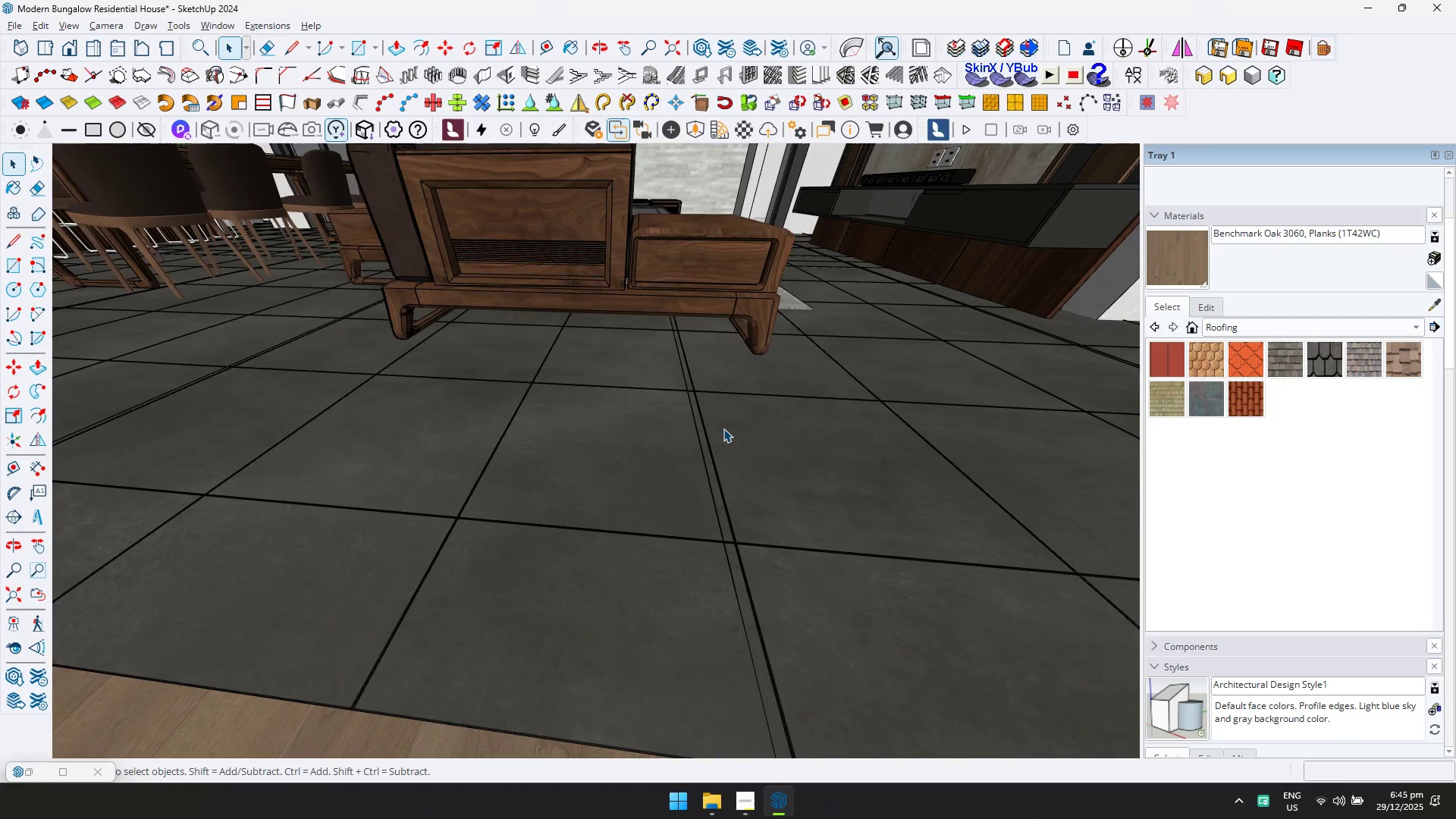 
triple_click([723, 428])
 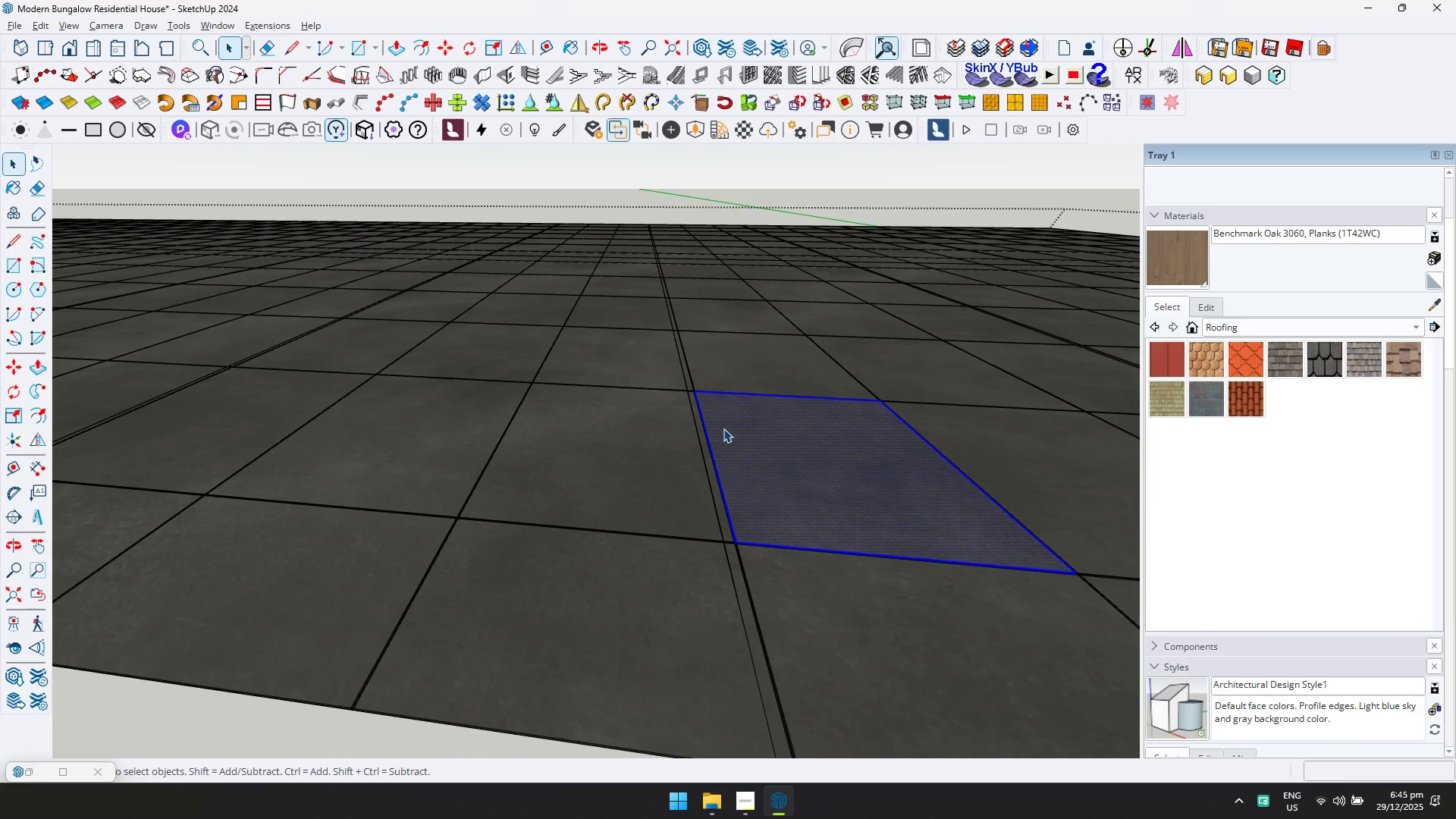 
triple_click([723, 428])
 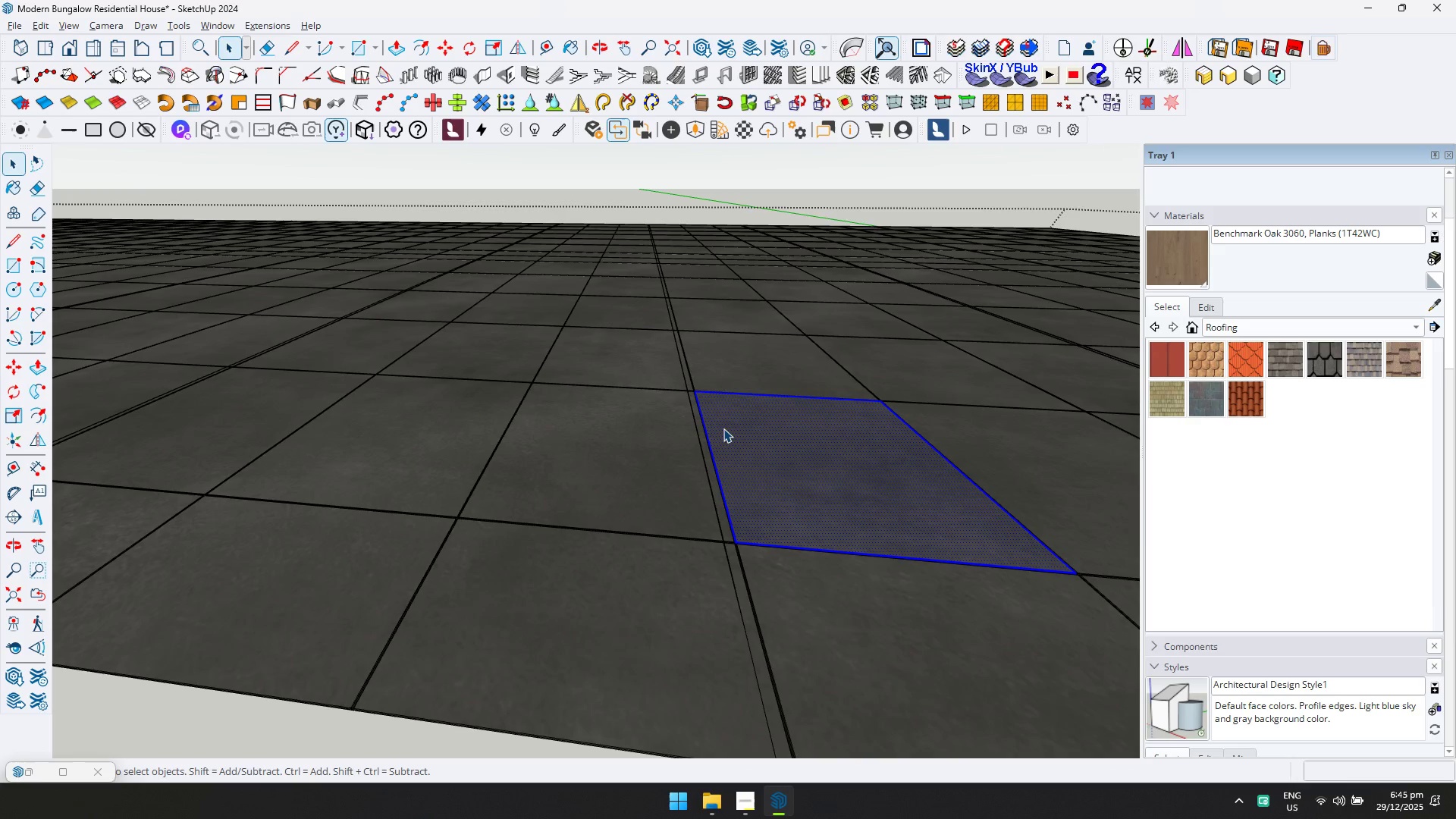 
triple_click([723, 428])
 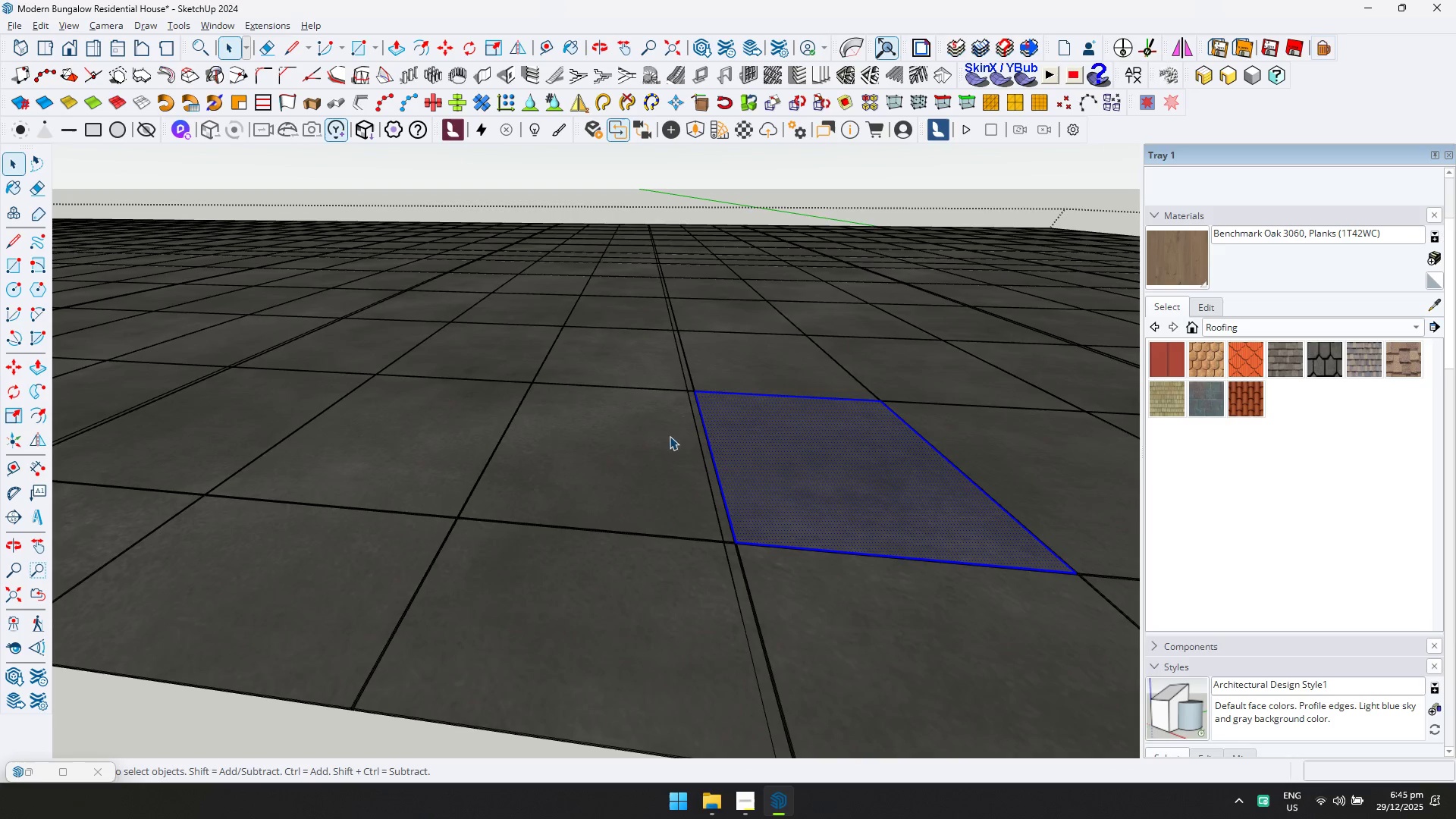 
triple_click([602, 438])
 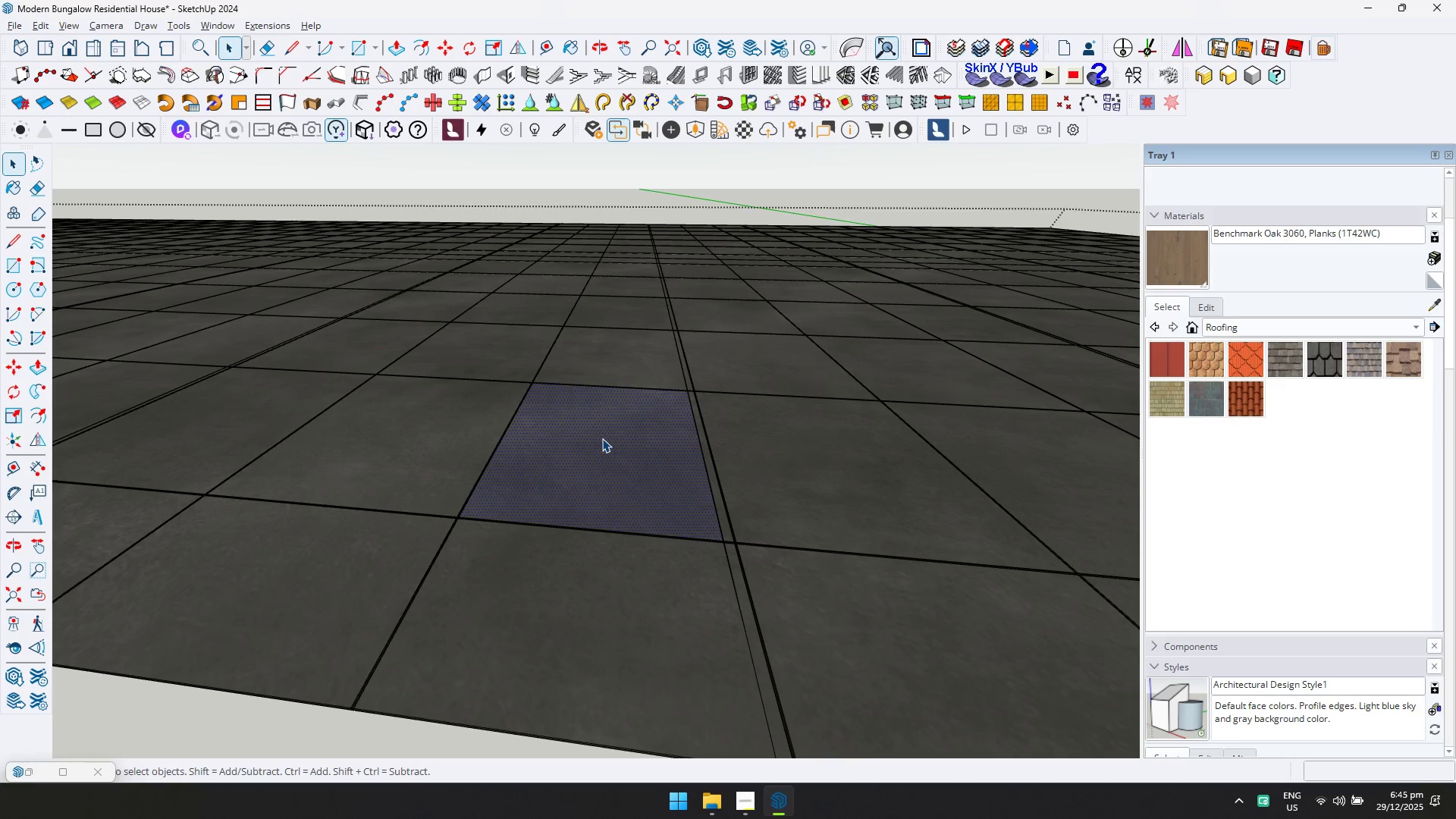 
scroll: coordinate [630, 397], scroll_direction: down, amount: 14.0
 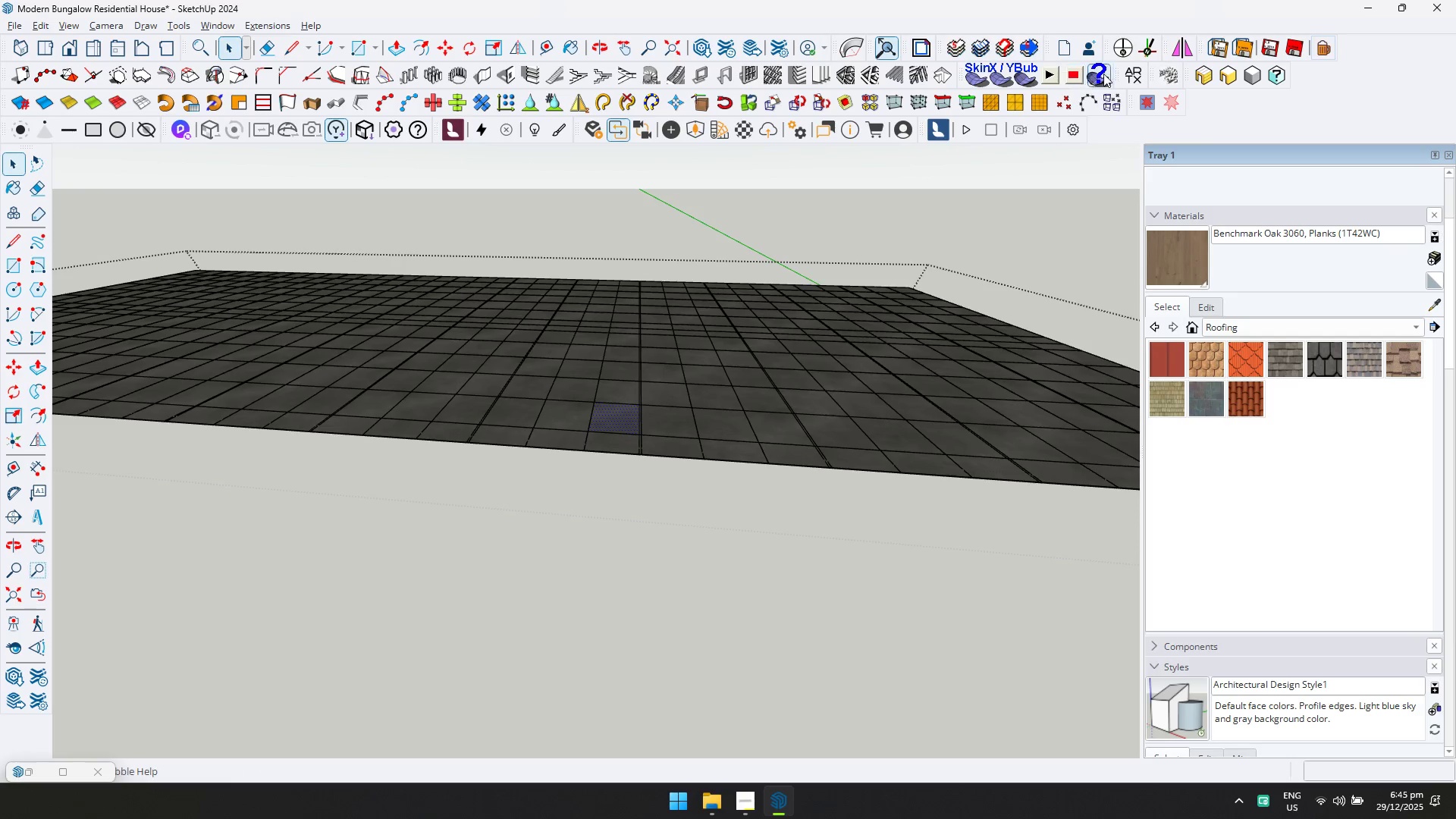 
left_click([1129, 71])
 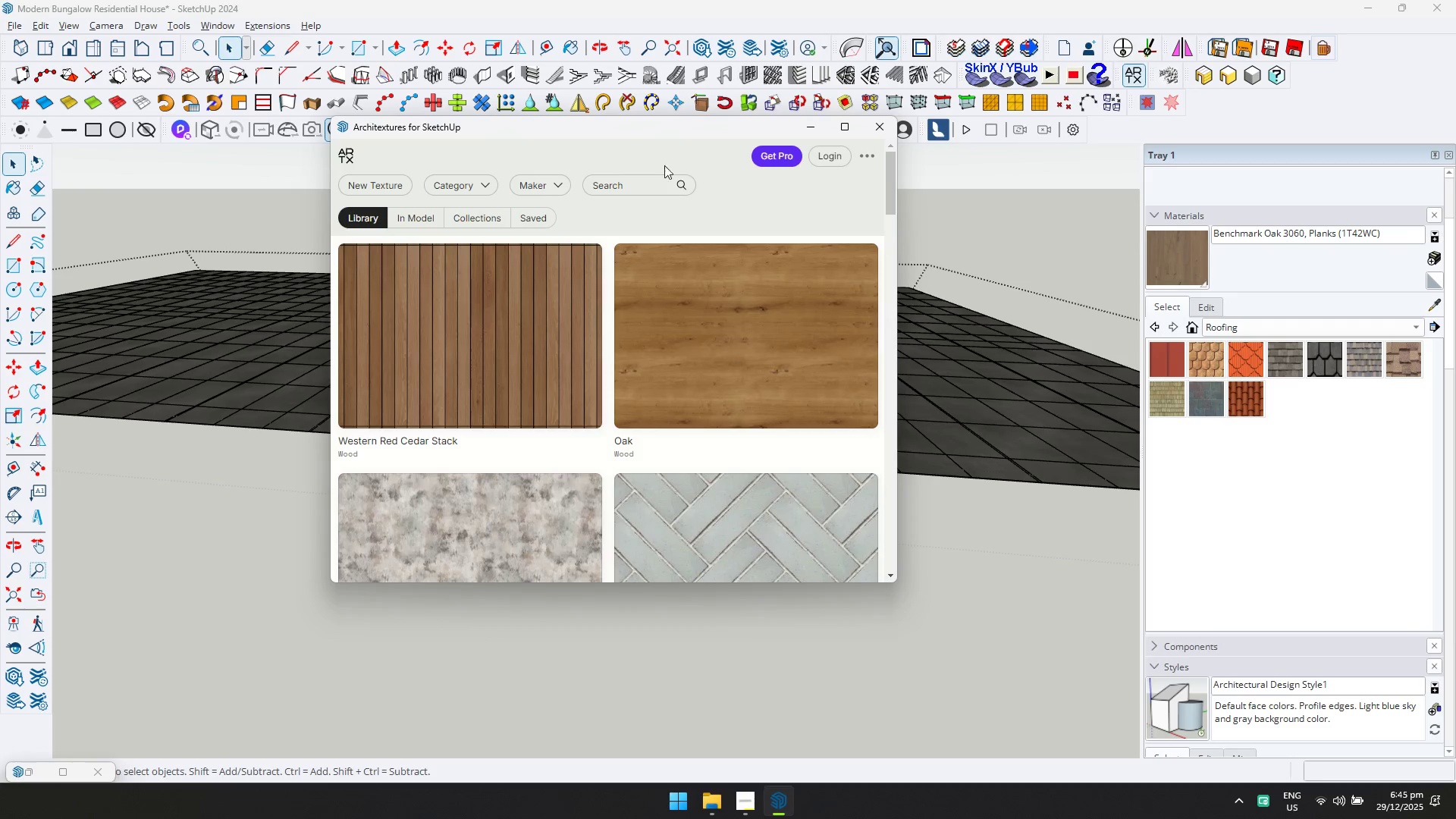 
left_click([470, 183])
 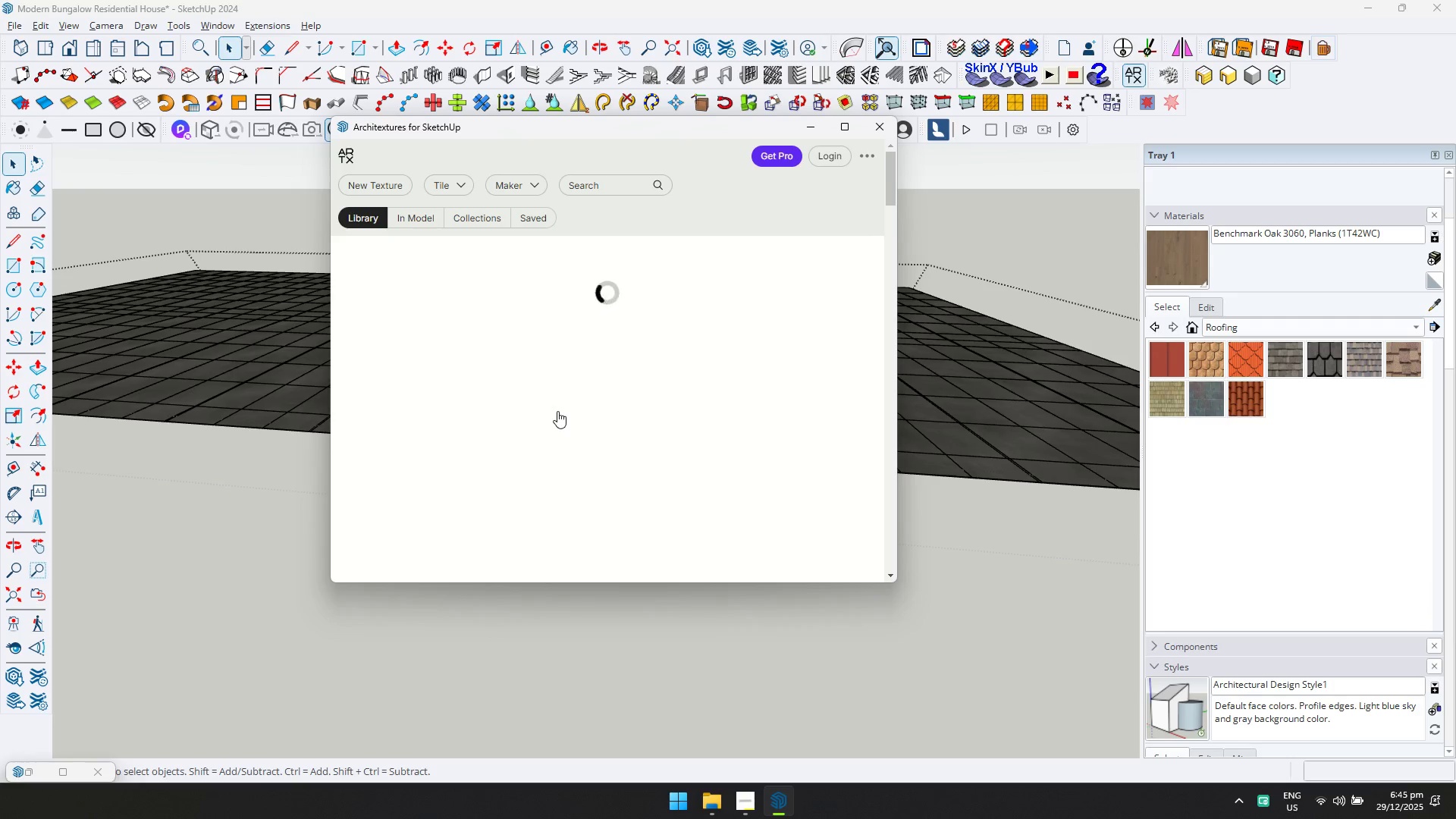 
scroll: coordinate [657, 405], scroll_direction: down, amount: 5.0
 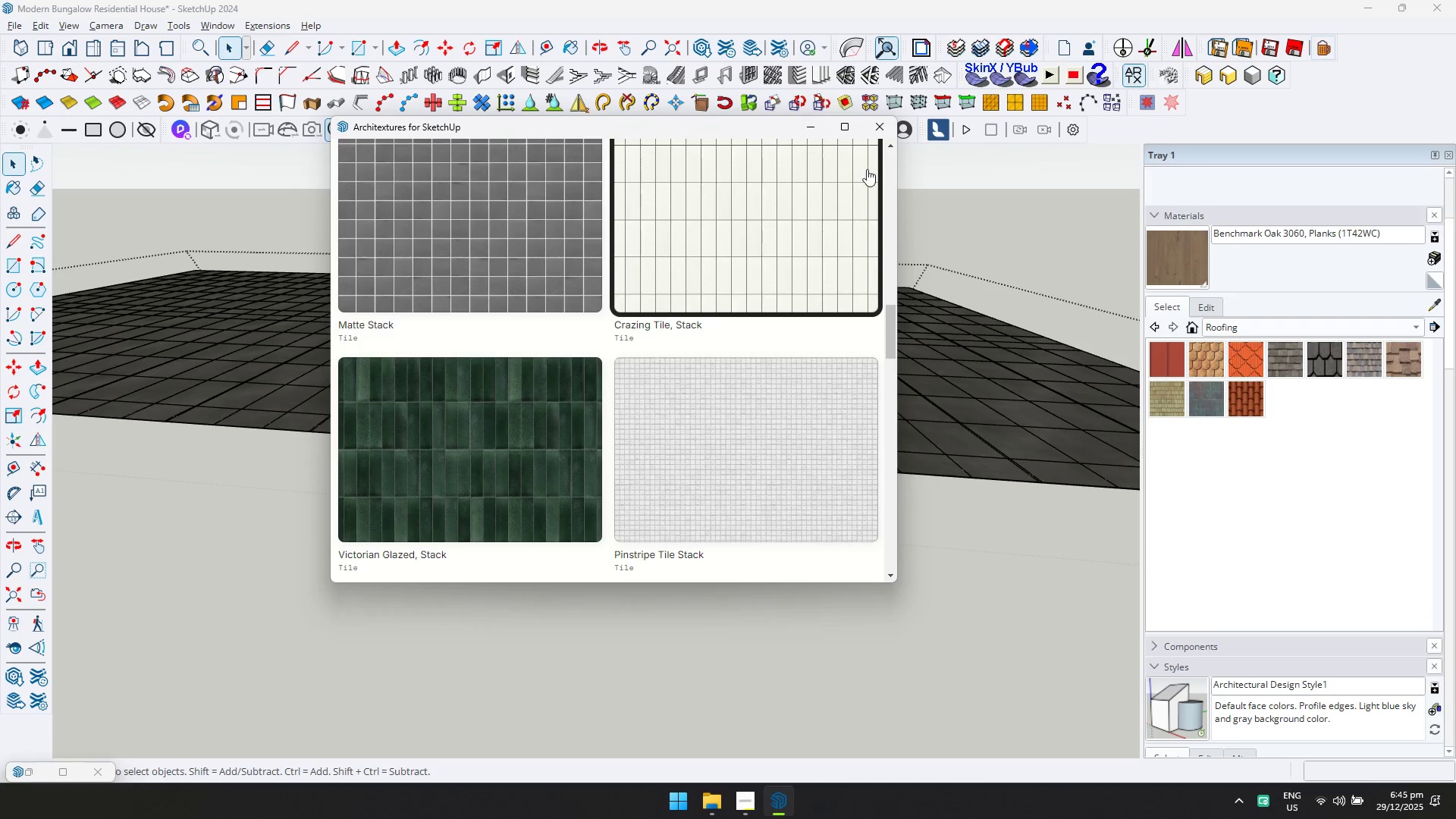 
left_click([898, 126])
 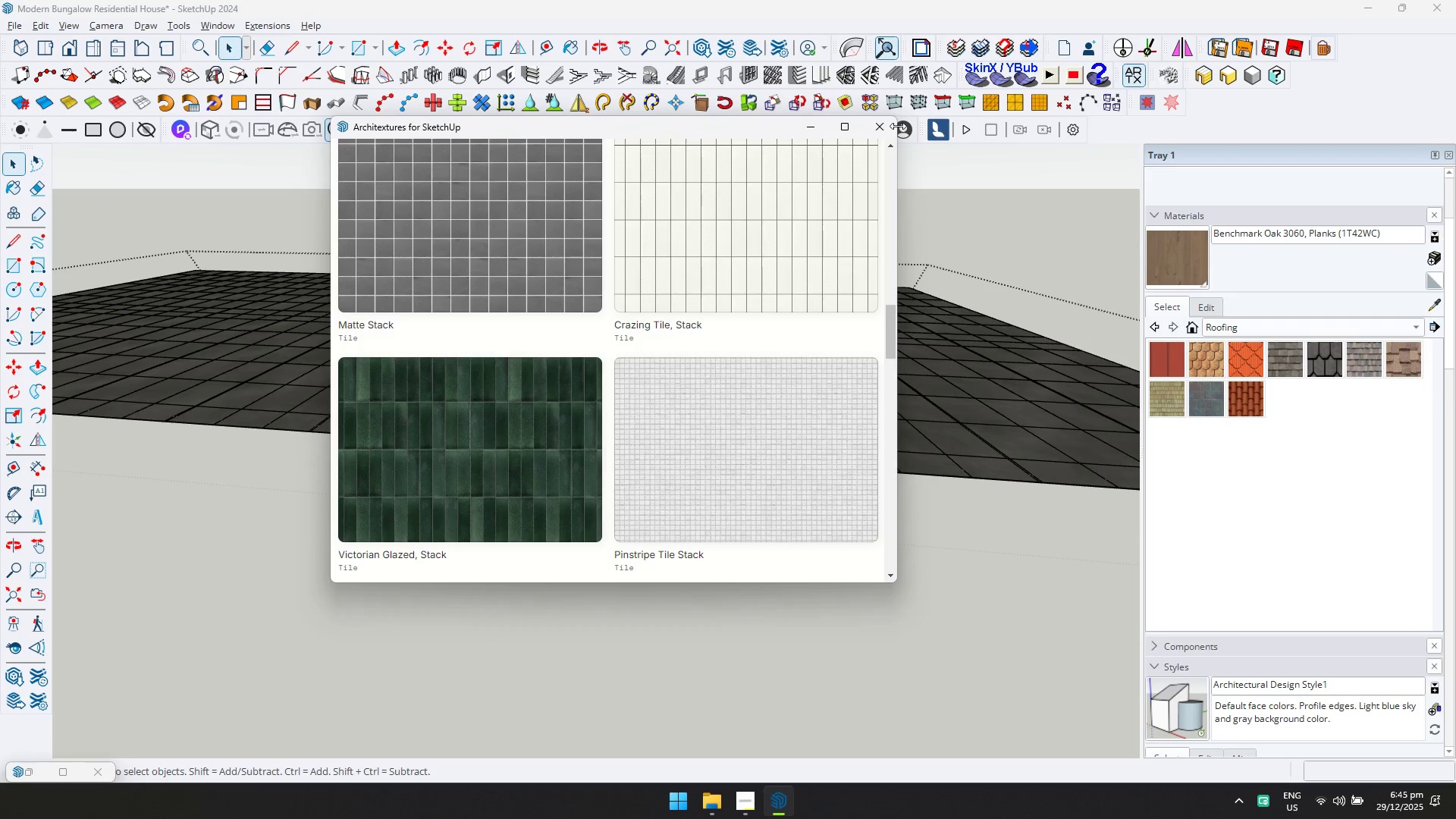 
left_click([891, 129])
 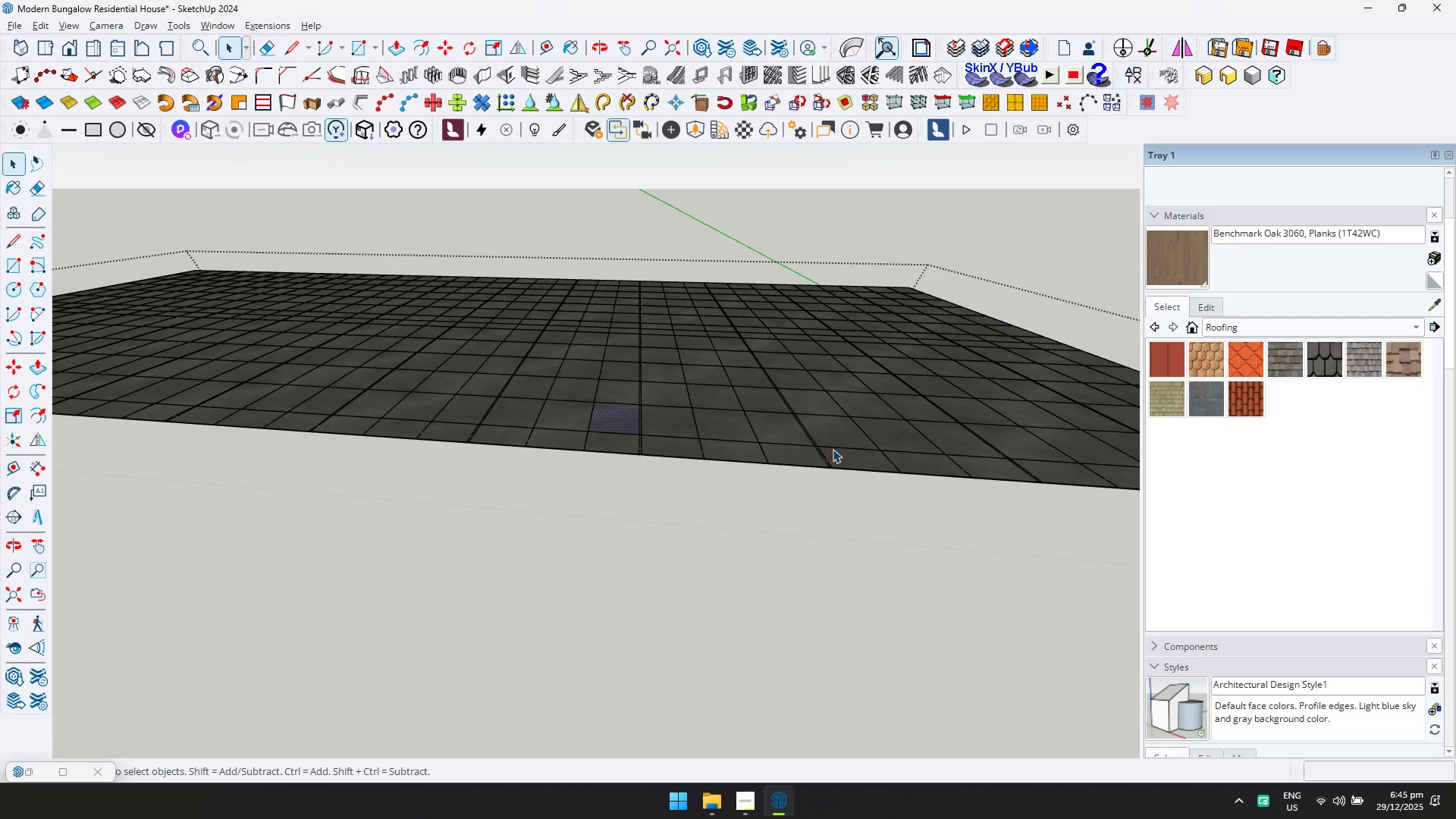 
key(Space)
 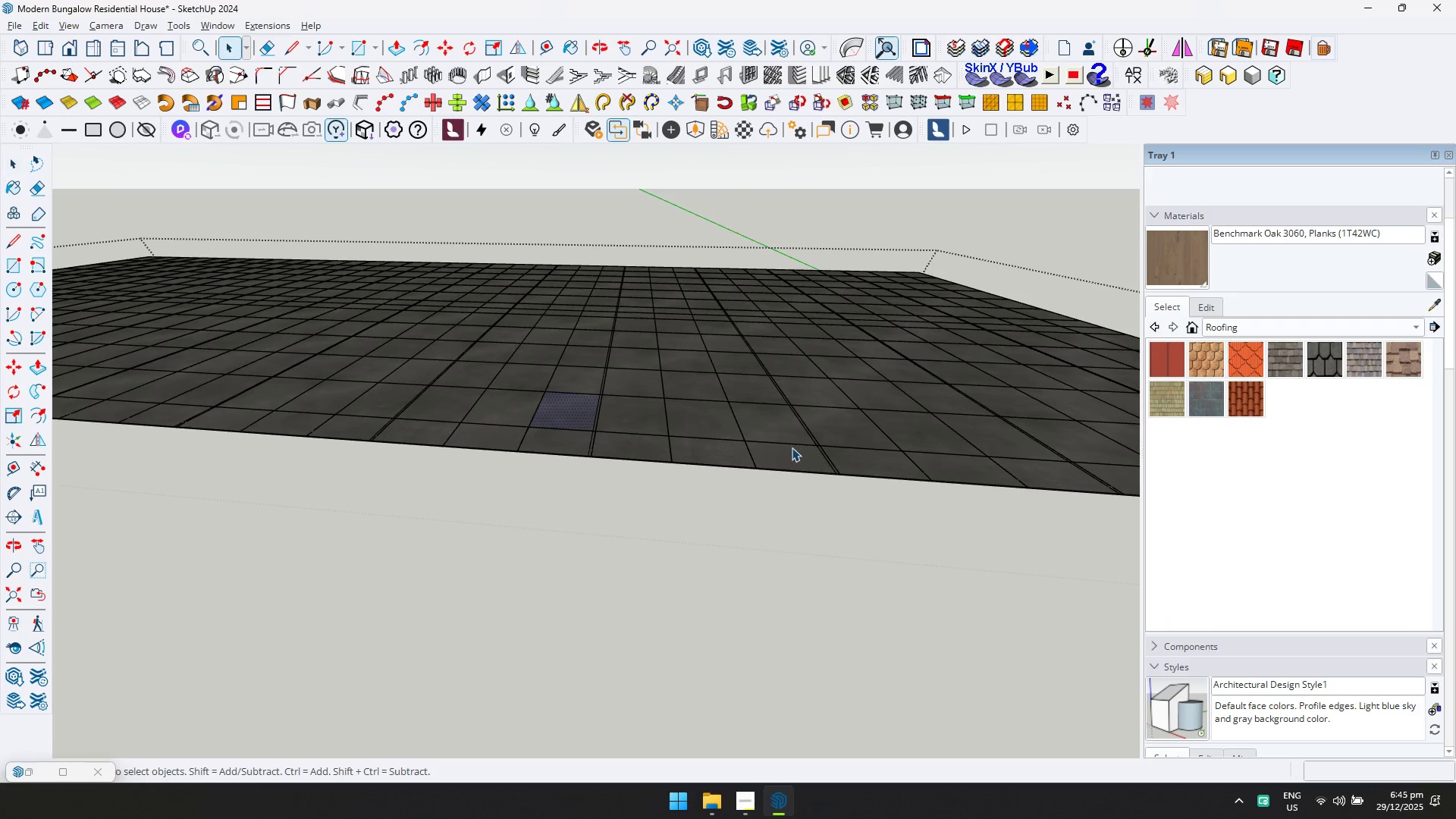 
key(Escape)
 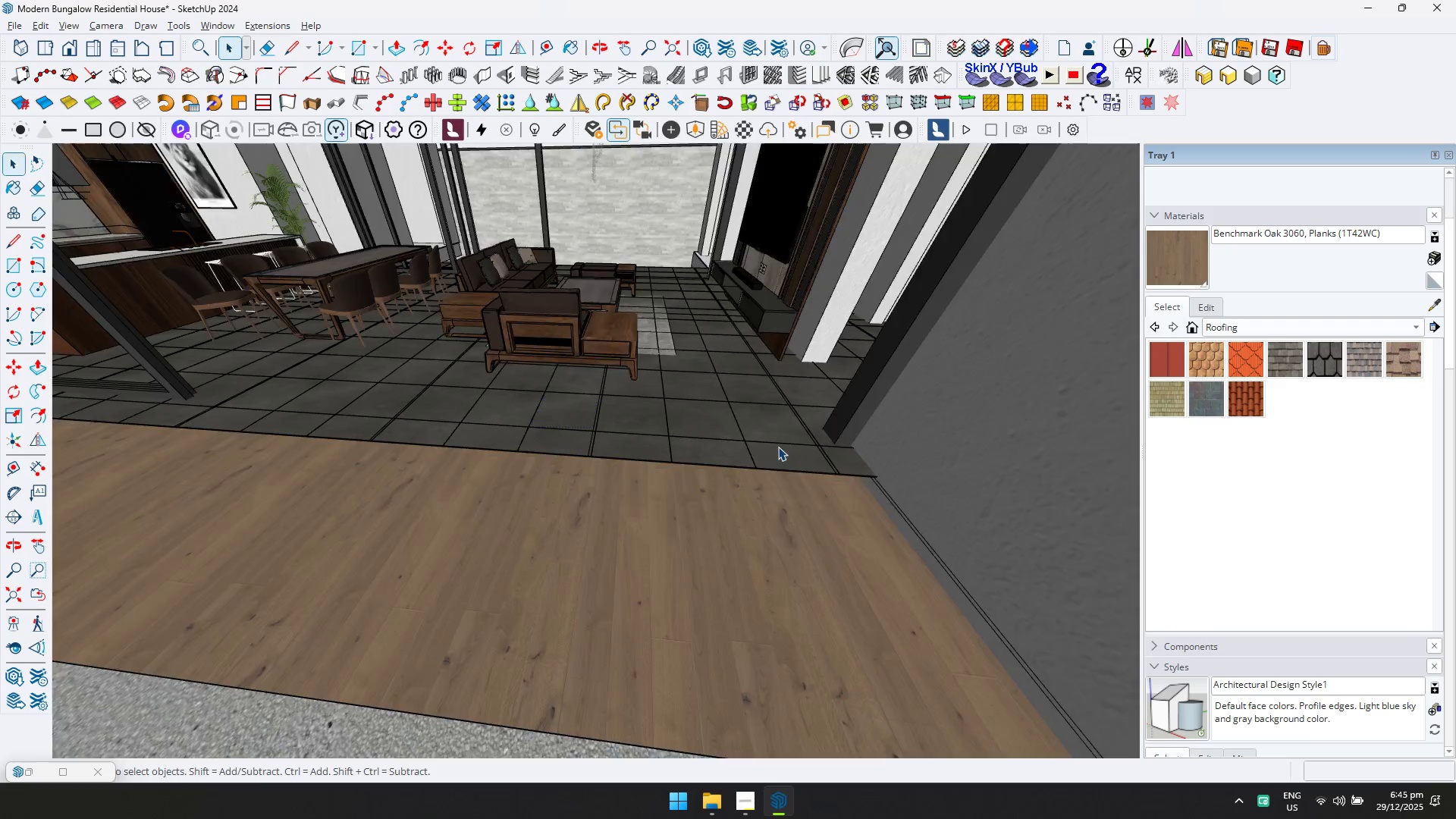 
key(Escape)
 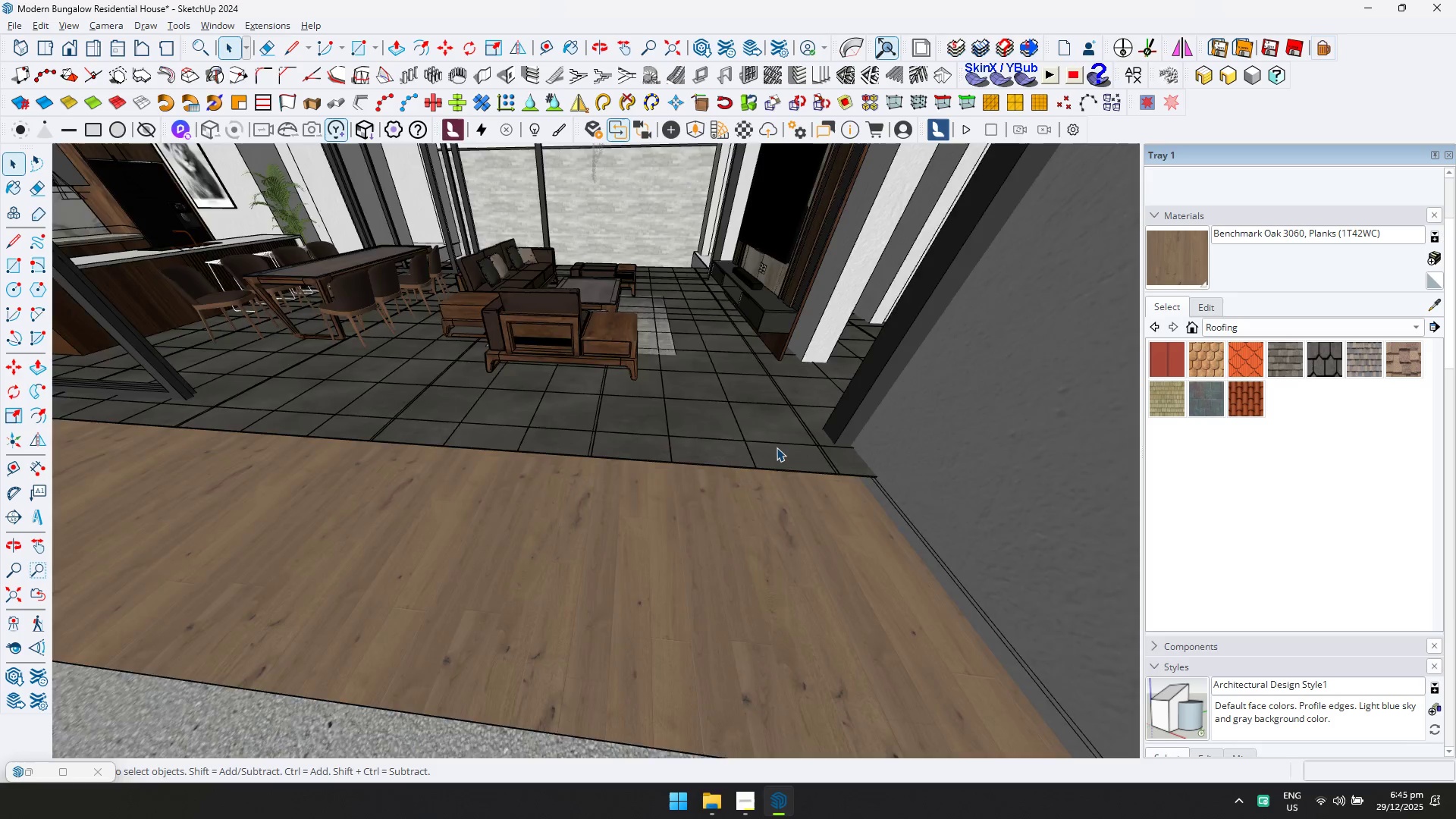 
scroll: coordinate [805, 441], scroll_direction: up, amount: 3.0
 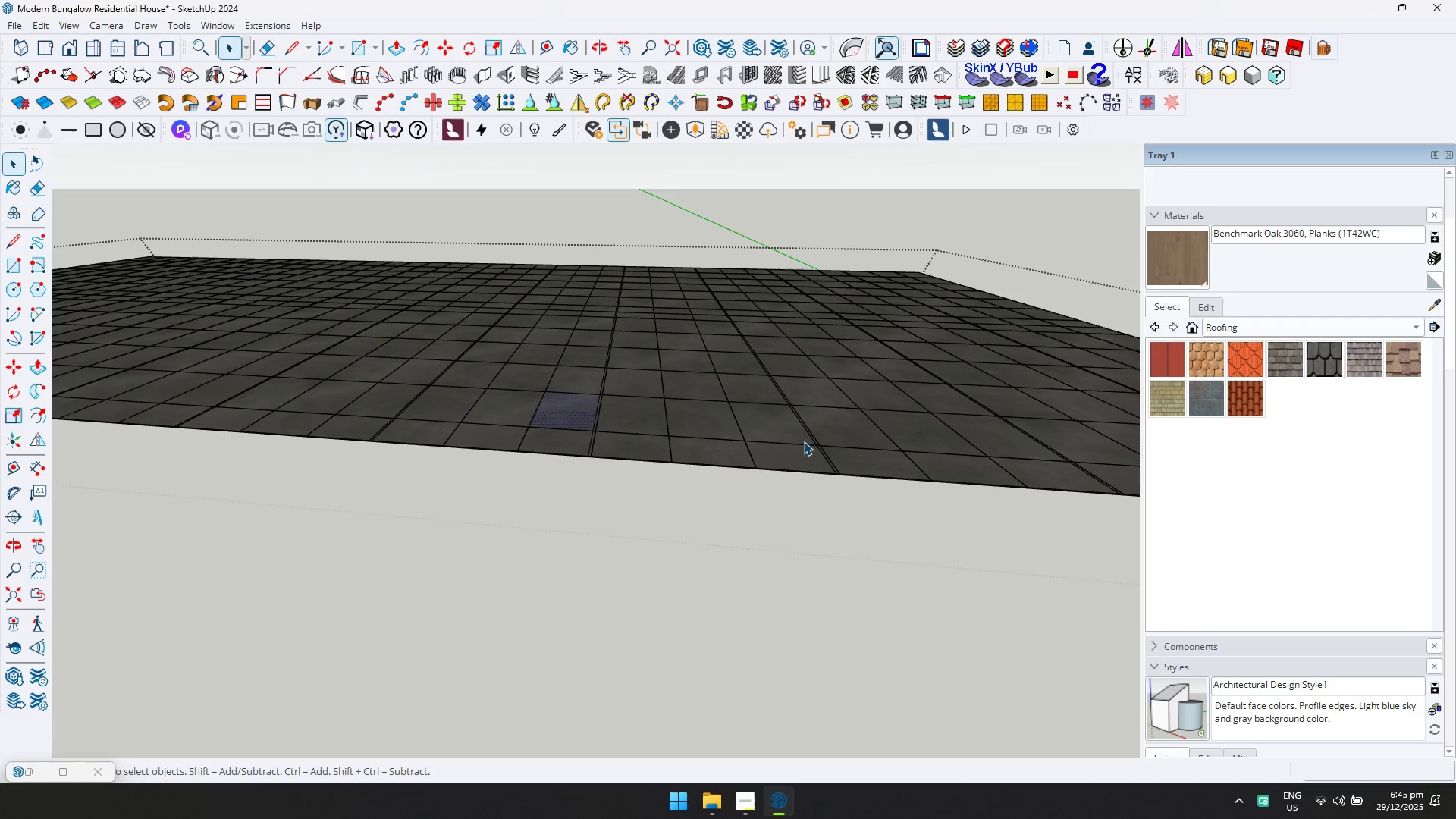 
key(Escape)
 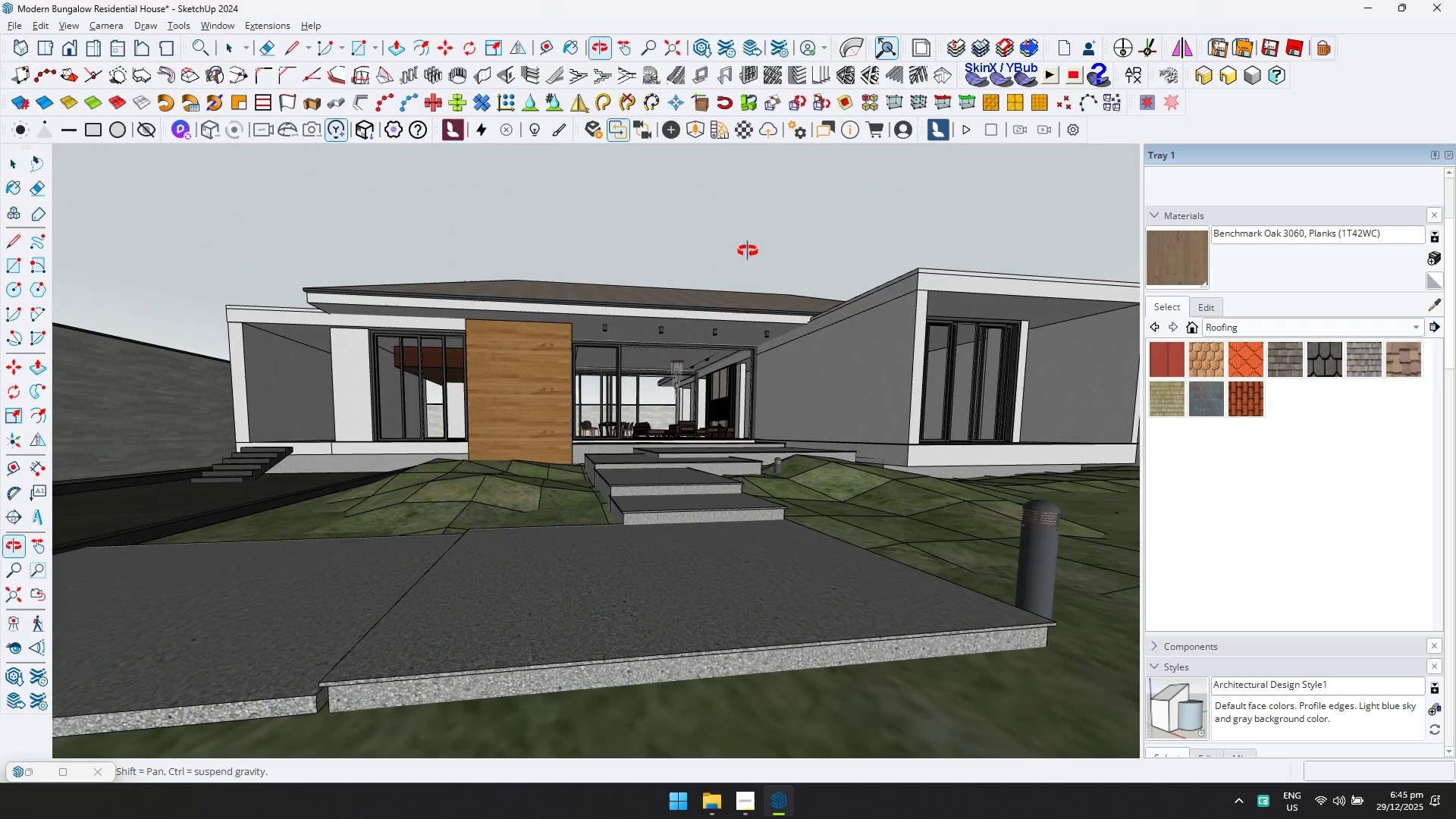 
scroll: coordinate [755, 447], scroll_direction: down, amount: 19.0
 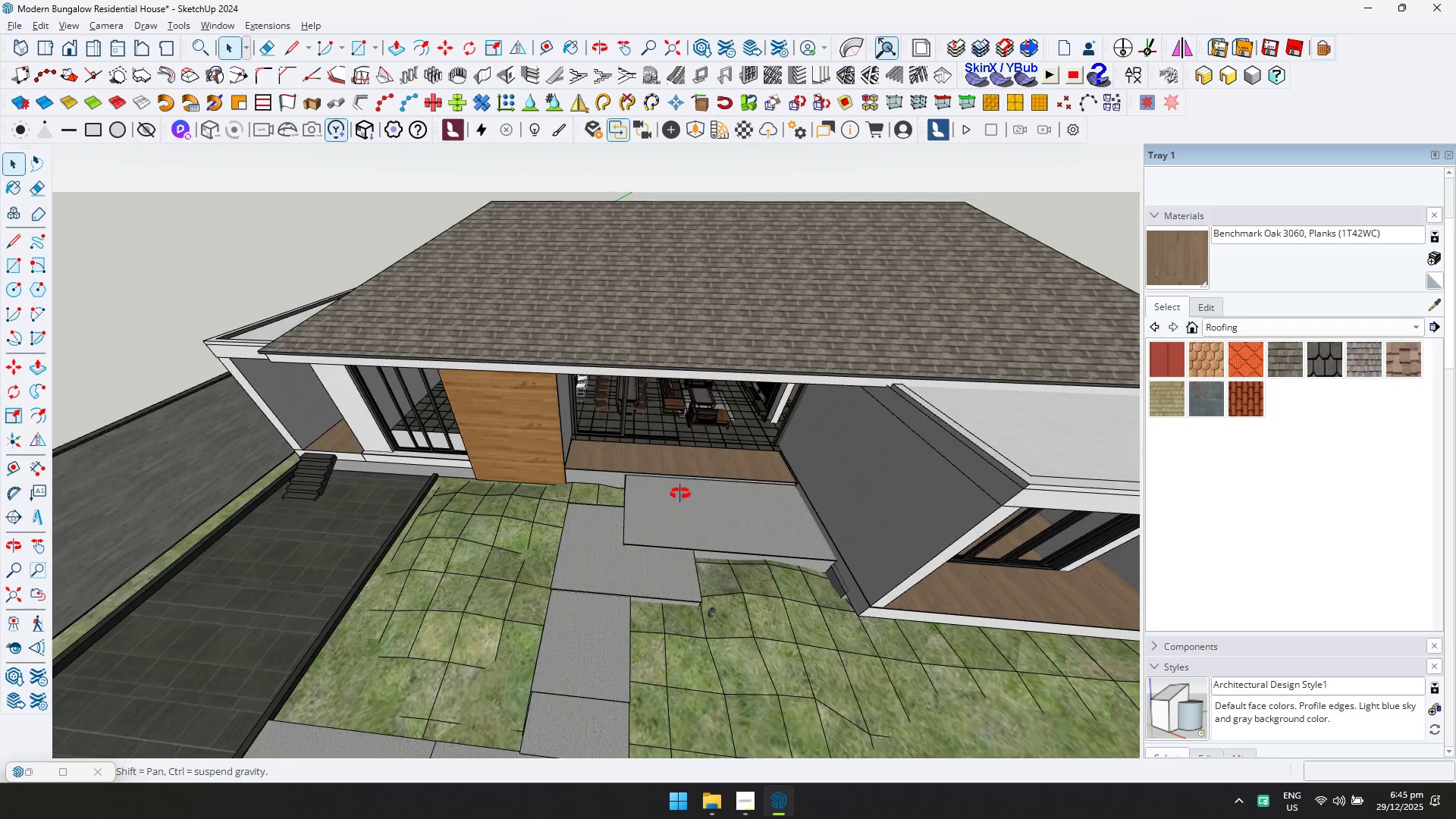 
hold_key(key=ShiftLeft, duration=0.39)
 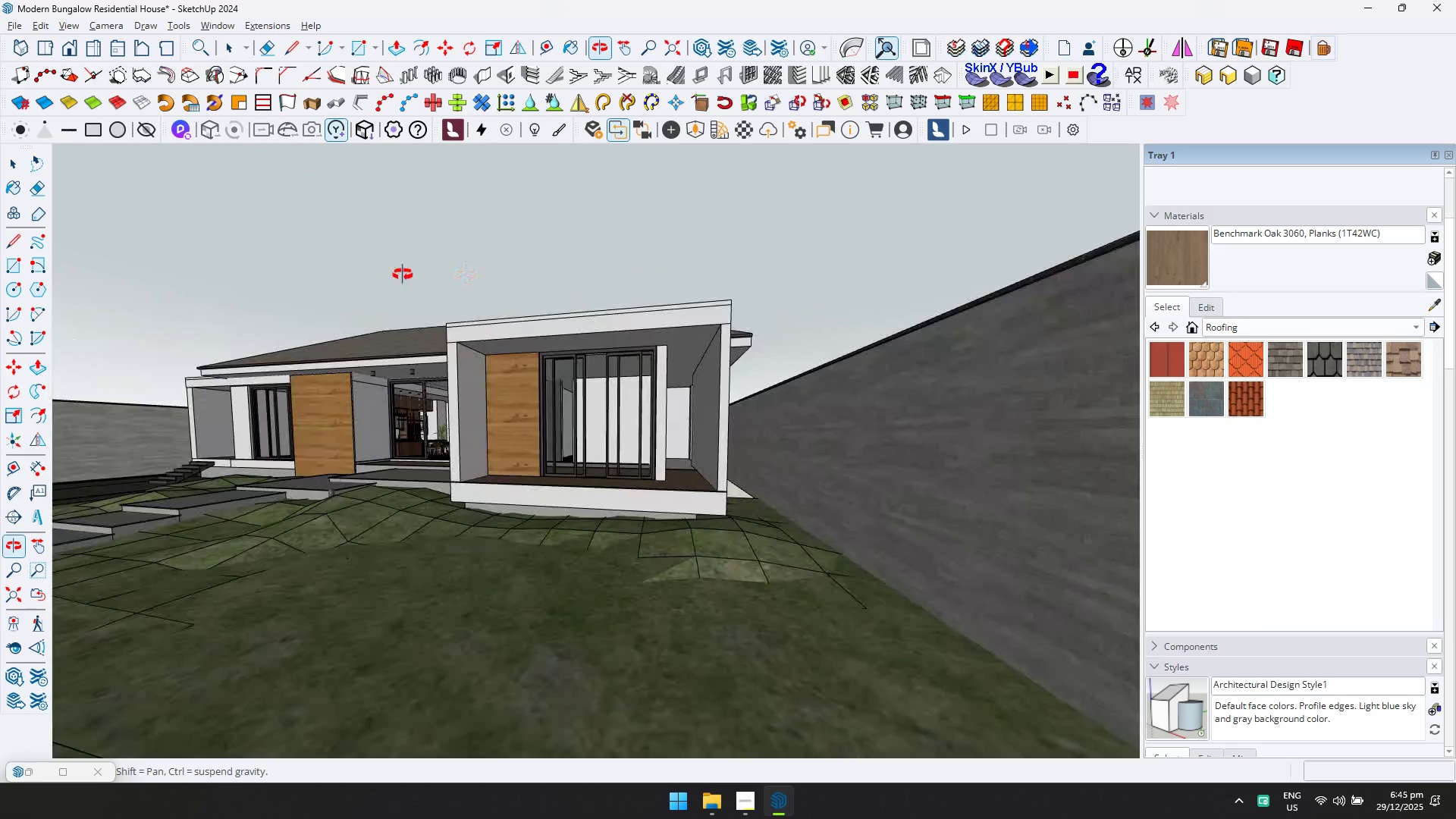 
hold_key(key=ShiftLeft, duration=0.34)
 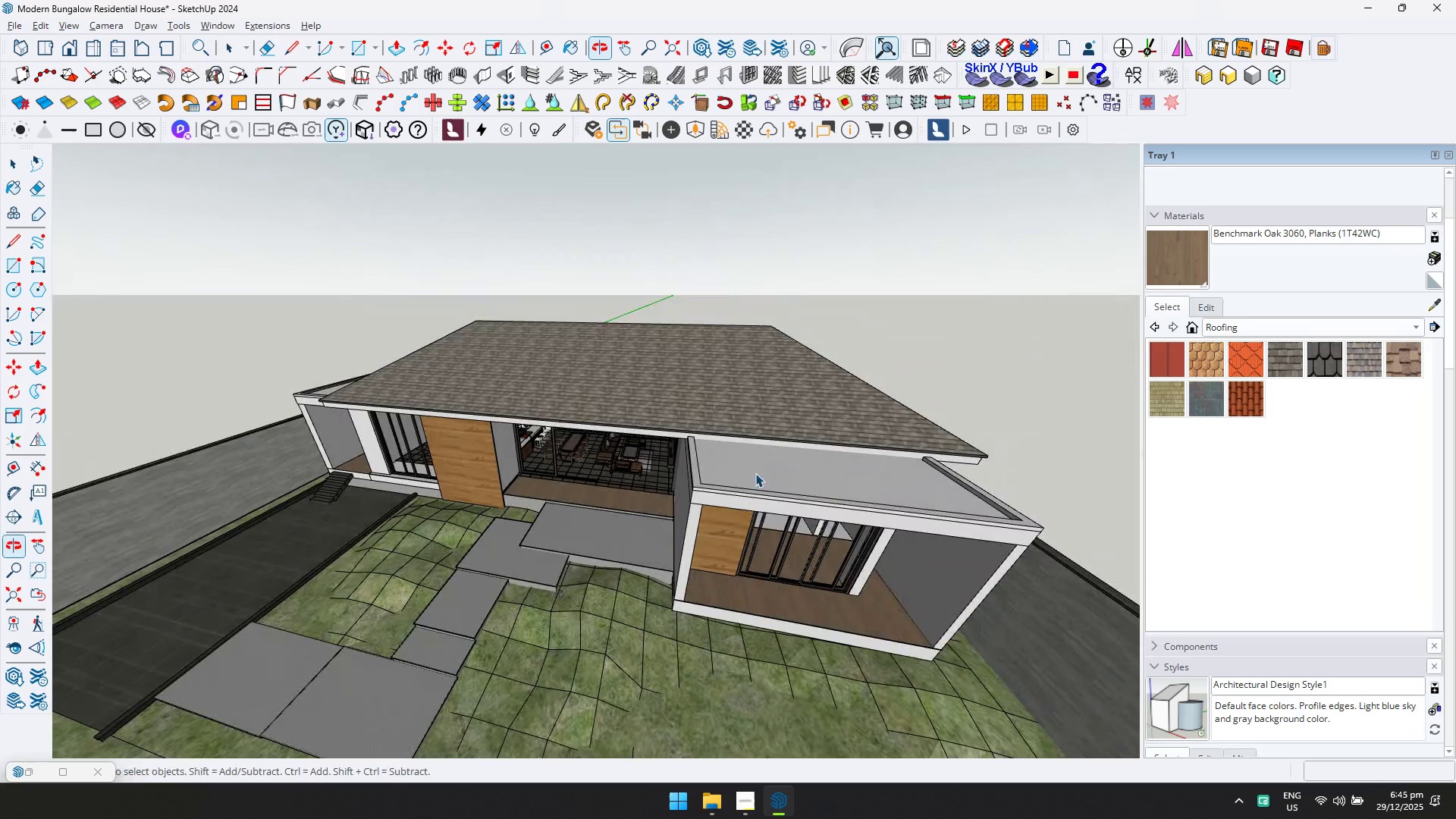 
scroll: coordinate [608, 529], scroll_direction: up, amount: 9.0
 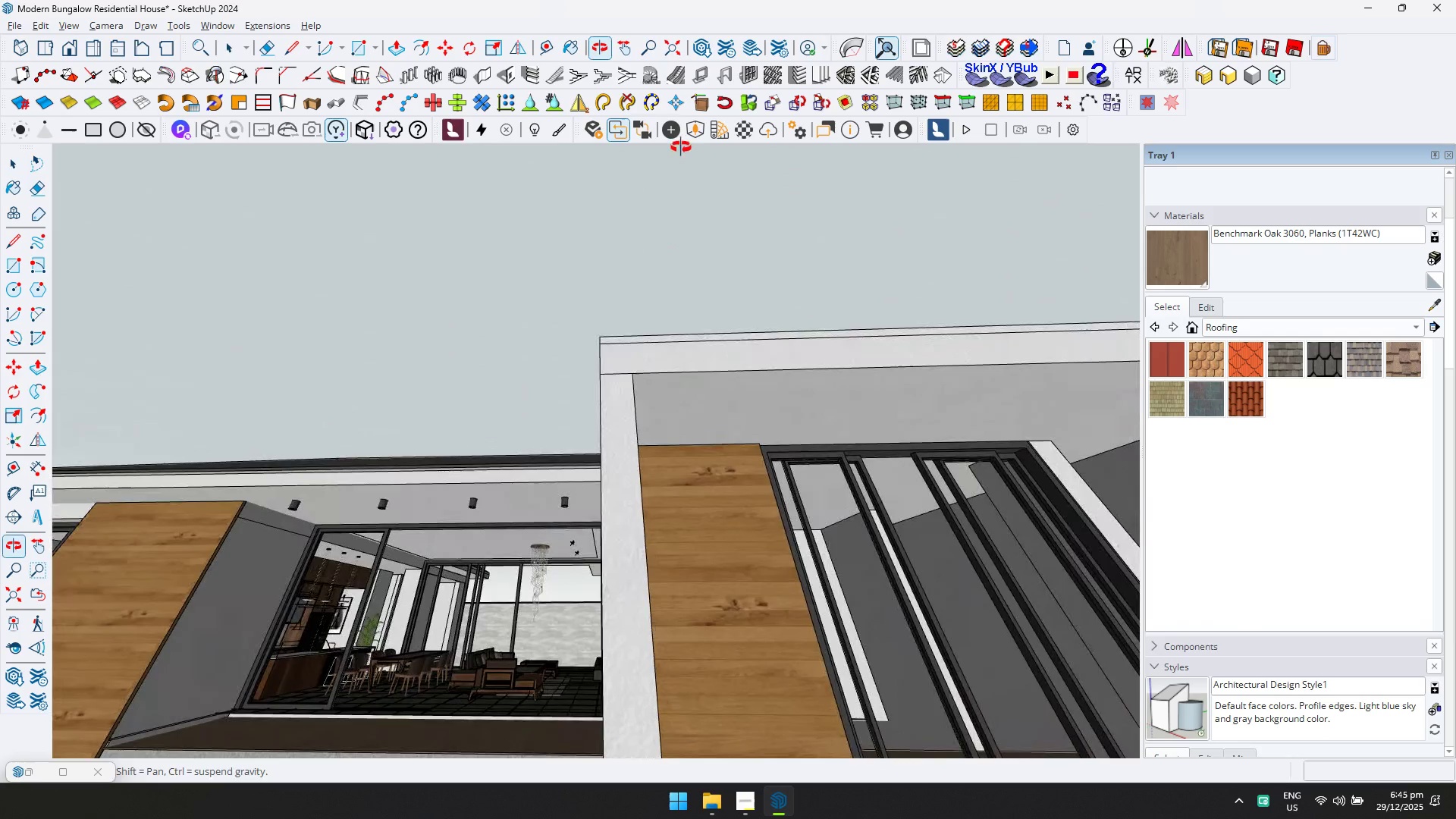 
hold_key(key=ShiftLeft, duration=0.36)
 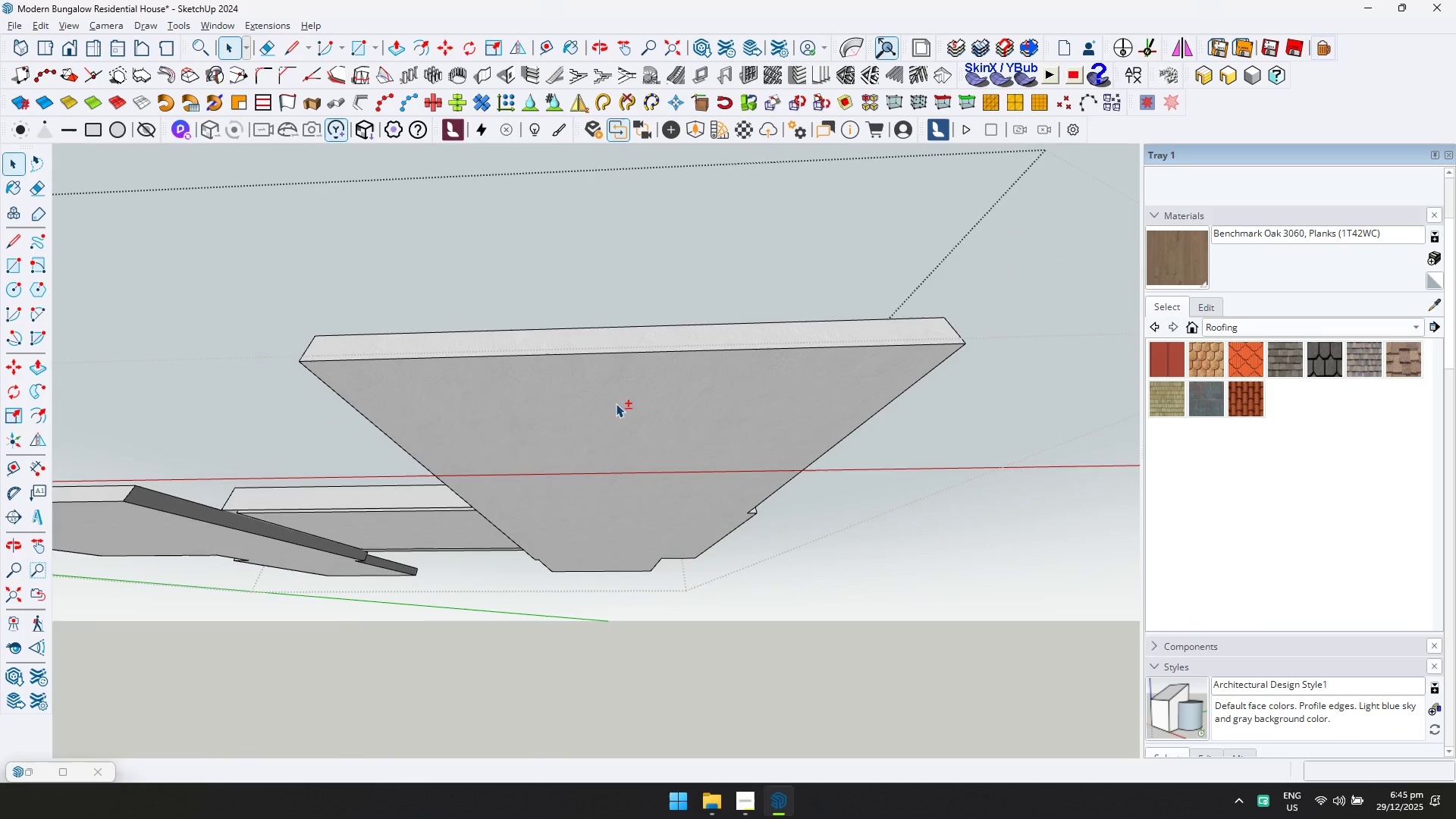 
left_click([616, 403])
 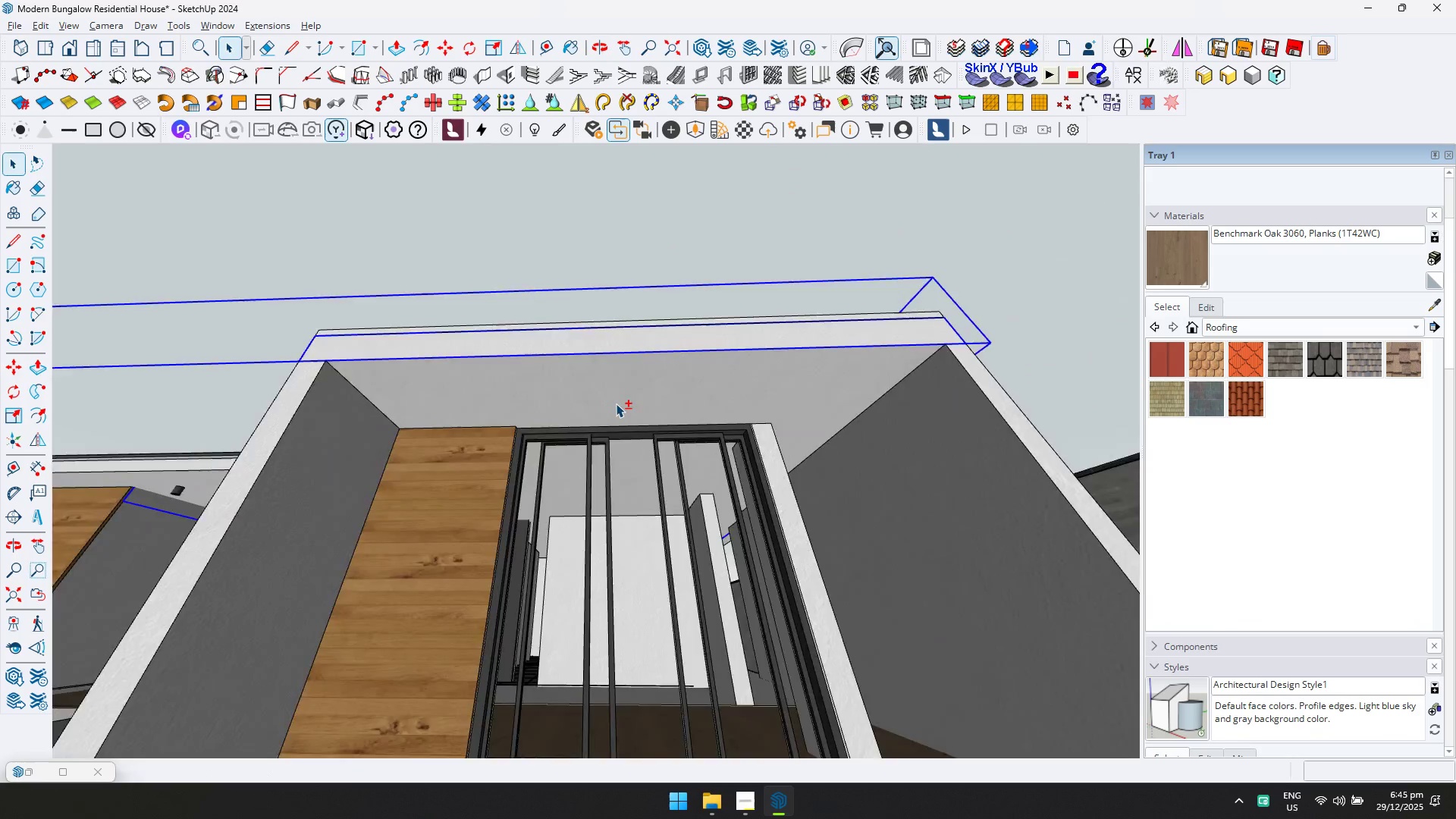 
scroll: coordinate [915, 416], scroll_direction: down, amount: 2.0
 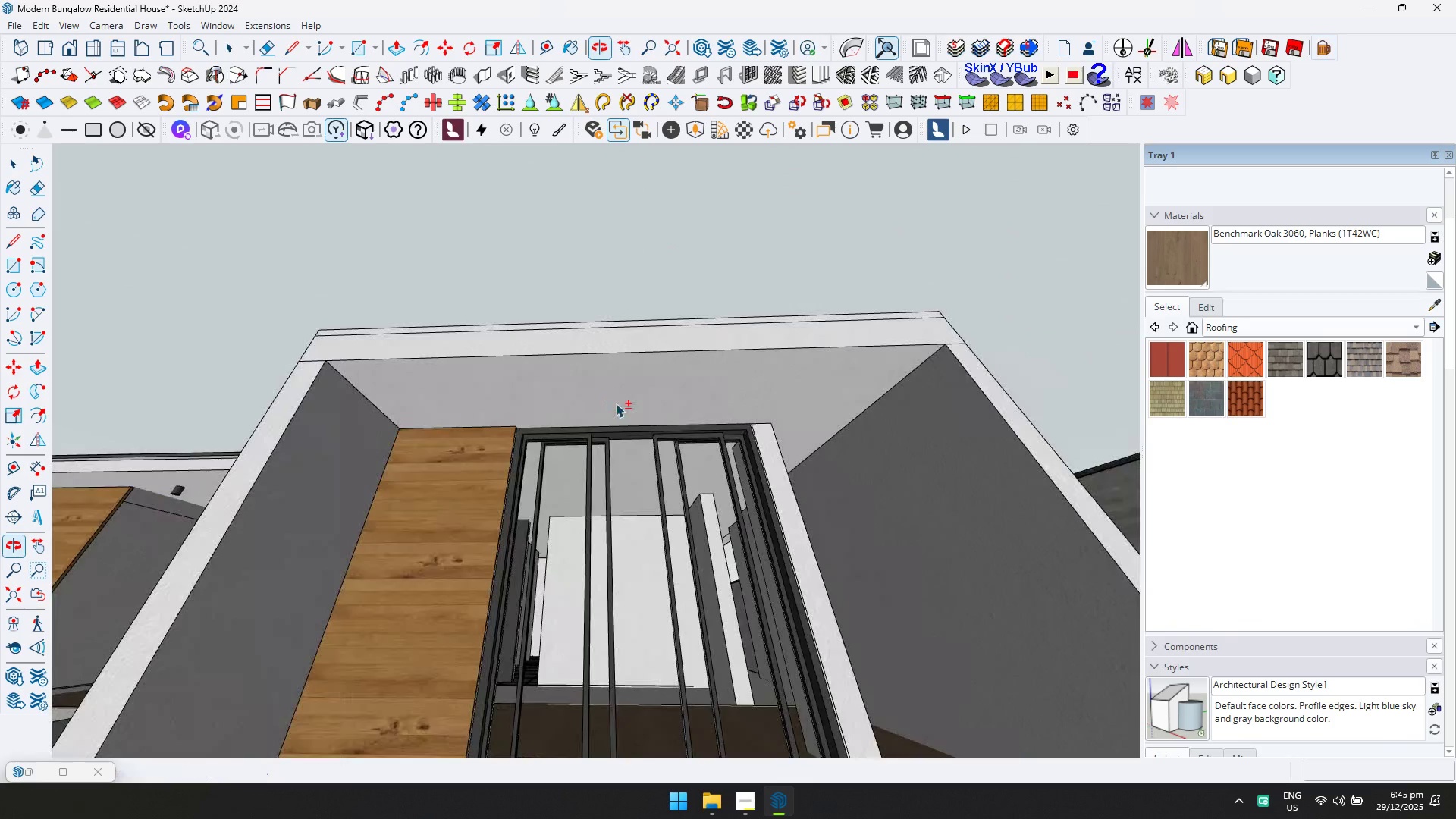 
double_click([616, 403])
 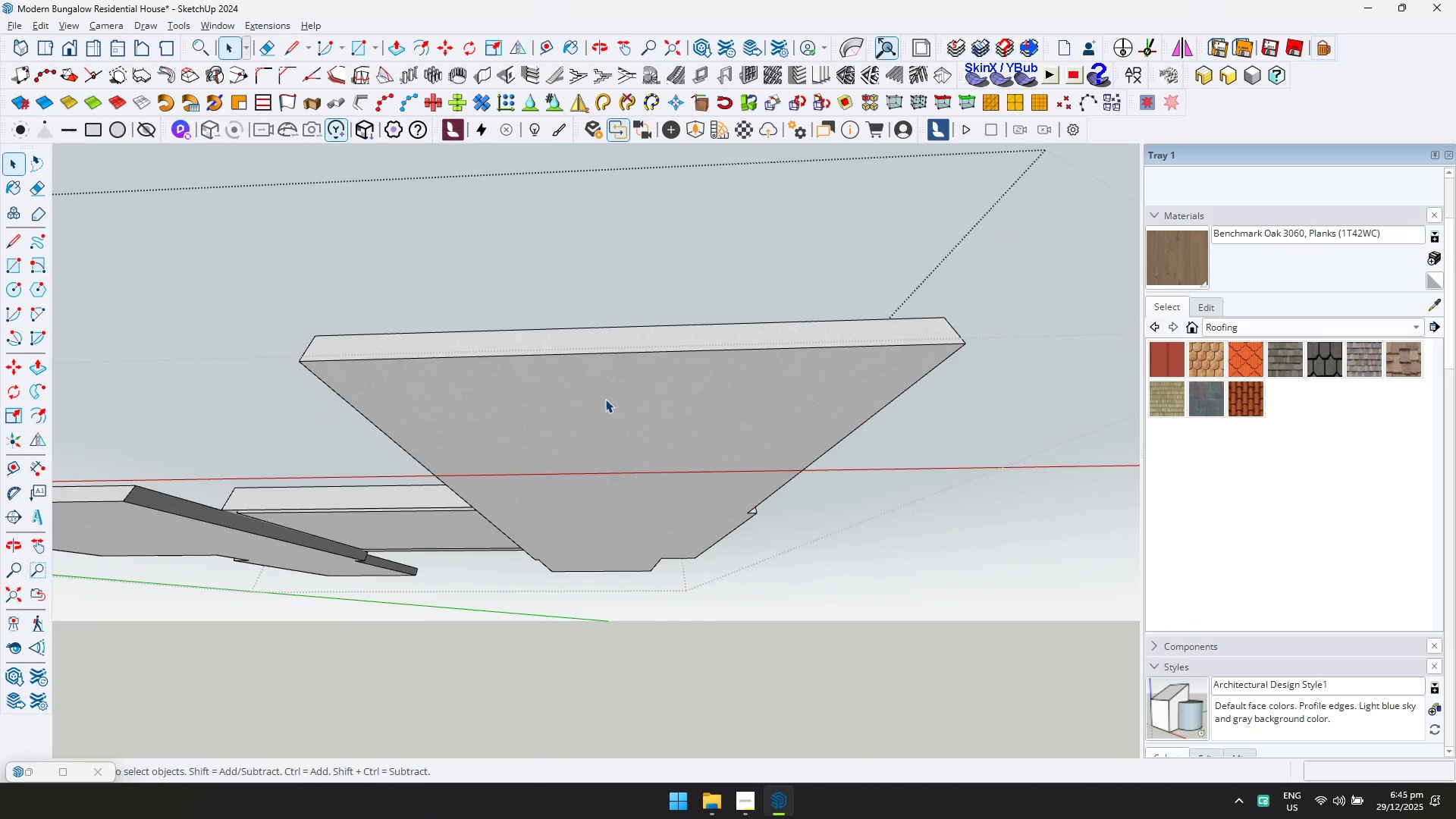 
triple_click([605, 399])
 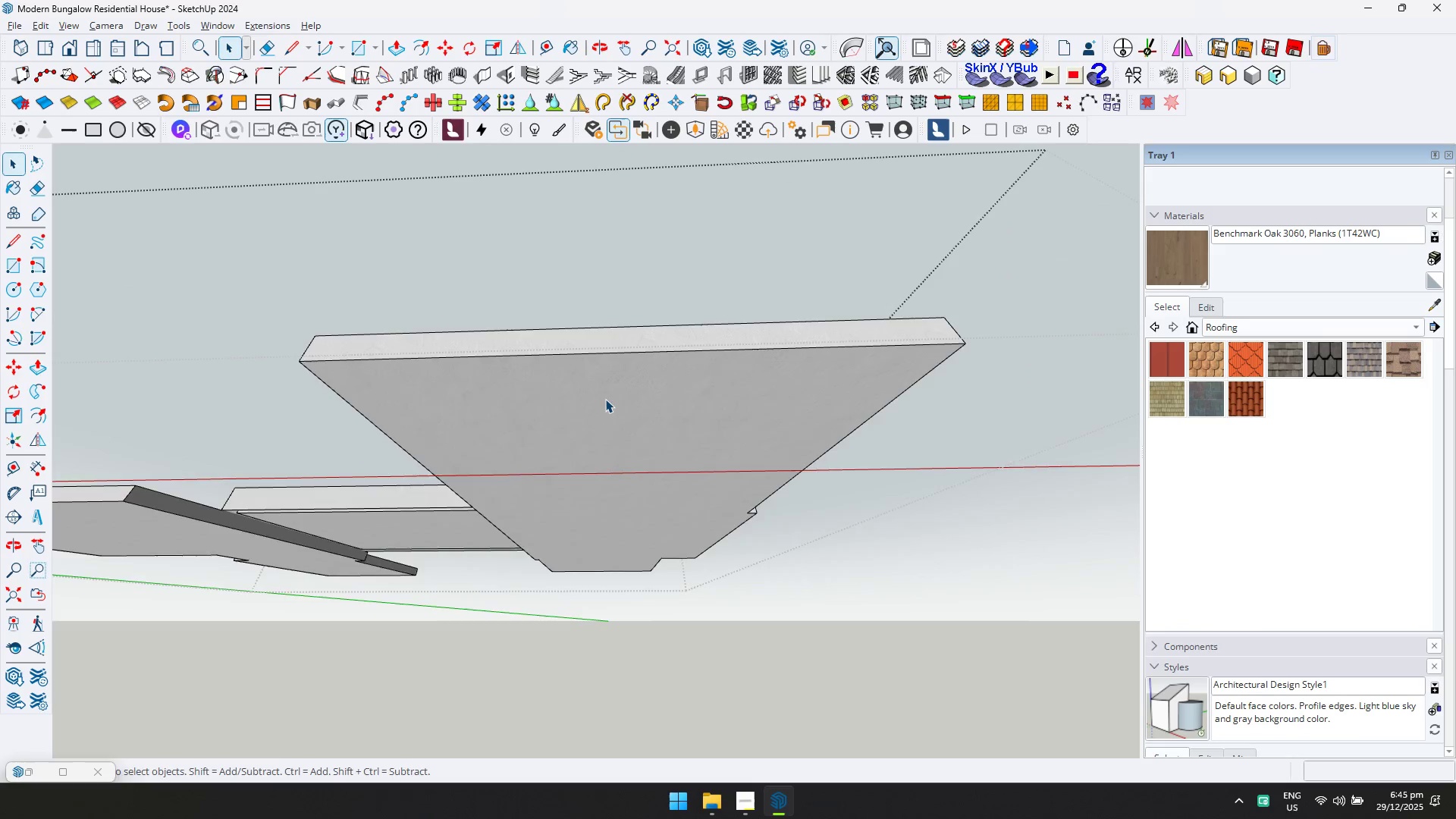 
key(D)
 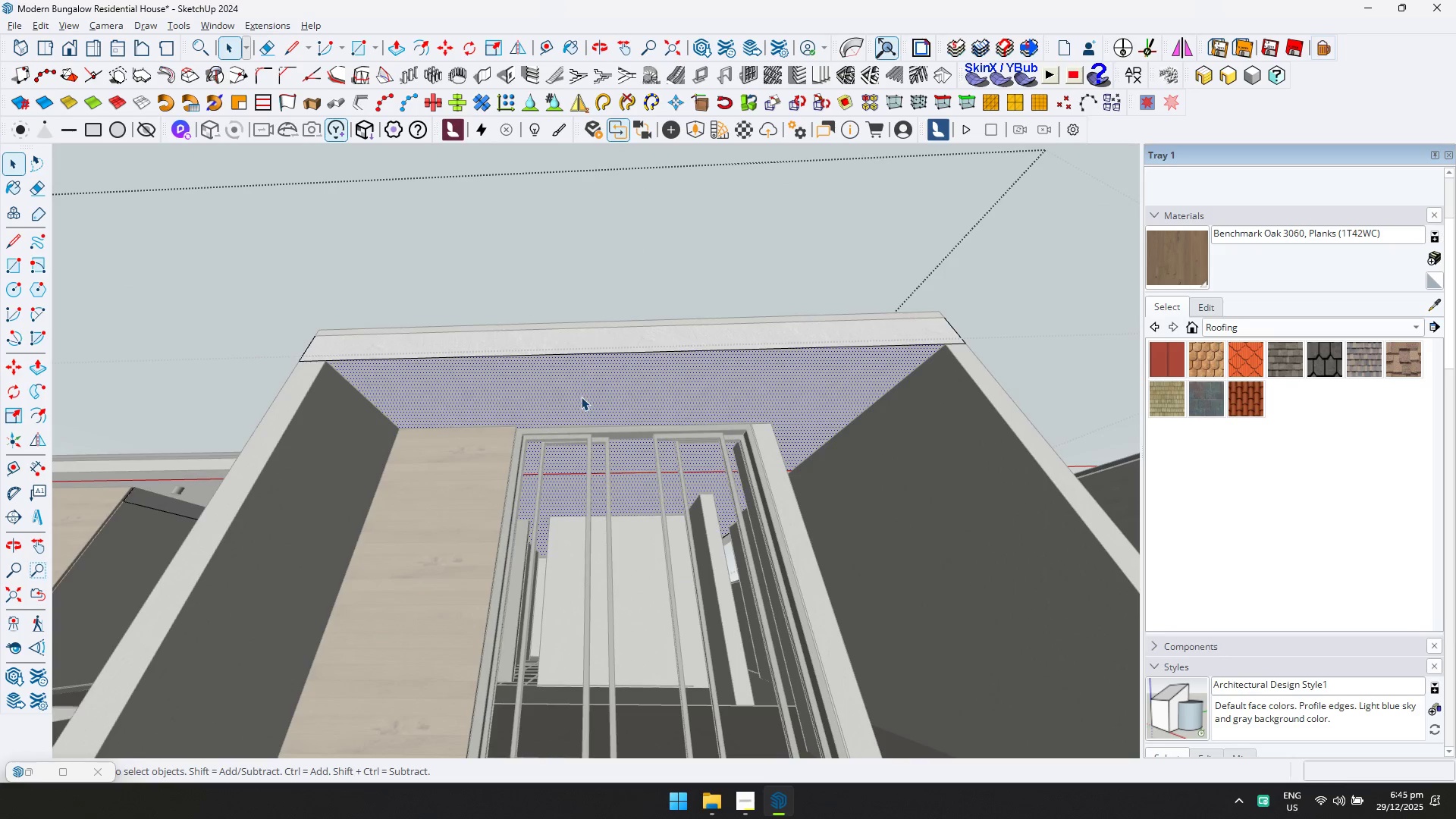 
key(Escape)
 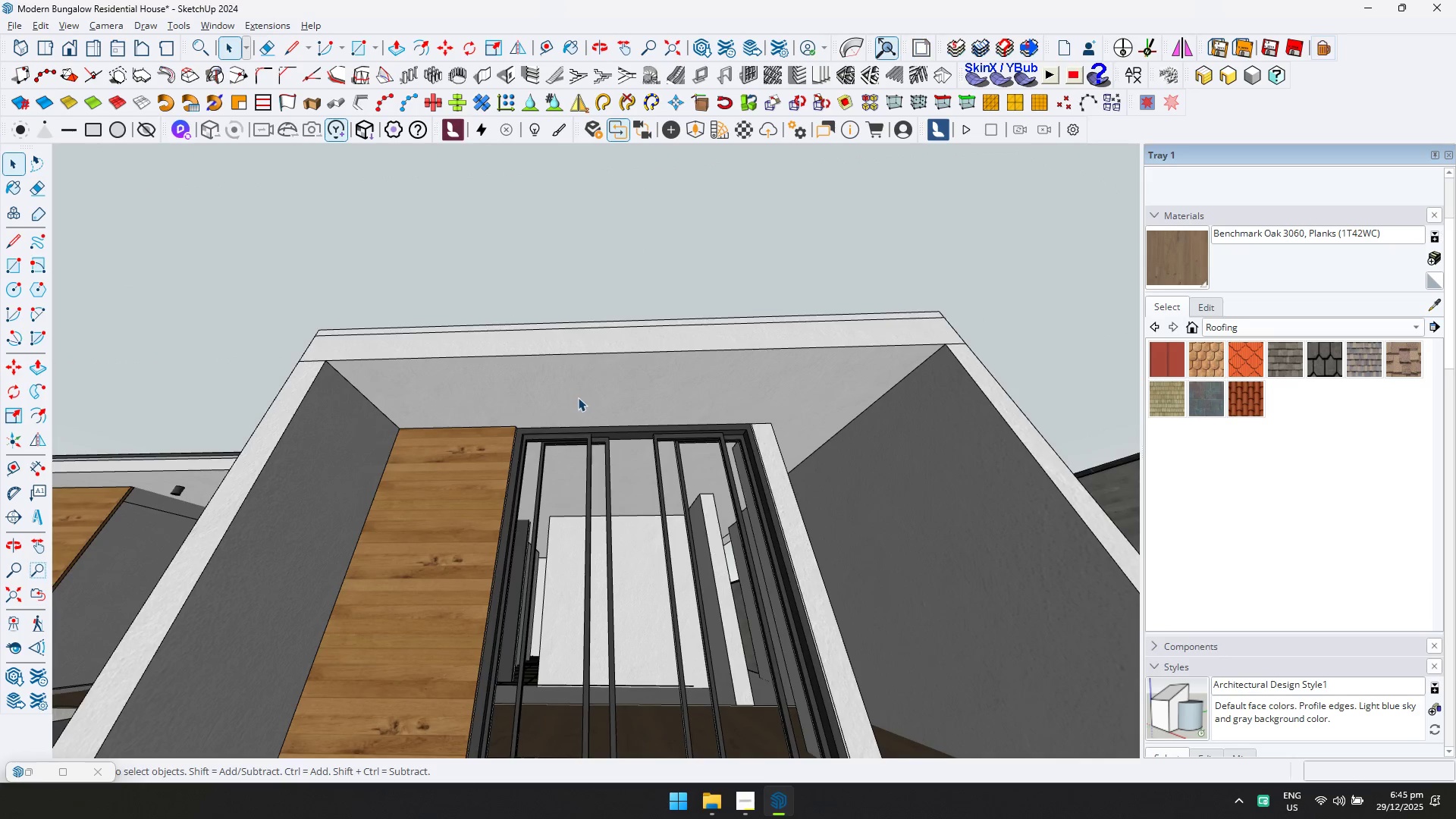 
key(Escape)
 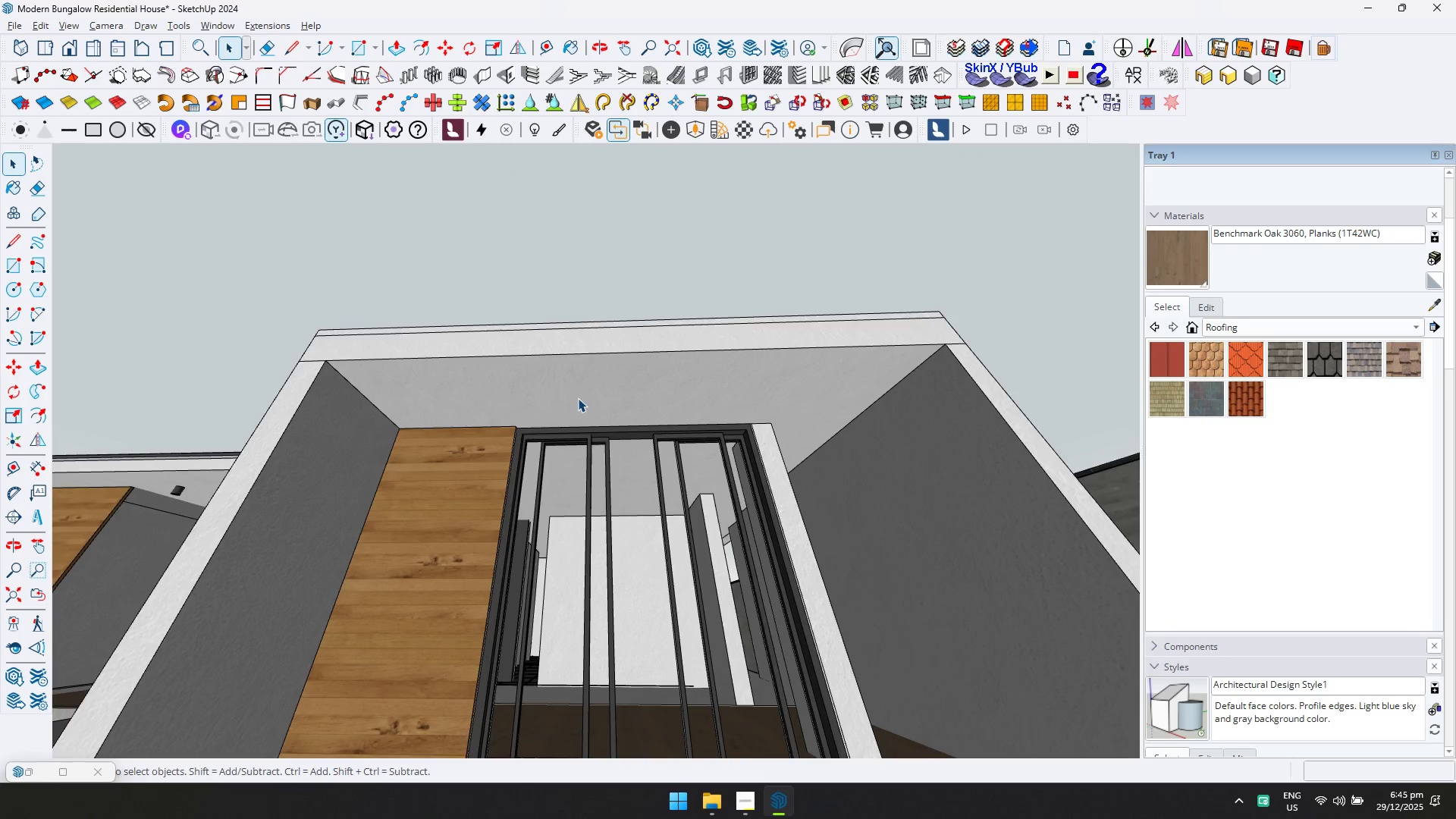 
double_click([577, 400])
 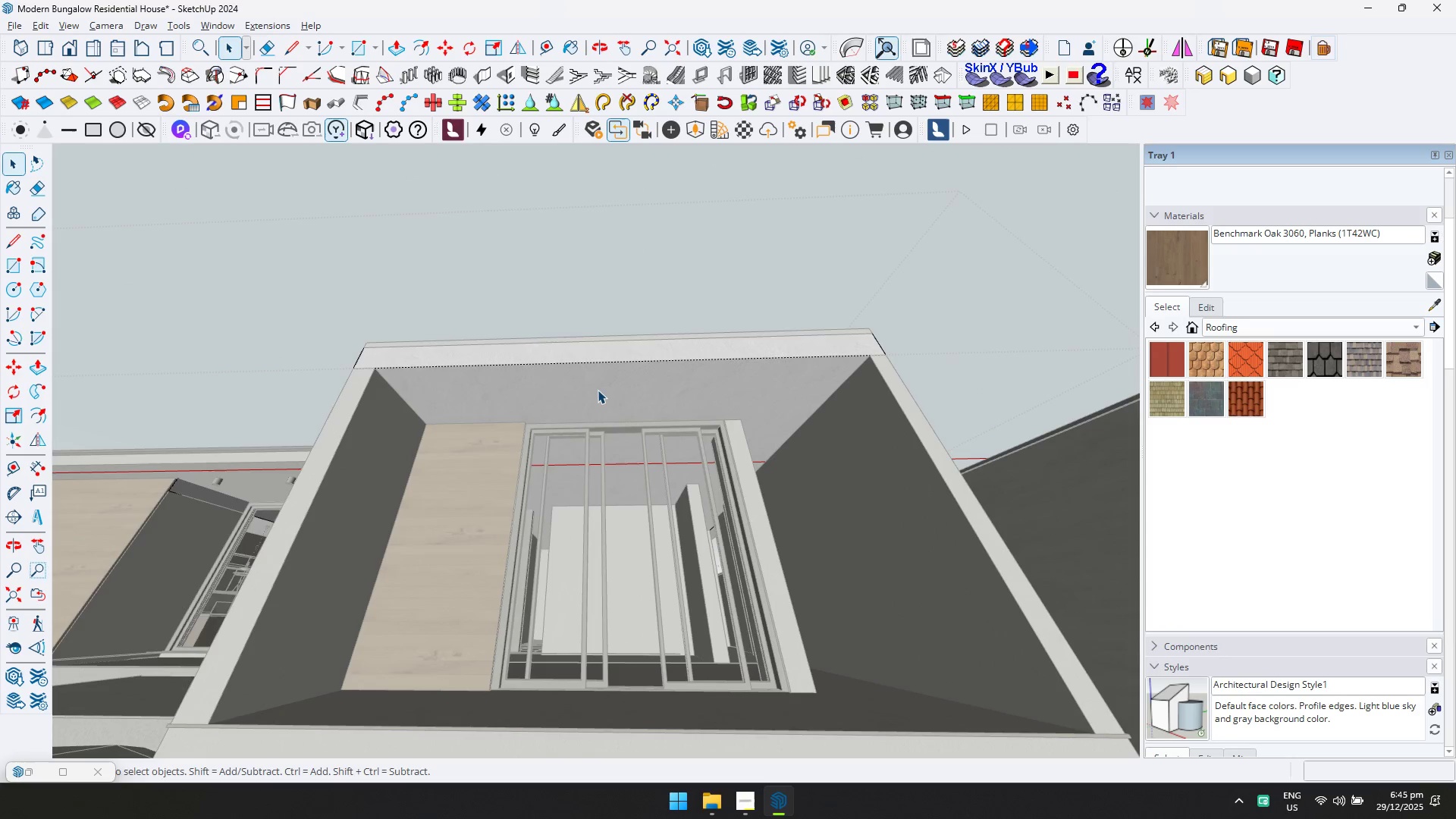 
scroll: coordinate [577, 400], scroll_direction: down, amount: 2.0
 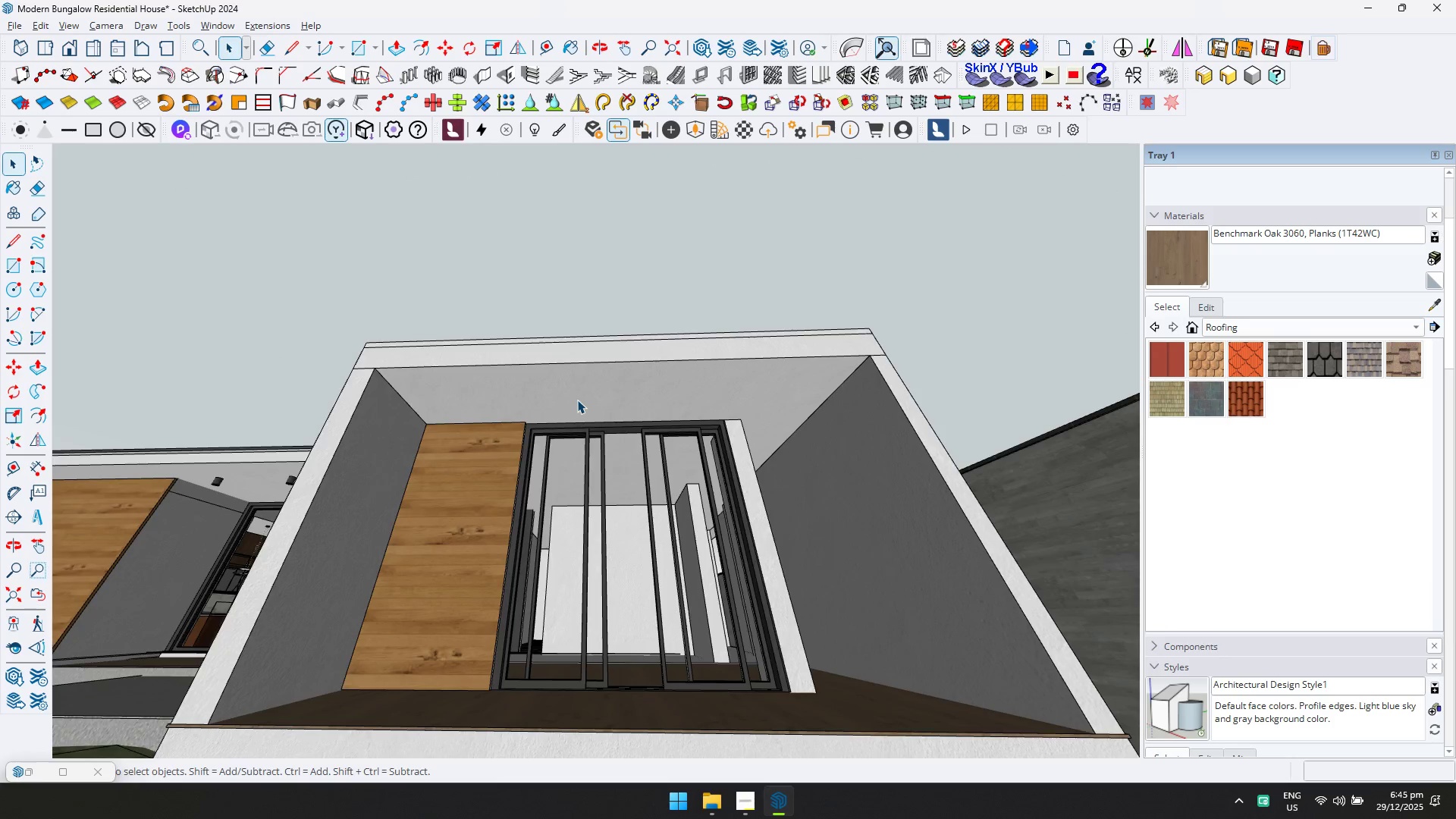 
triple_click([598, 390])
 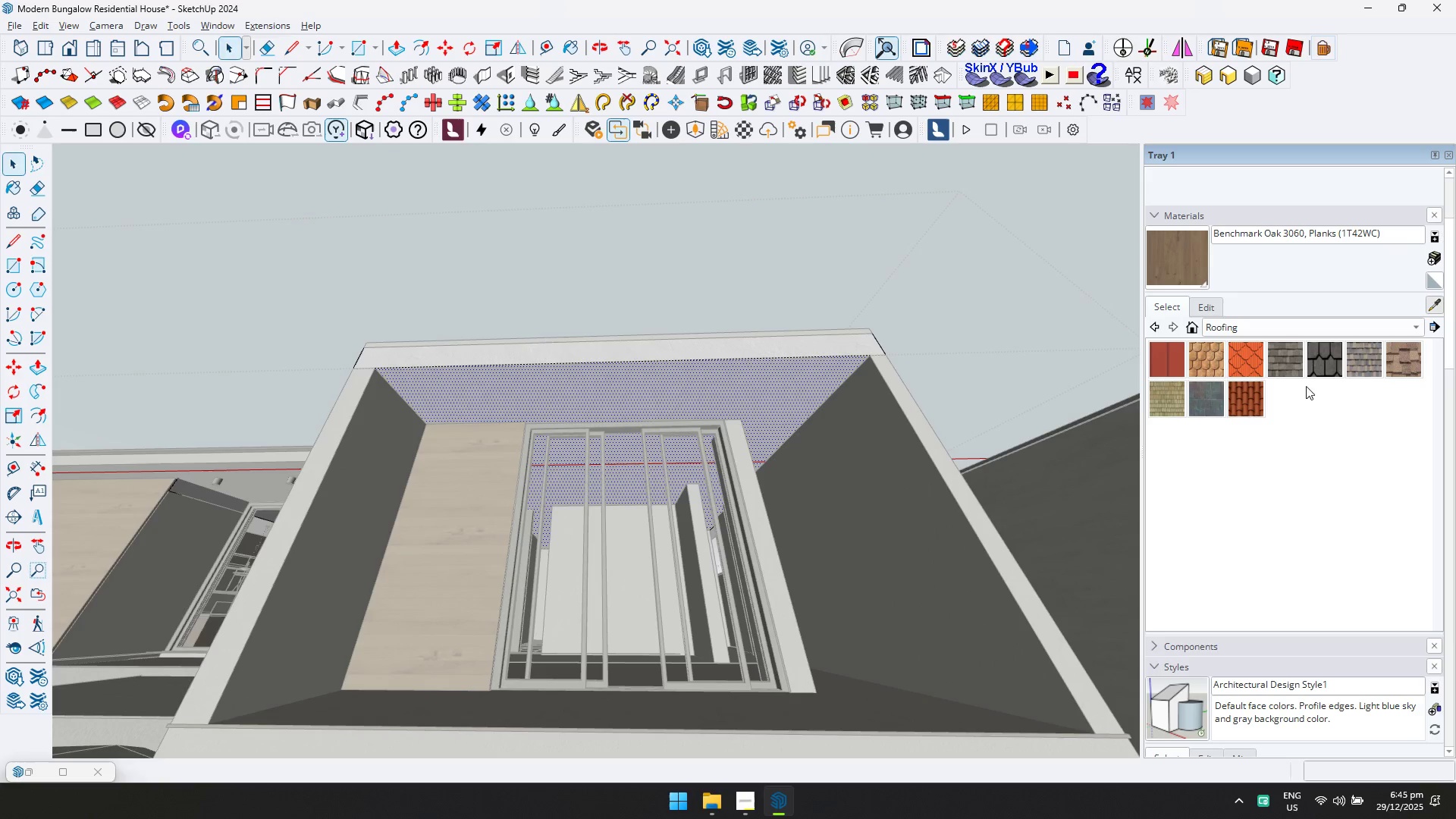 
left_click([823, 722])
 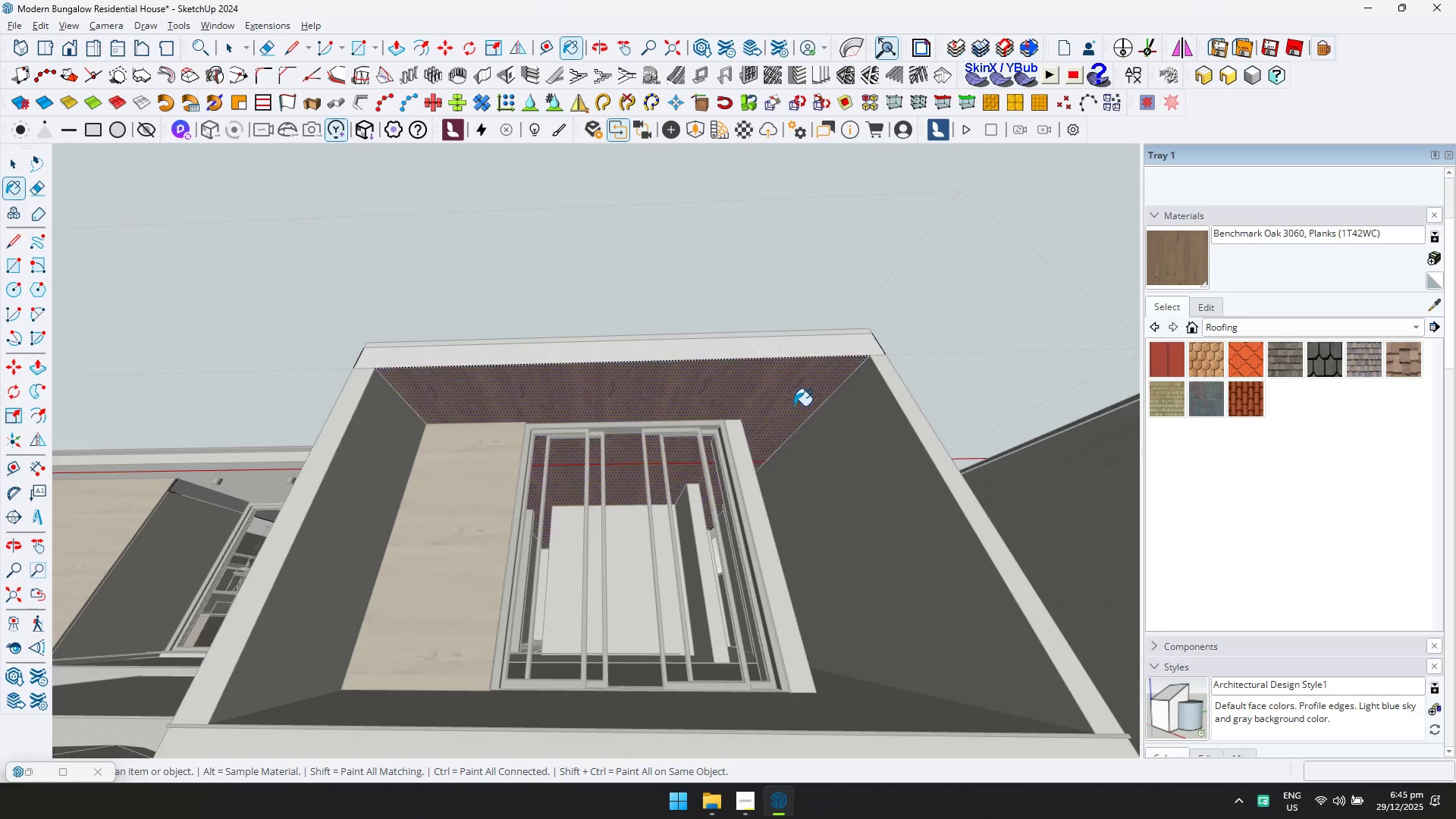 
key(Space)
 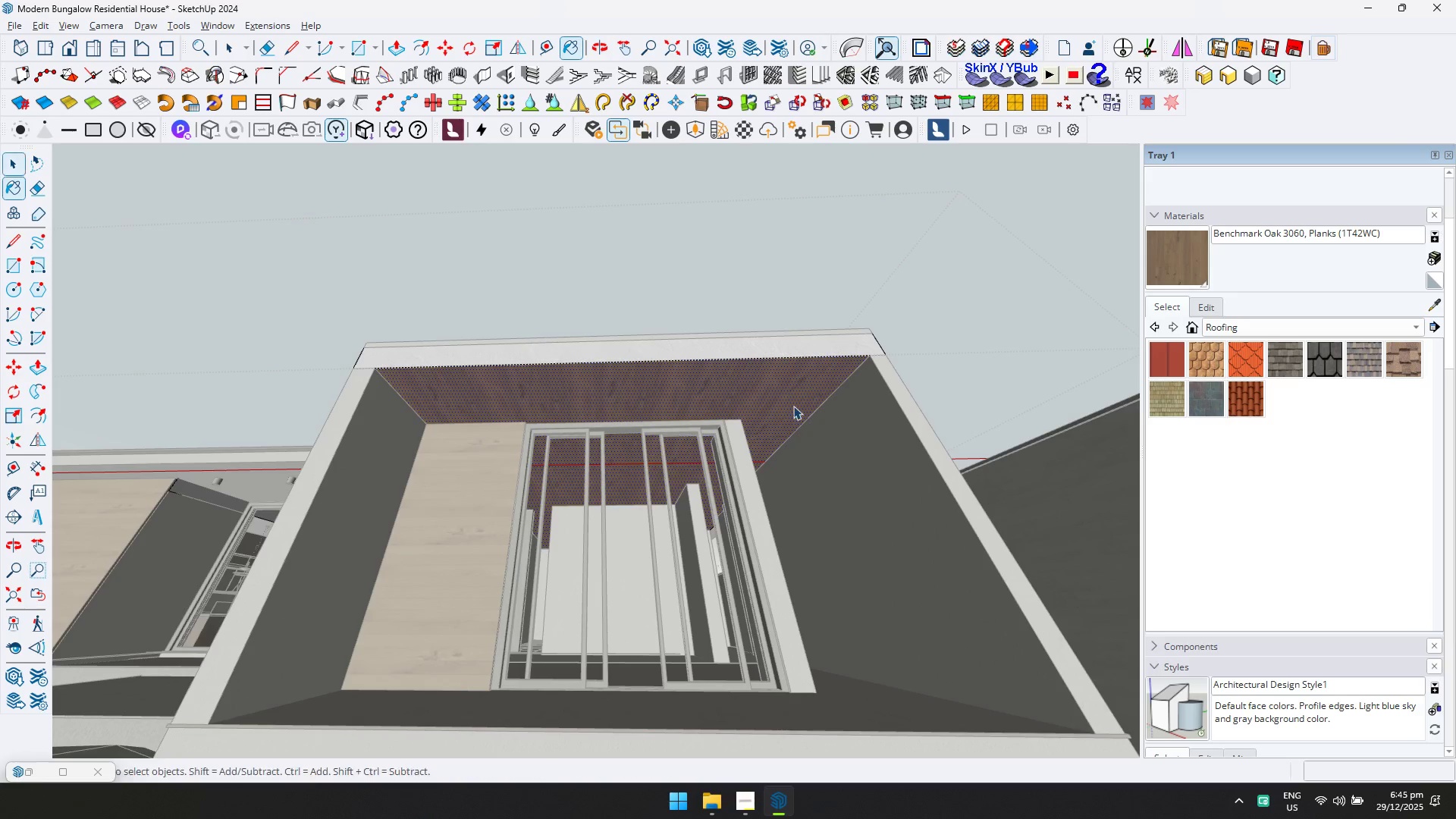 
key(Escape)
 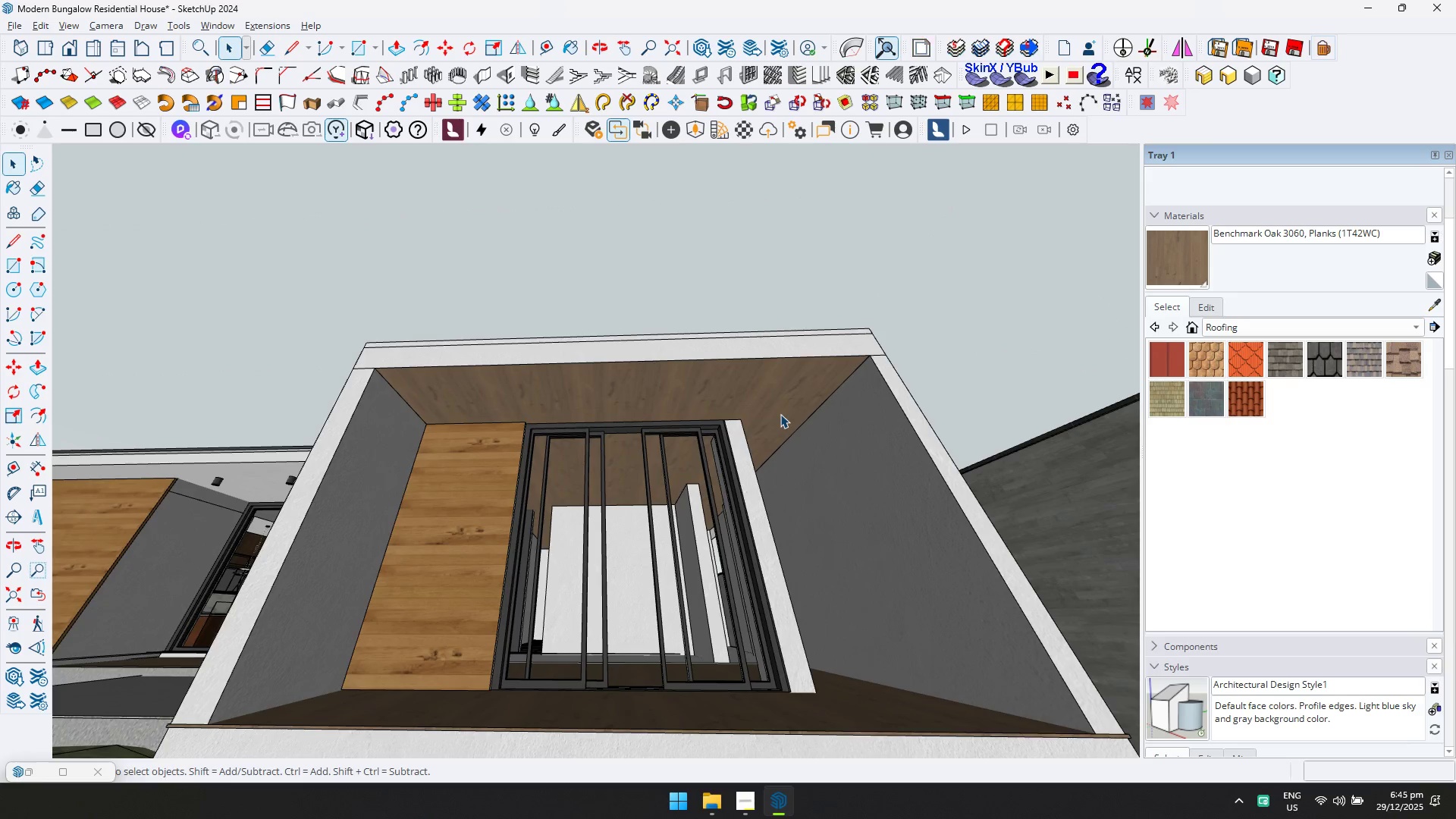 
key(Escape)
 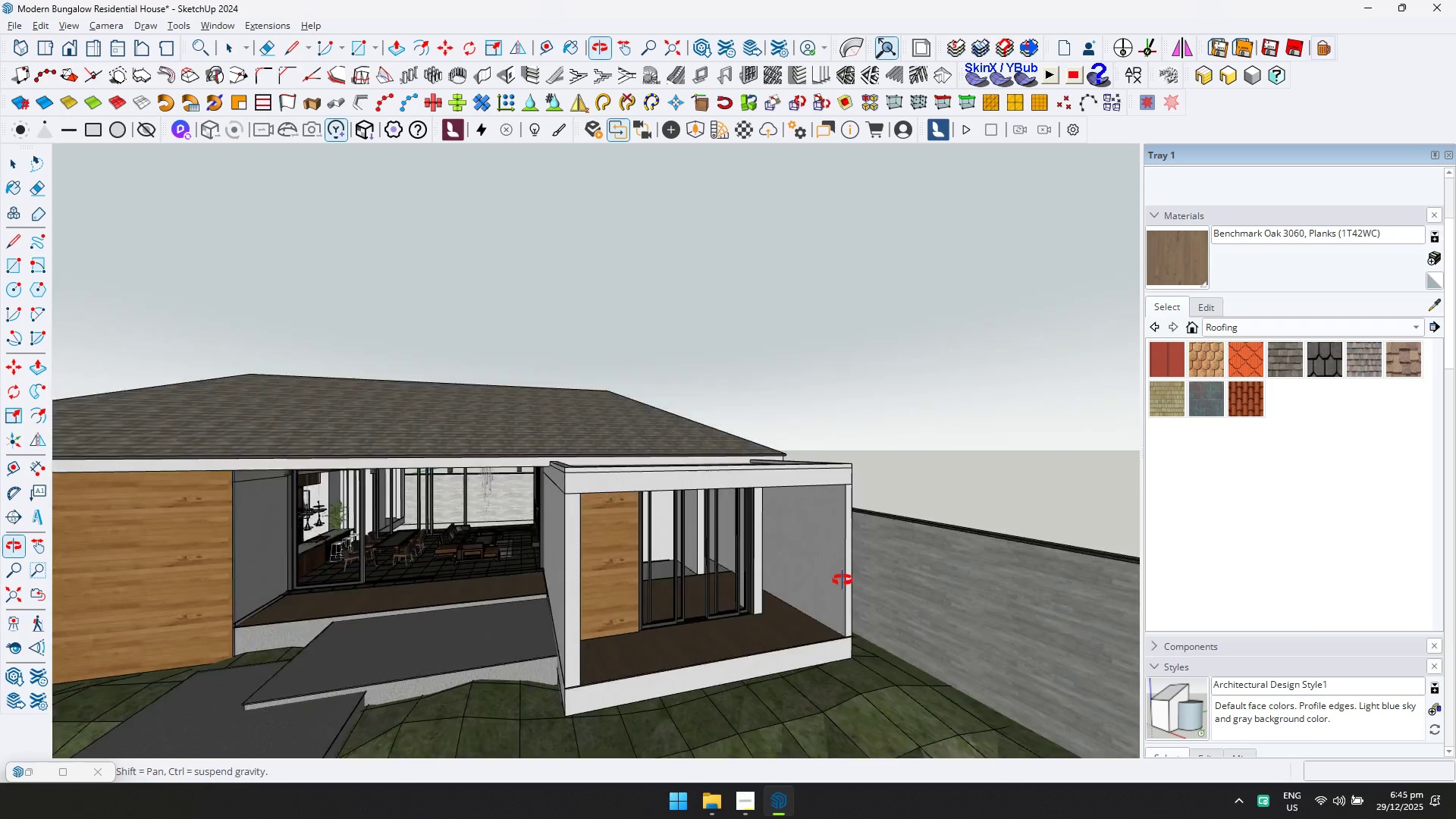 
scroll: coordinate [726, 451], scroll_direction: down, amount: 4.0
 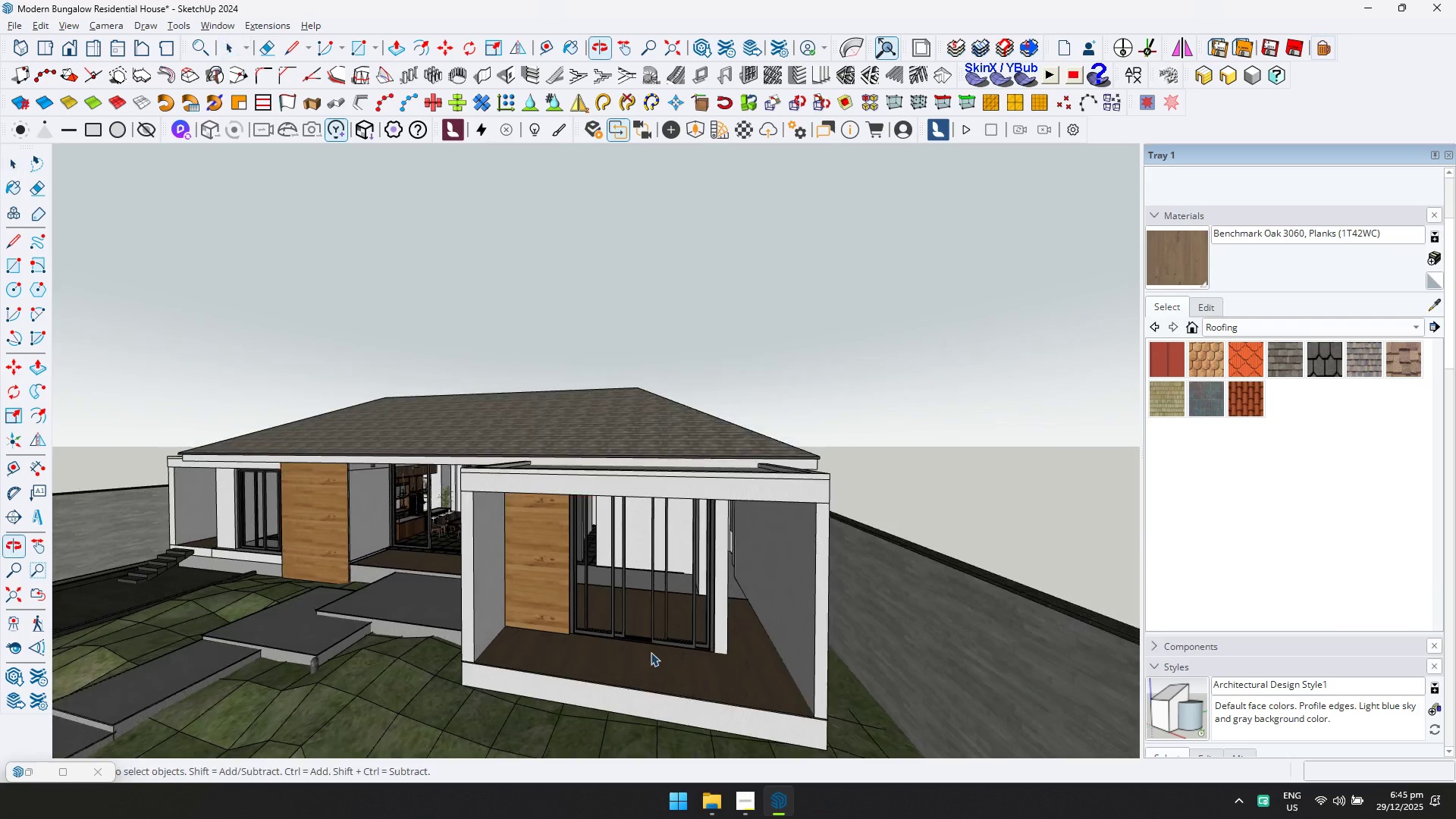 
scroll: coordinate [732, 636], scroll_direction: up, amount: 6.0
 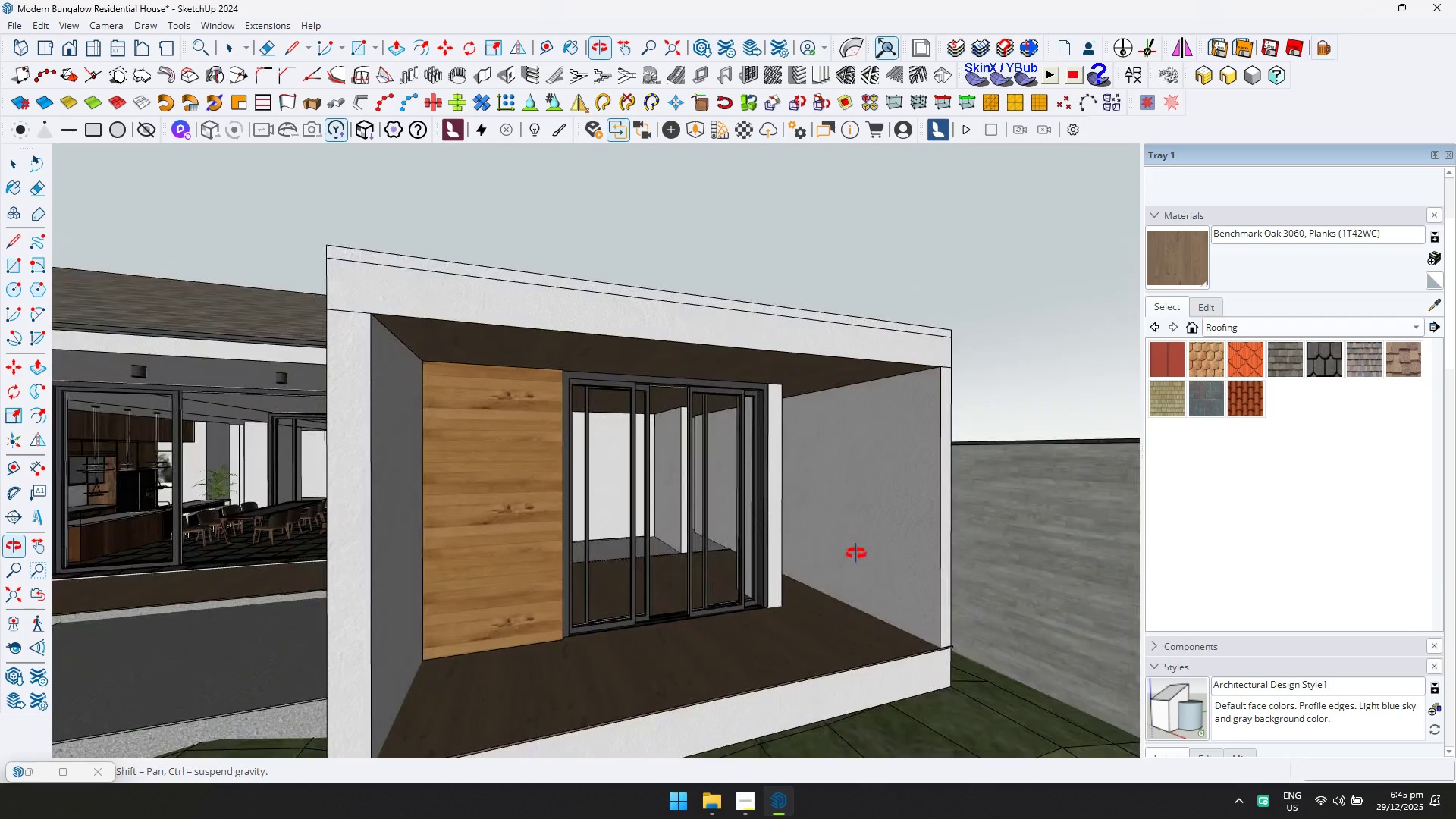 
key(Escape)
 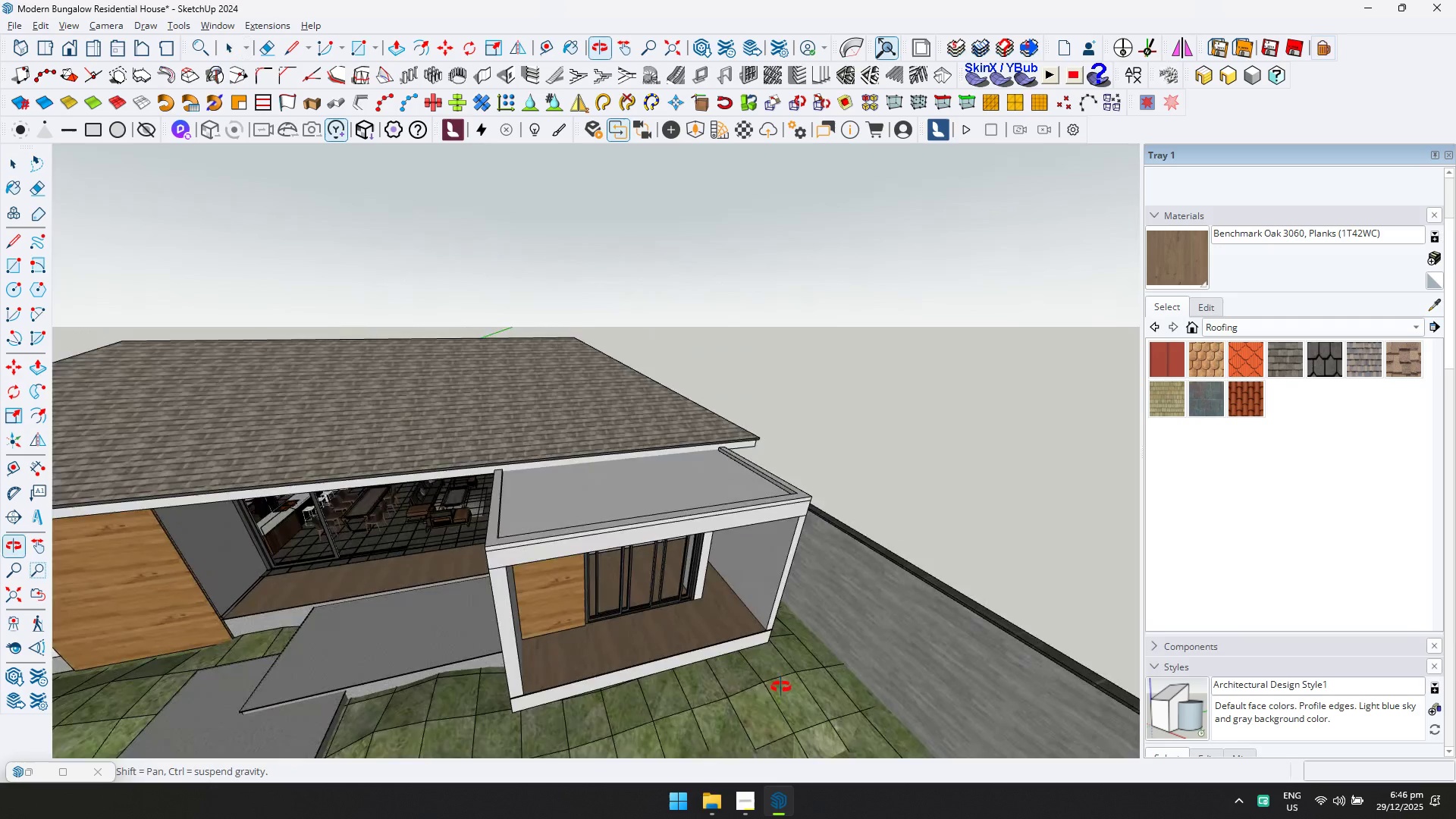 
scroll: coordinate [630, 566], scroll_direction: down, amount: 6.0
 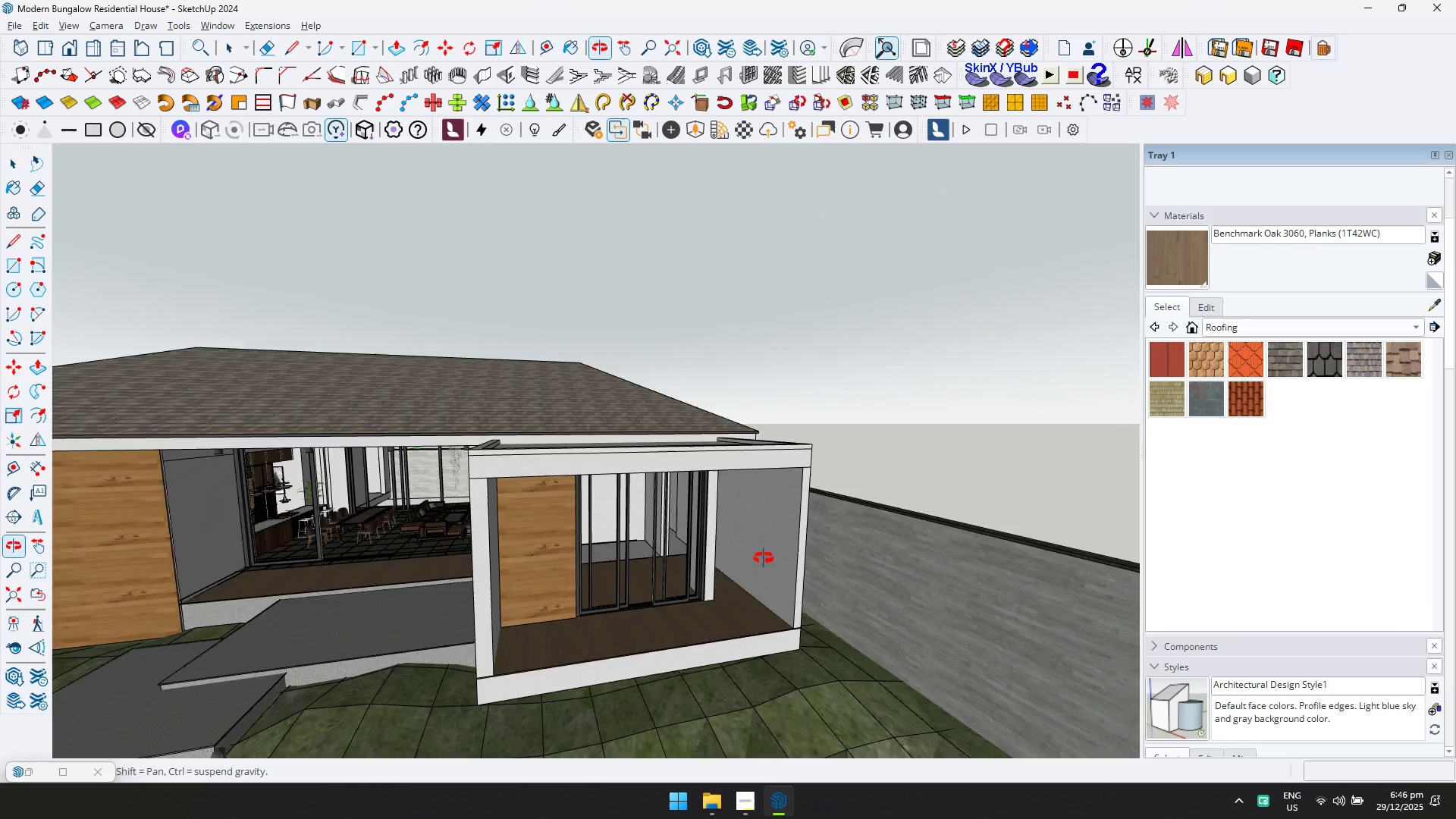 
double_click([766, 503])
 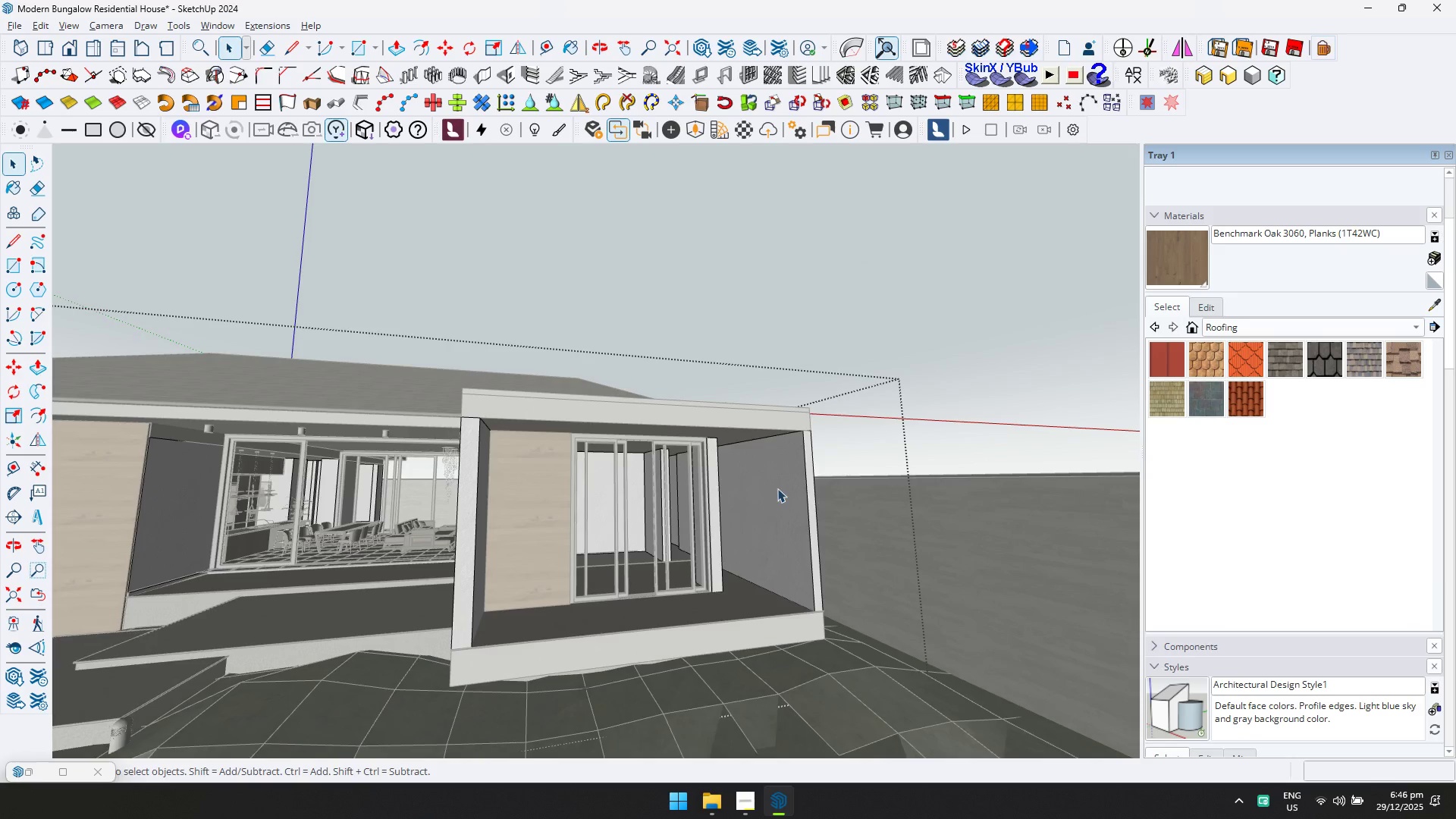 
scroll: coordinate [766, 503], scroll_direction: none, amount: 0.0
 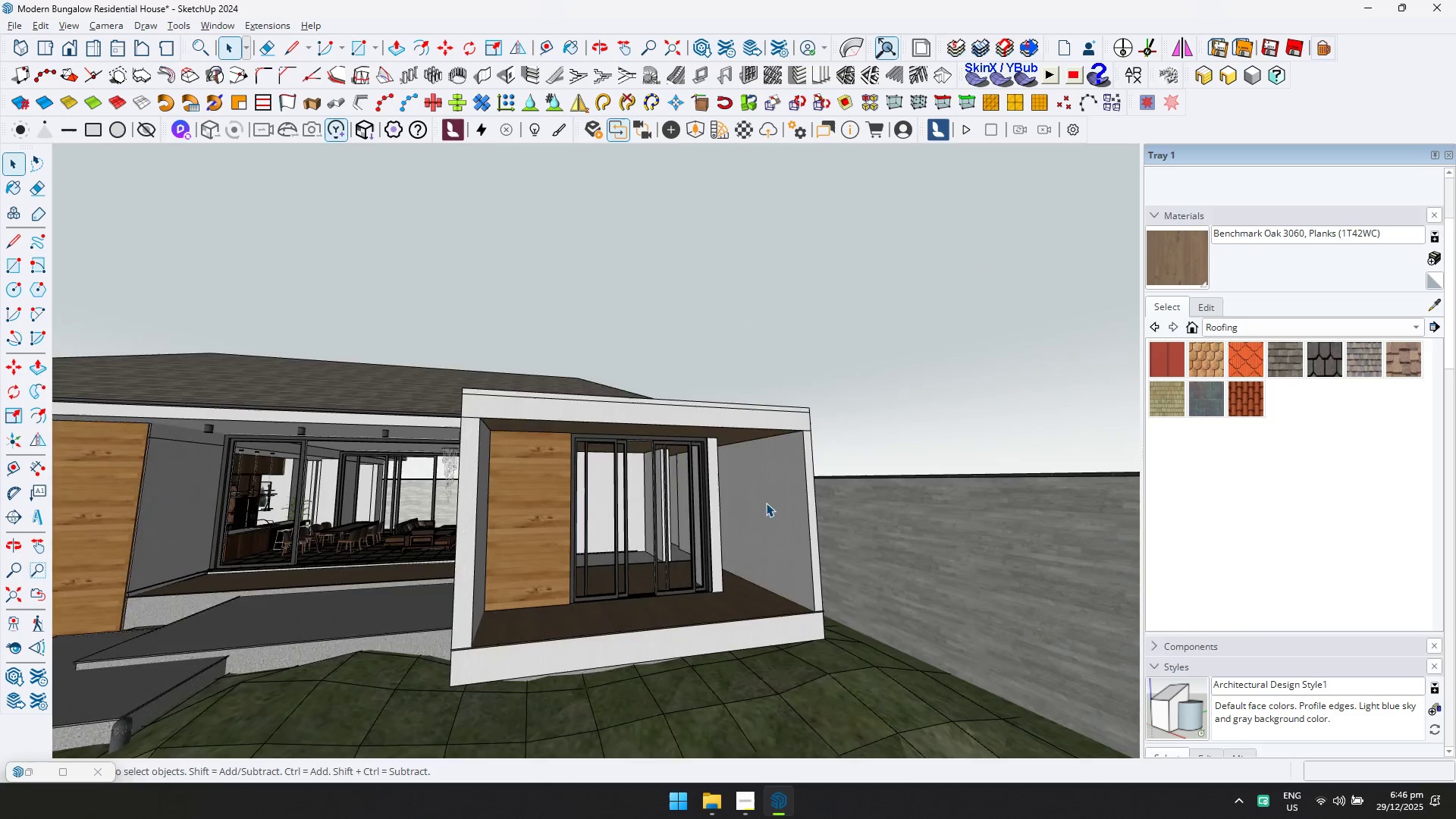 
triple_click([777, 488])
 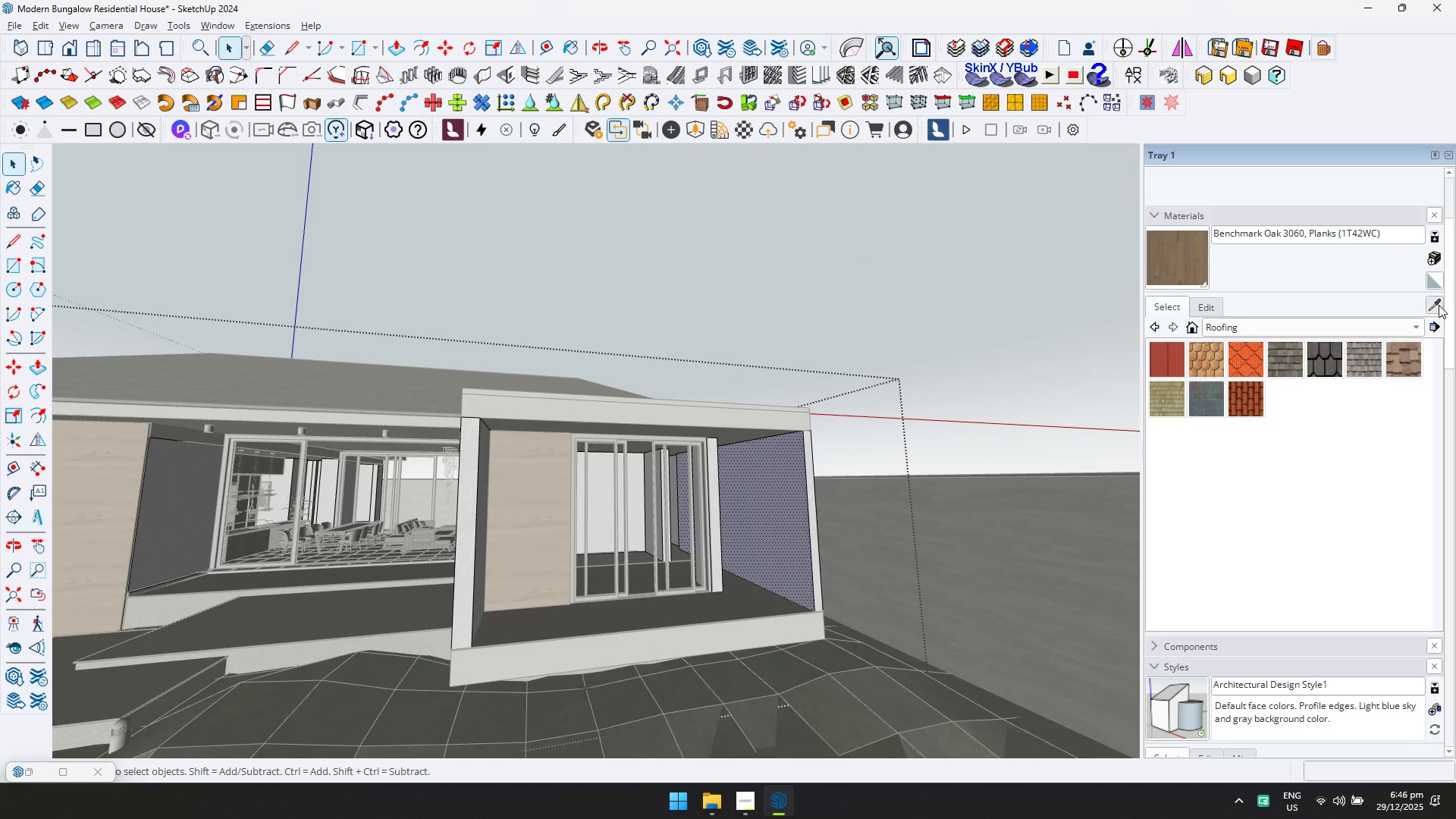 
double_click([1056, 562])
 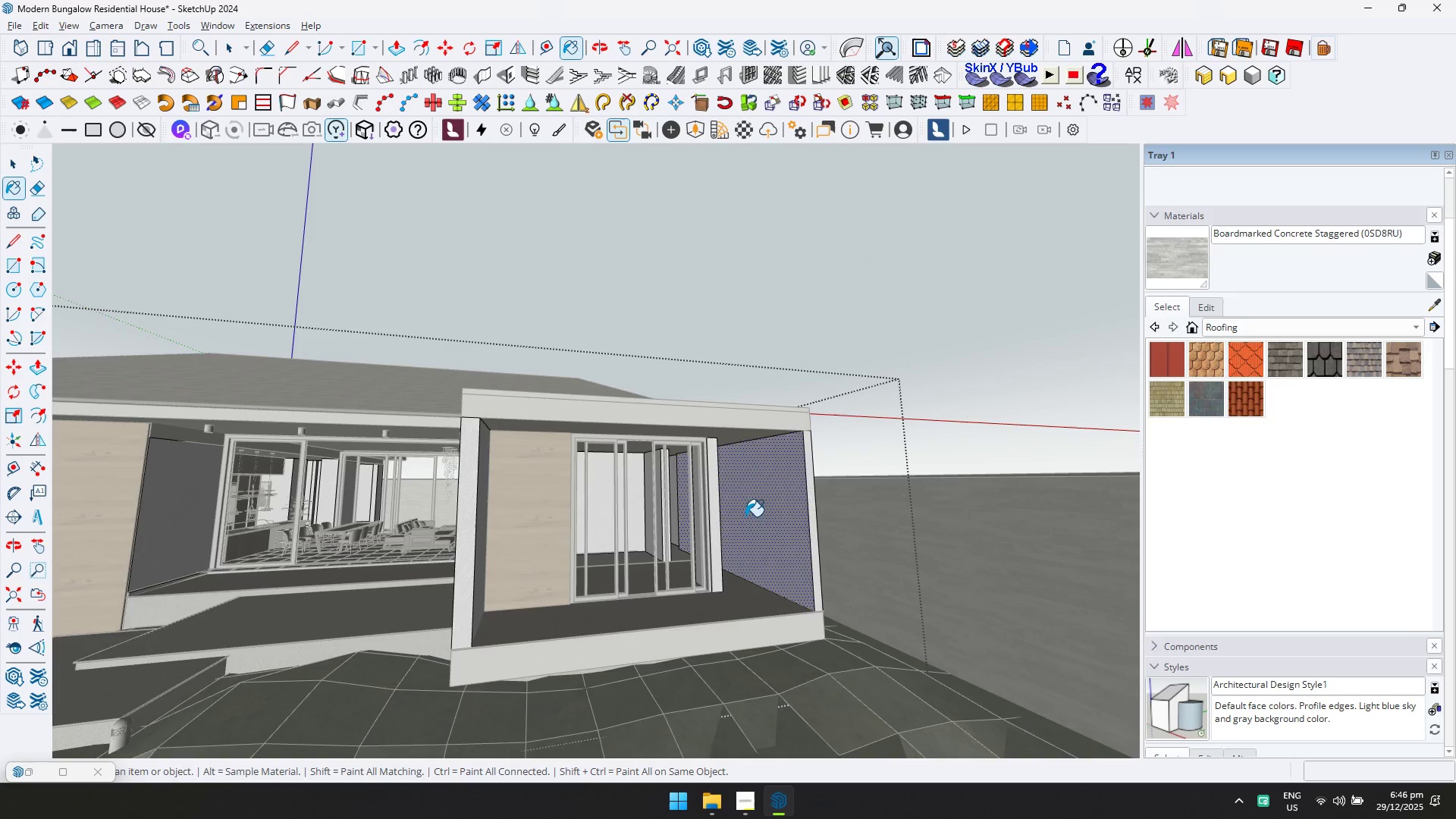 
triple_click([773, 510])
 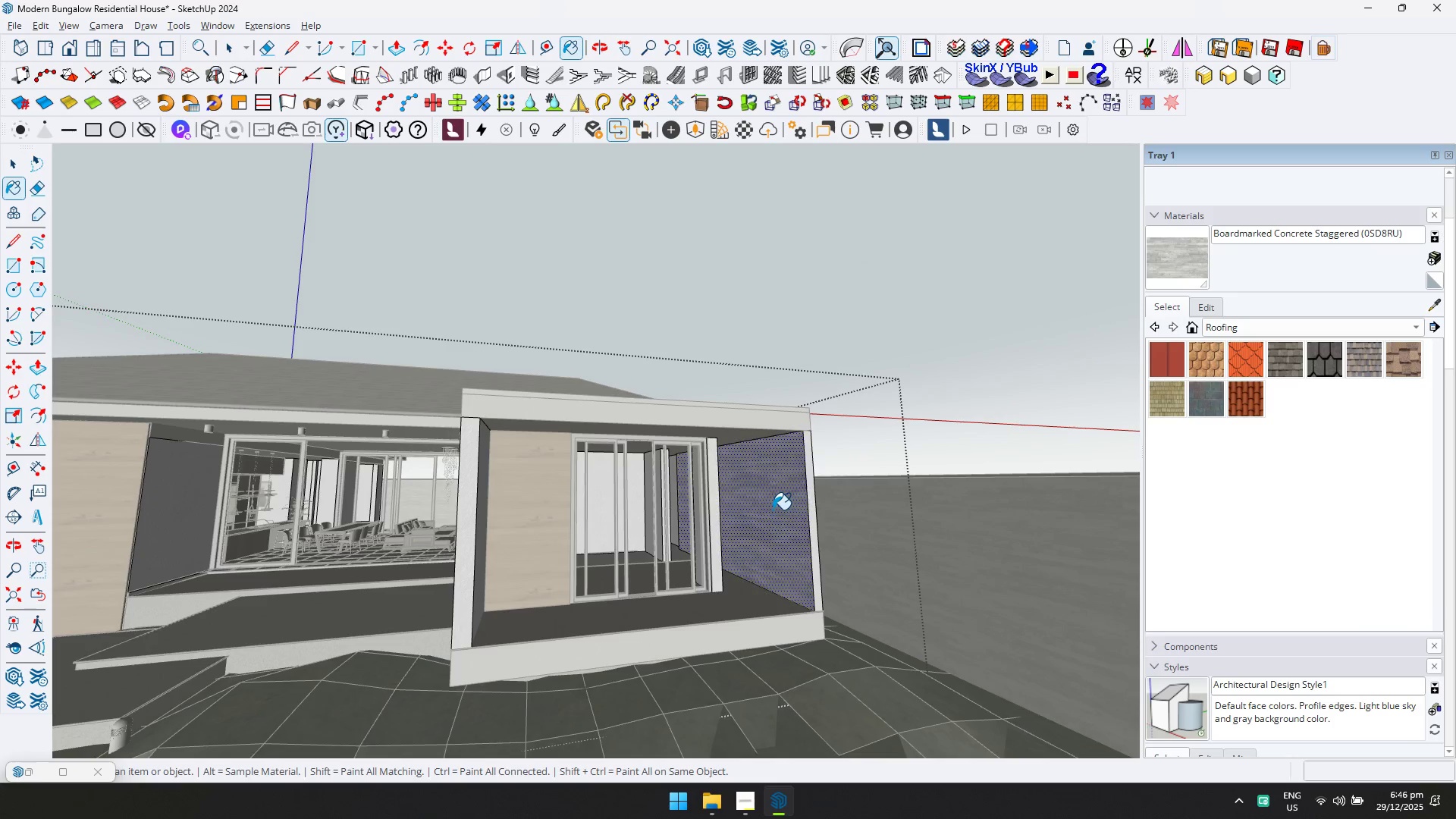 
key(Space)
 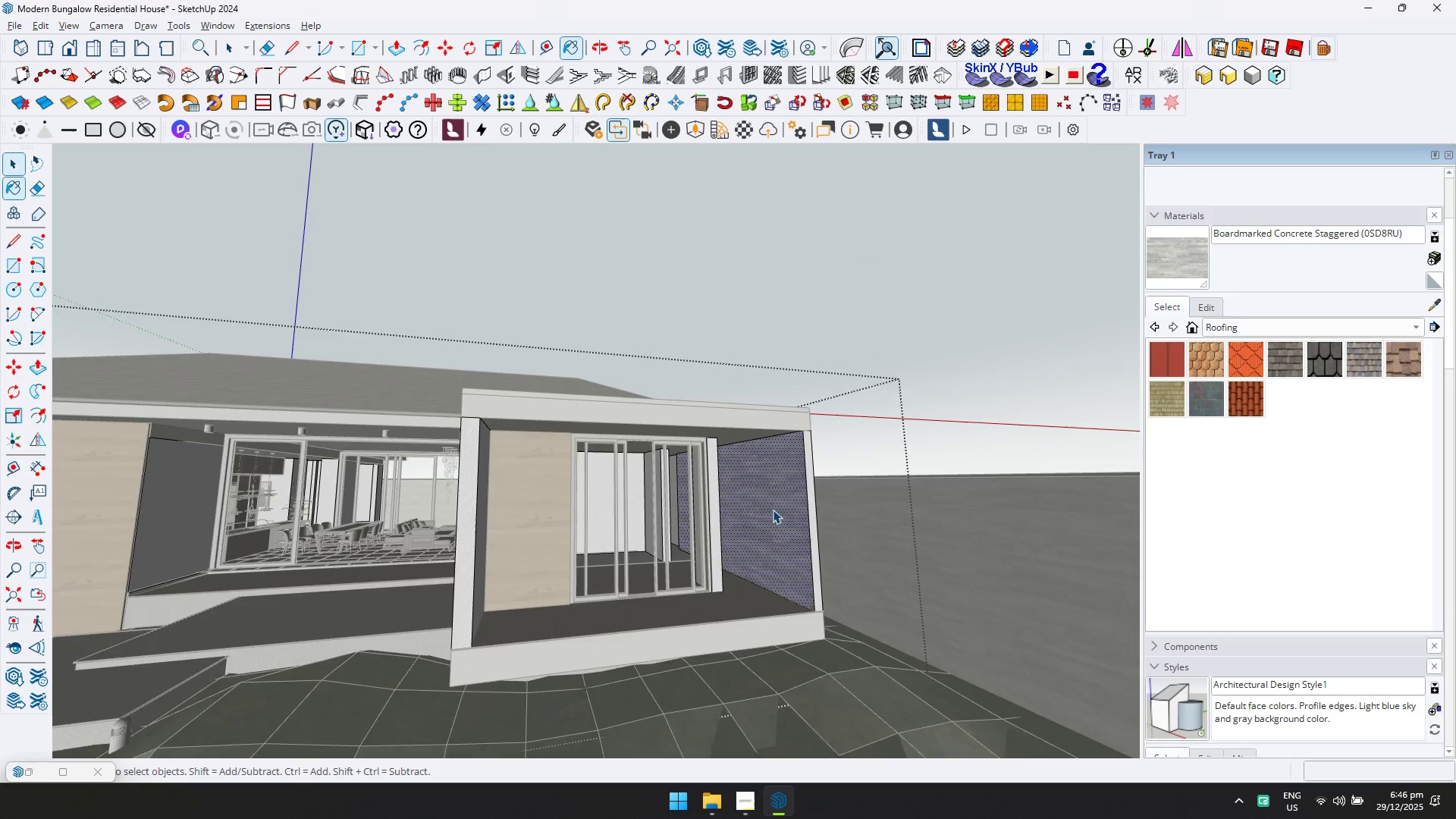 
key(Escape)
 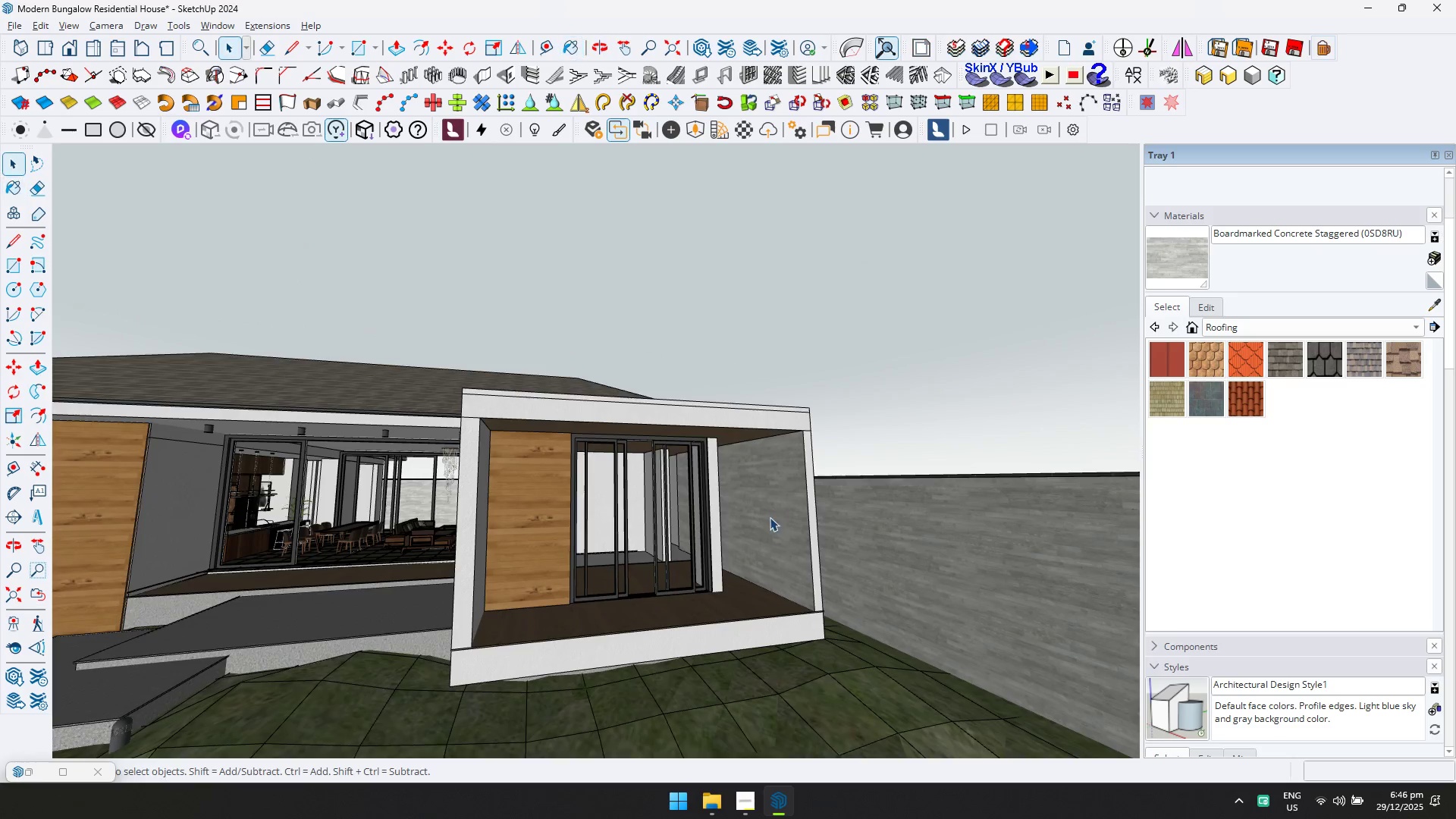 
scroll: coordinate [770, 523], scroll_direction: down, amount: 1.0
 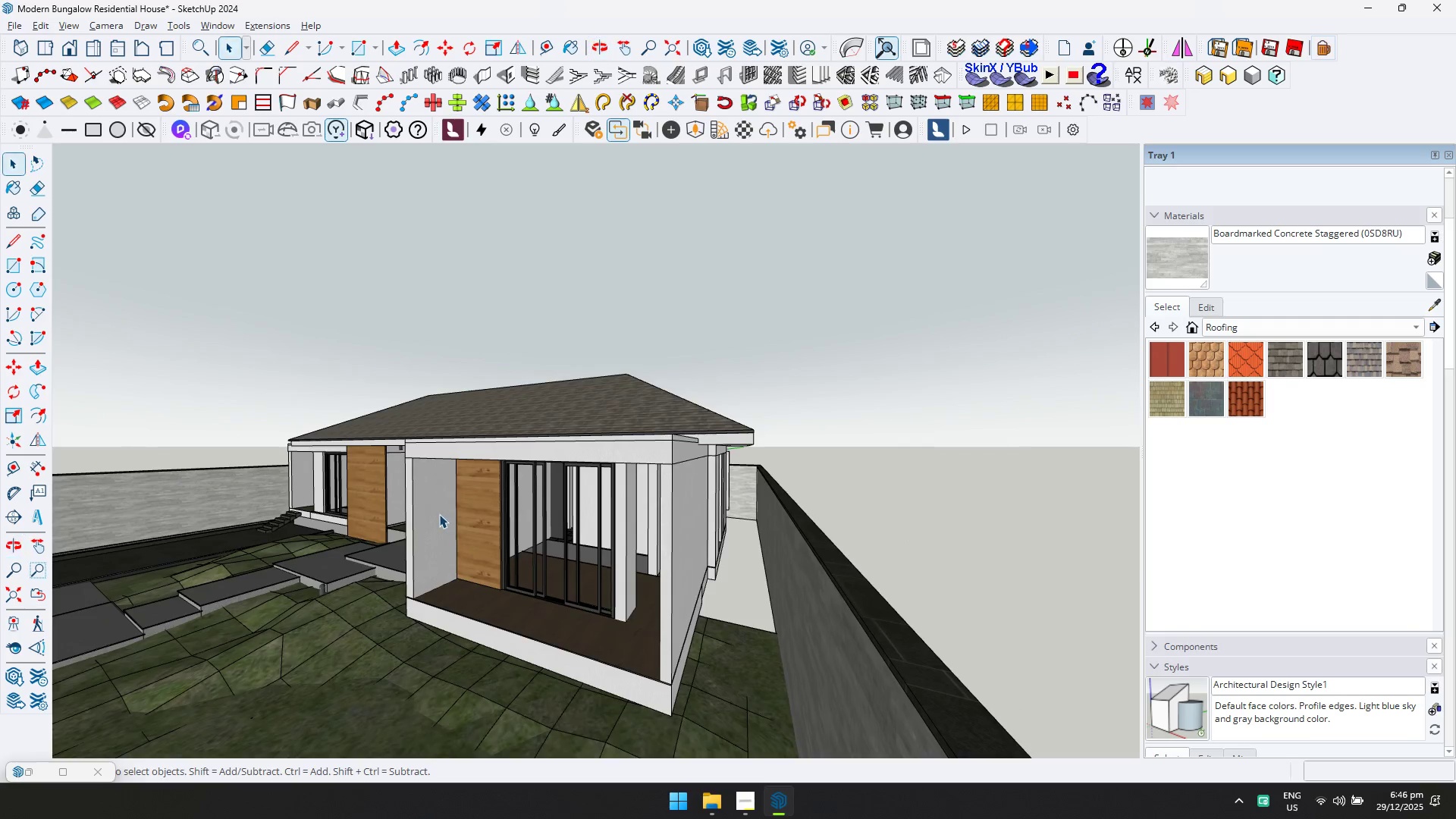 
double_click([438, 513])
 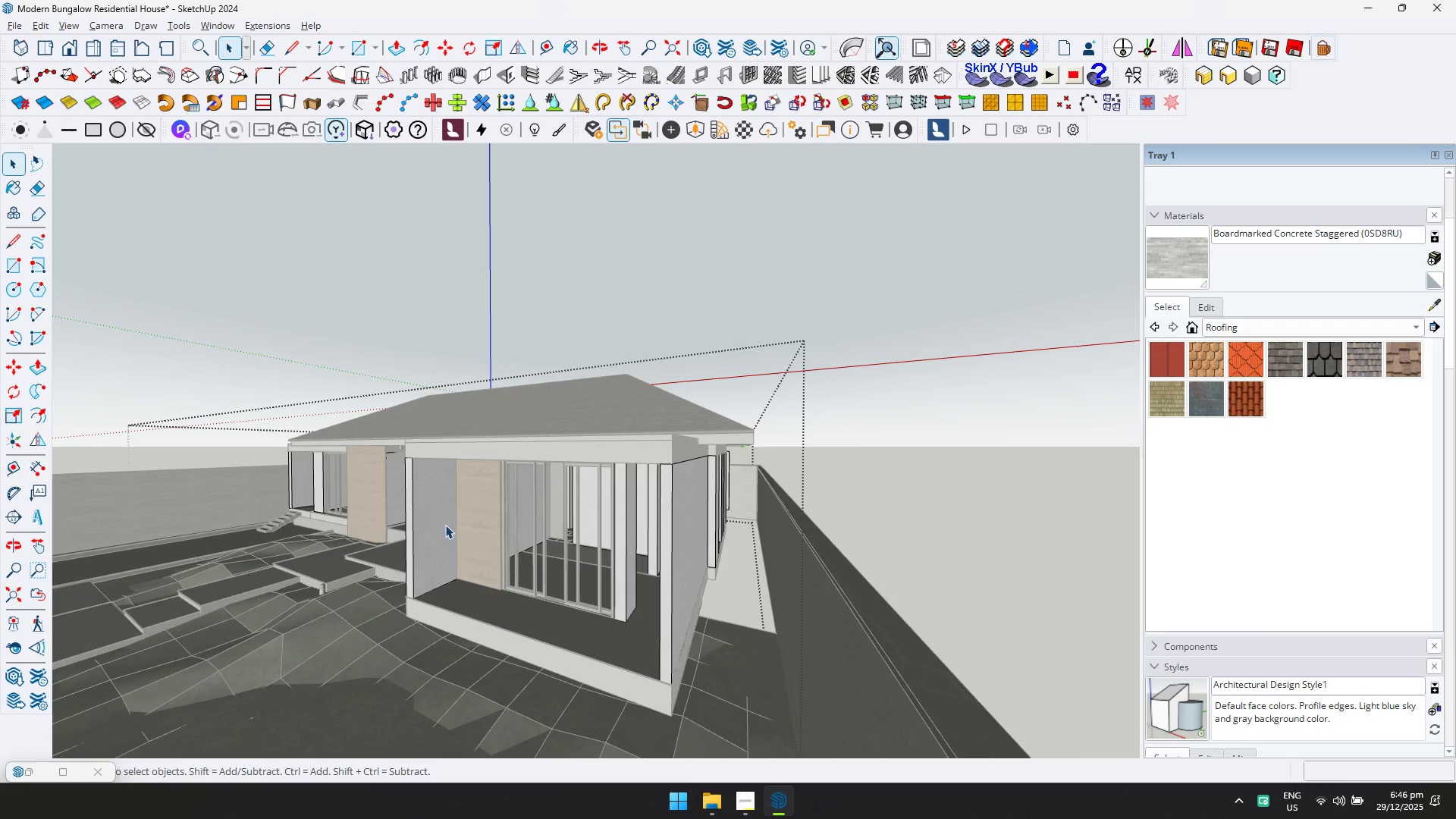 
left_click([444, 525])
 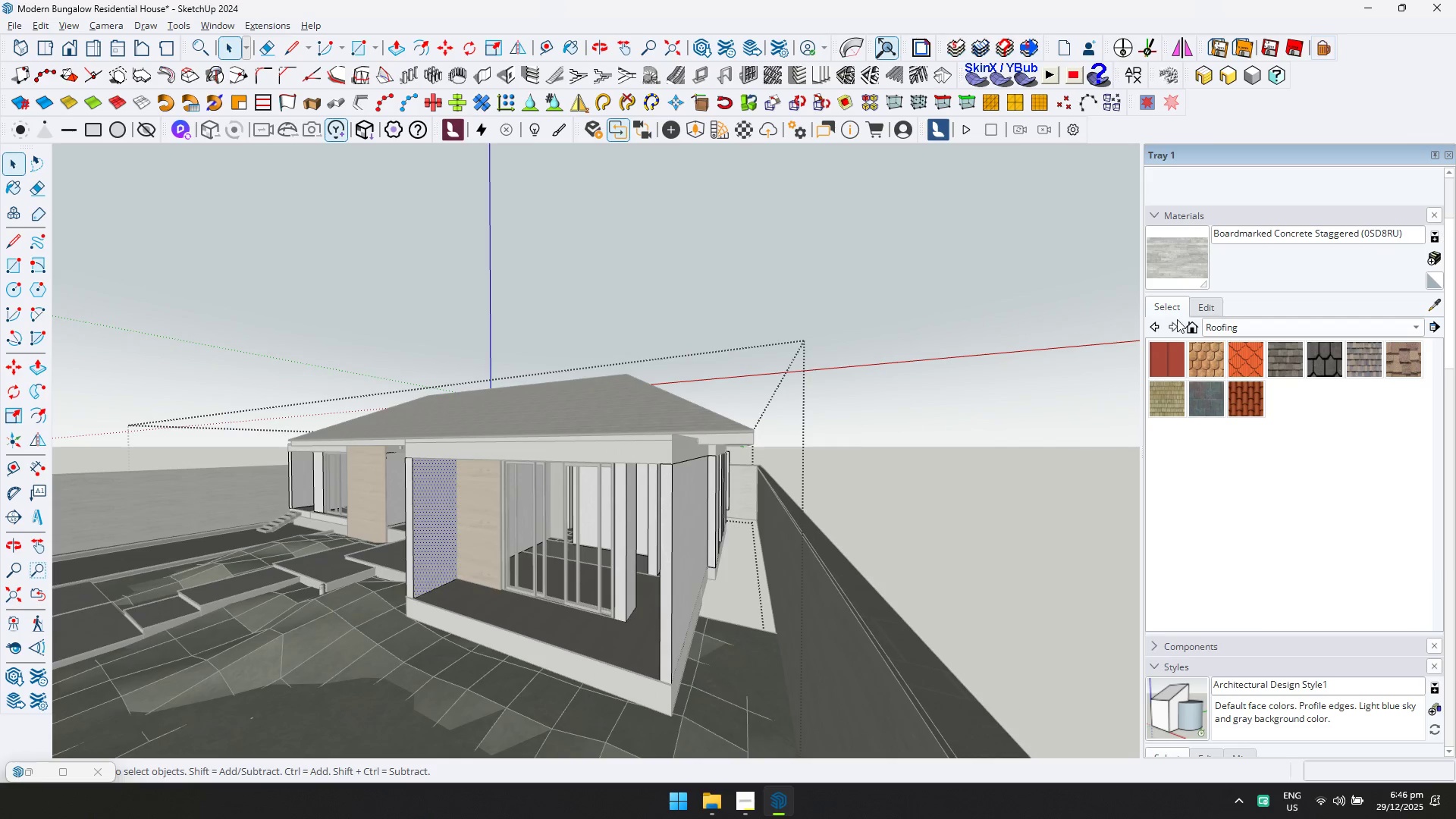 
left_click([1181, 268])
 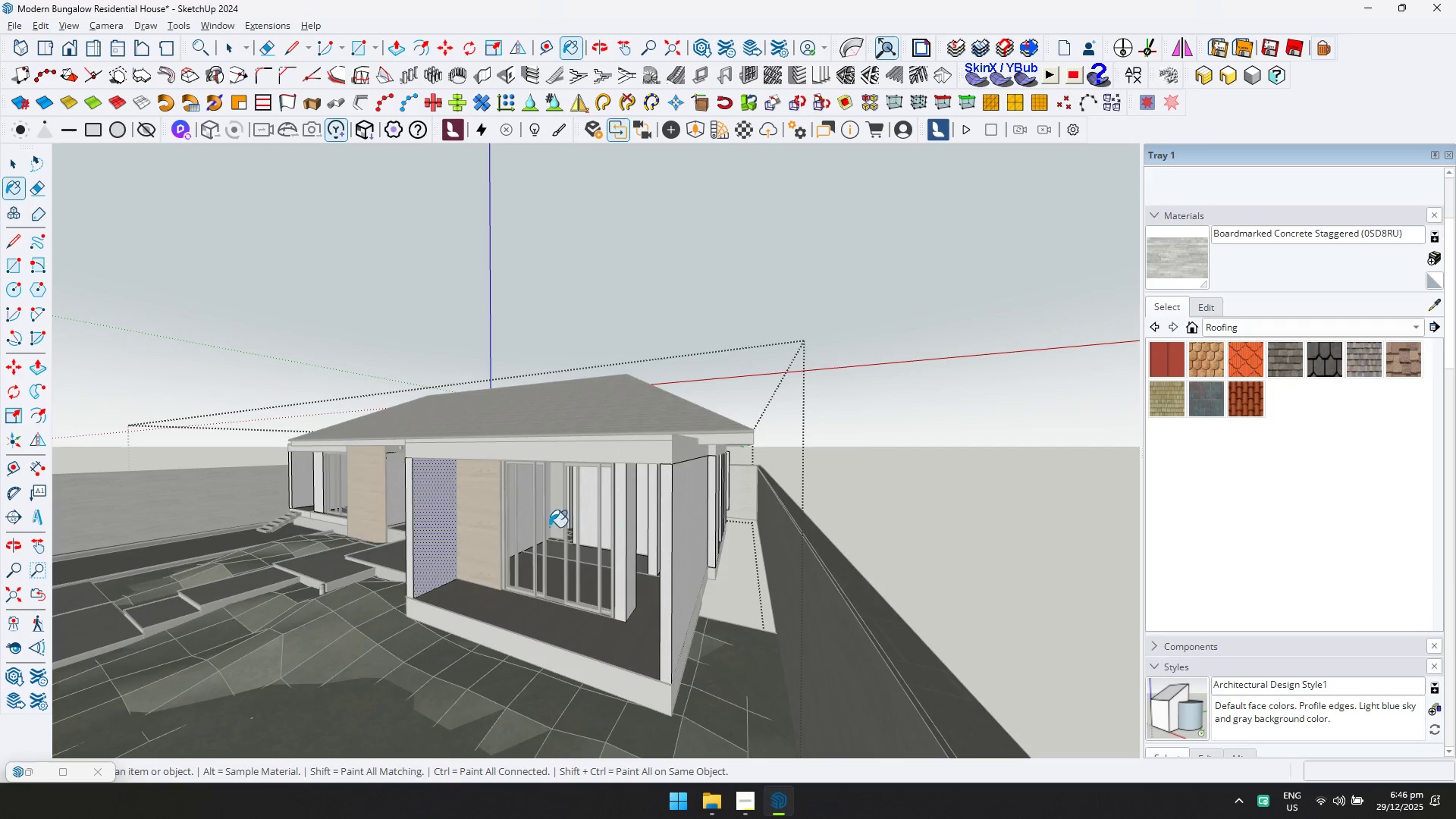 
left_click([464, 509])
 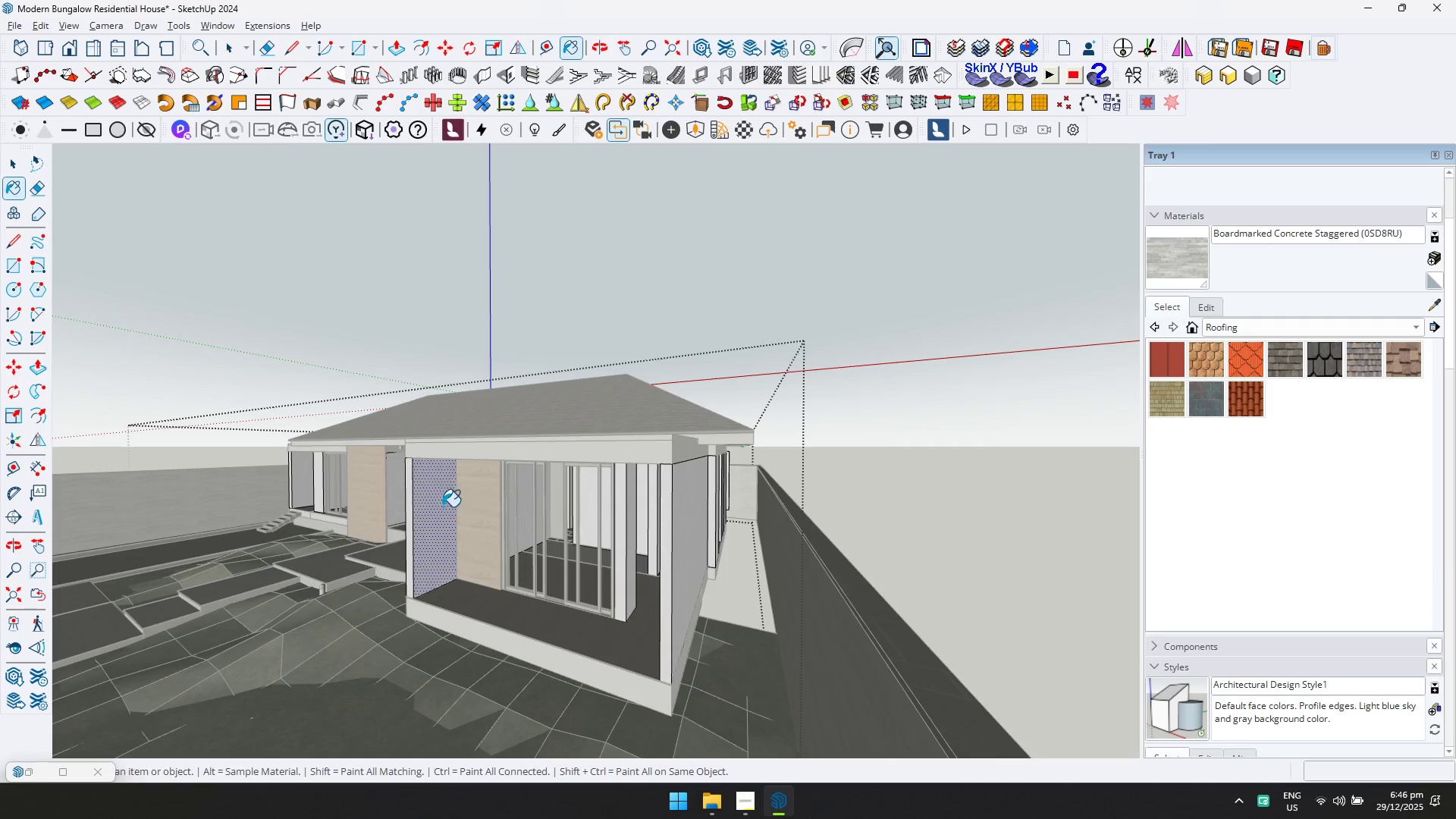 
key(Space)
 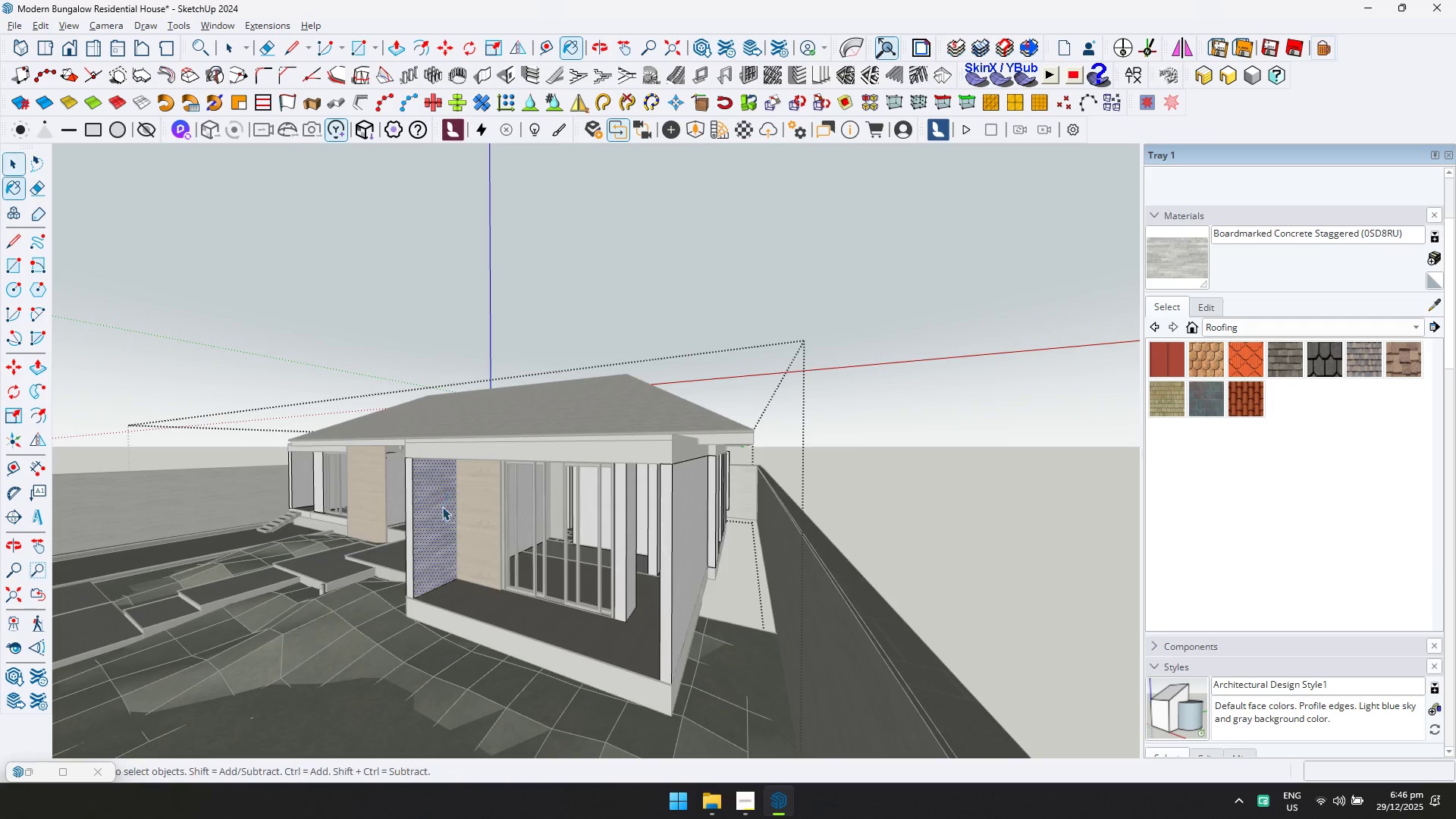 
key(Escape)
 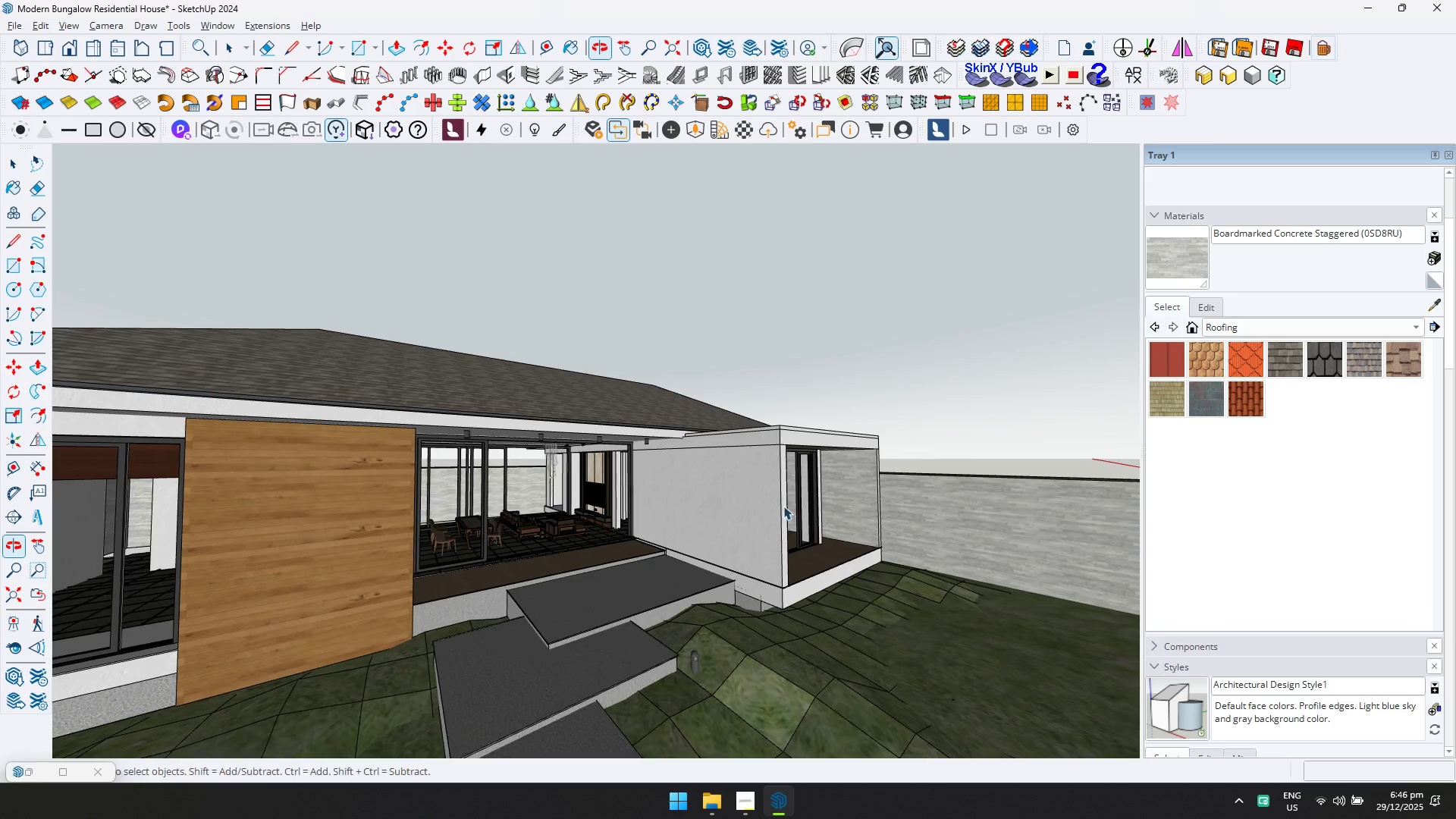 
double_click([761, 507])
 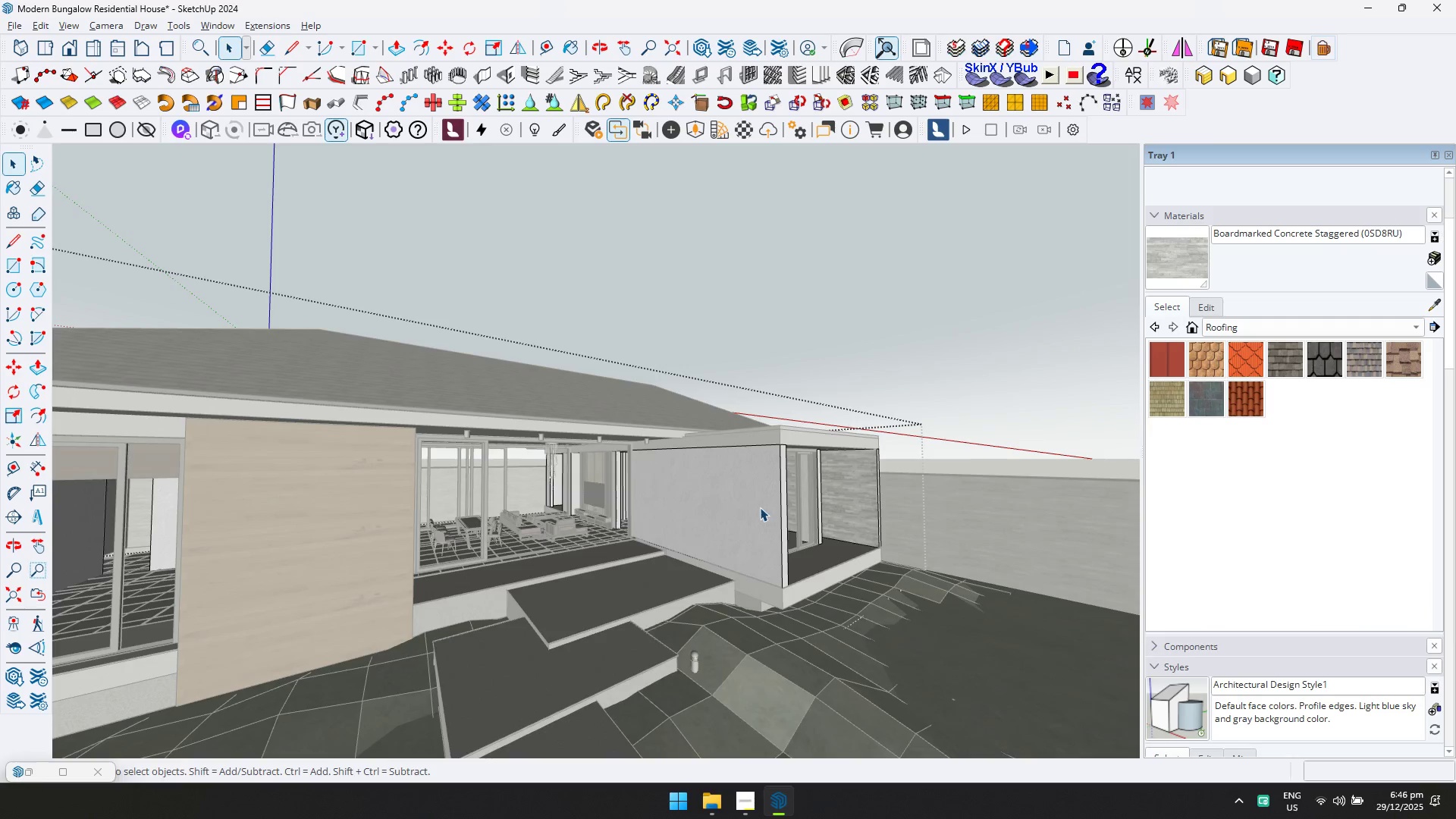 
triple_click([739, 508])
 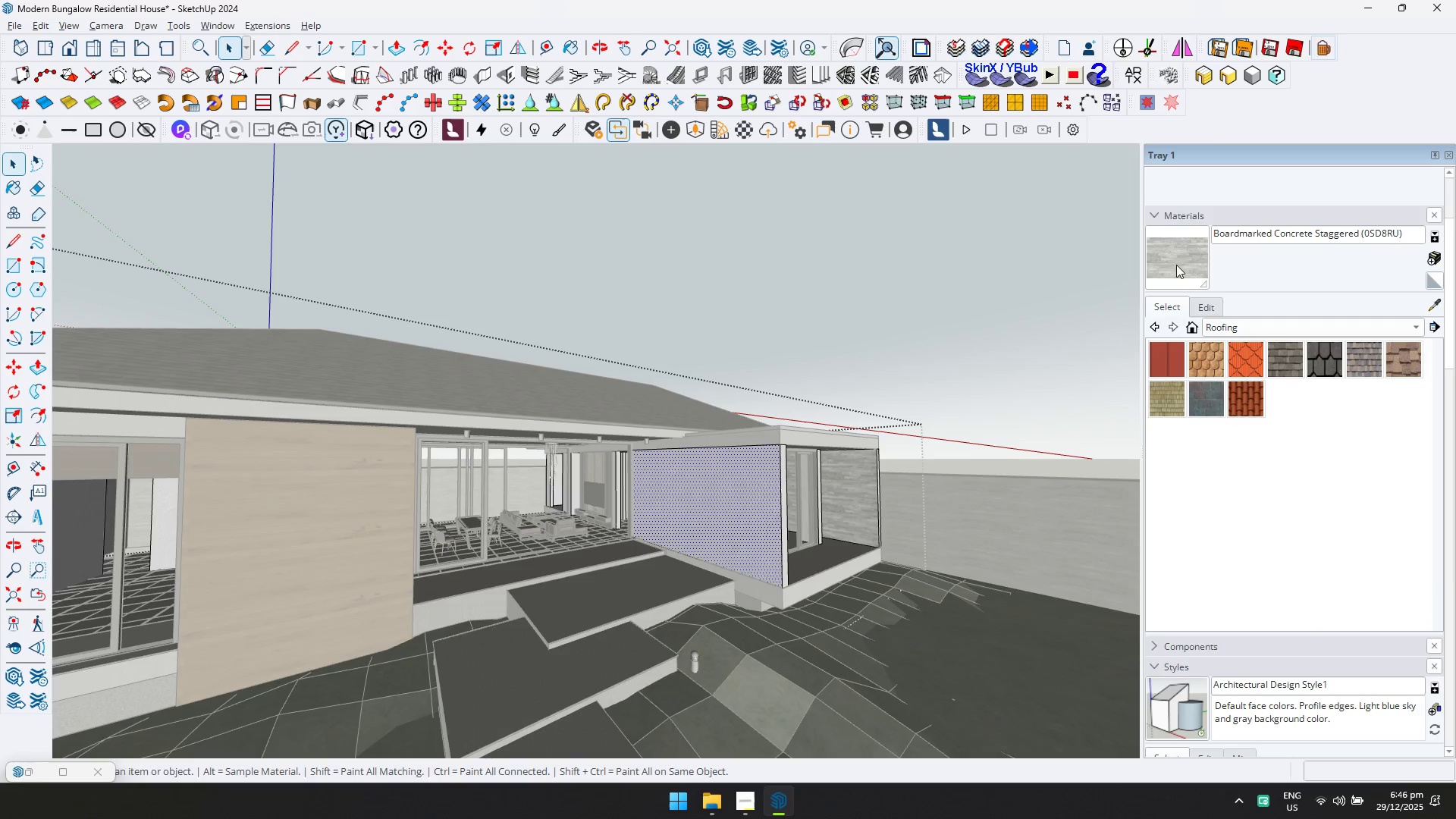 
double_click([740, 511])
 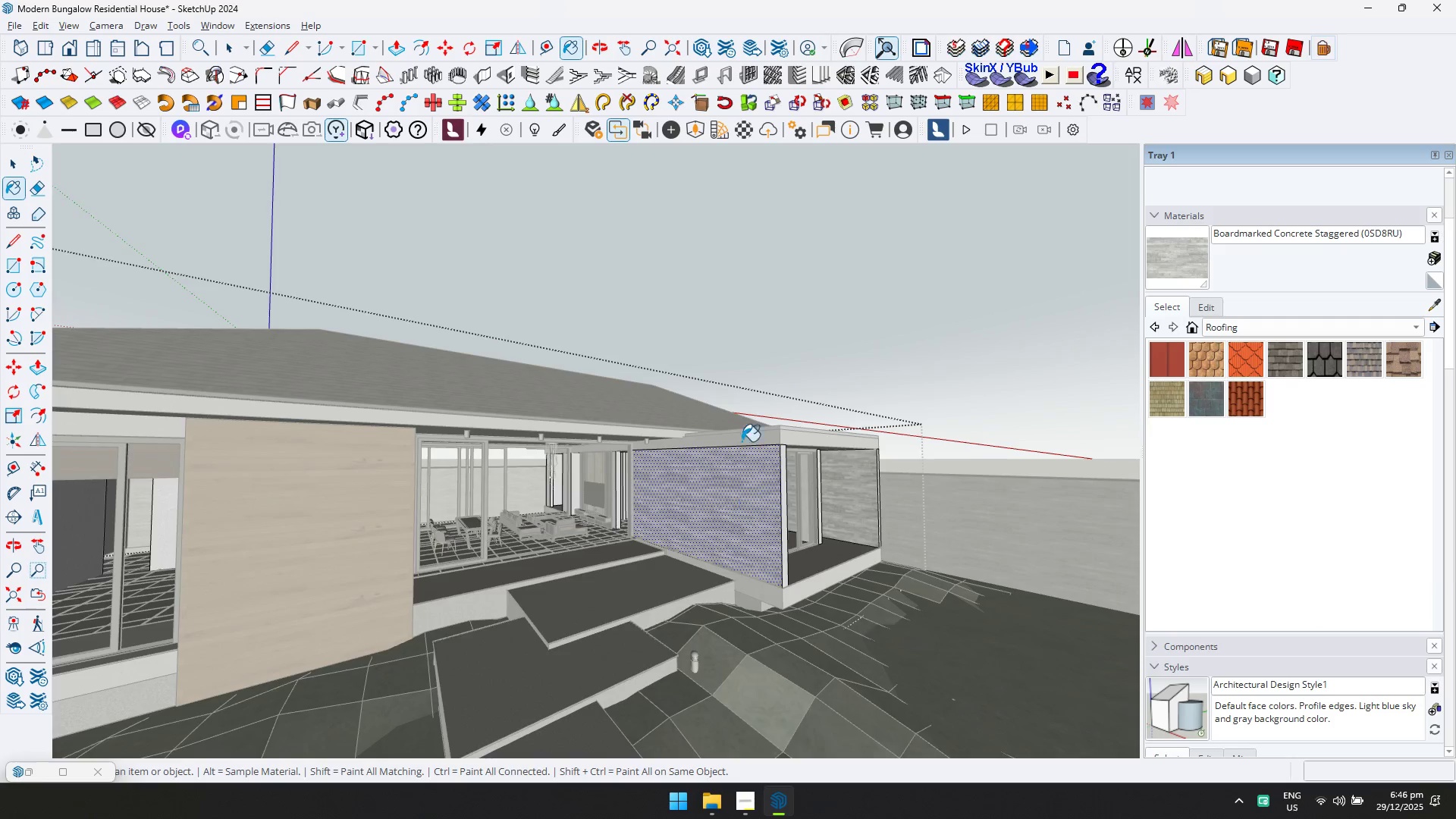 
key(Space)
 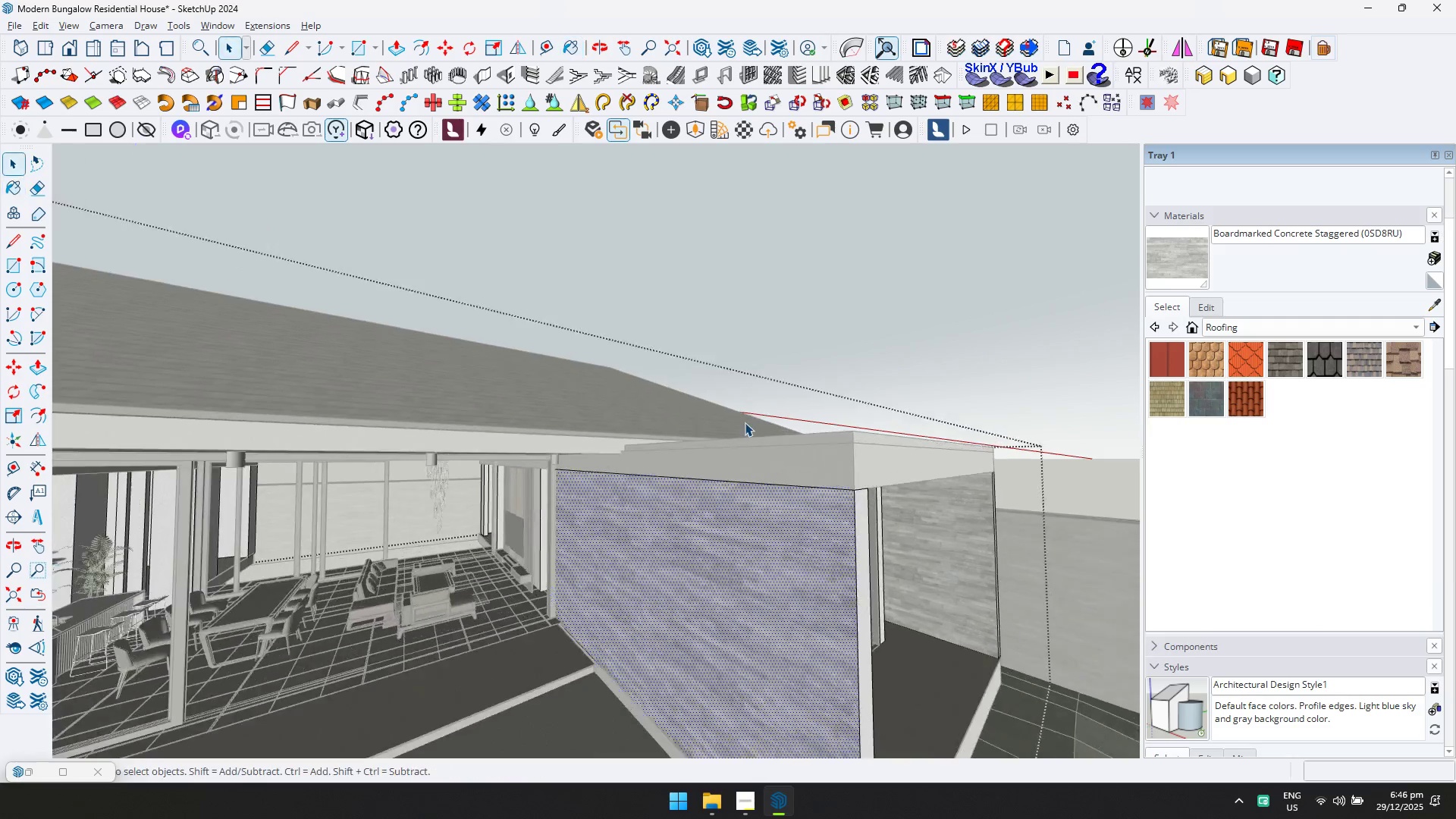 
key(Escape)
 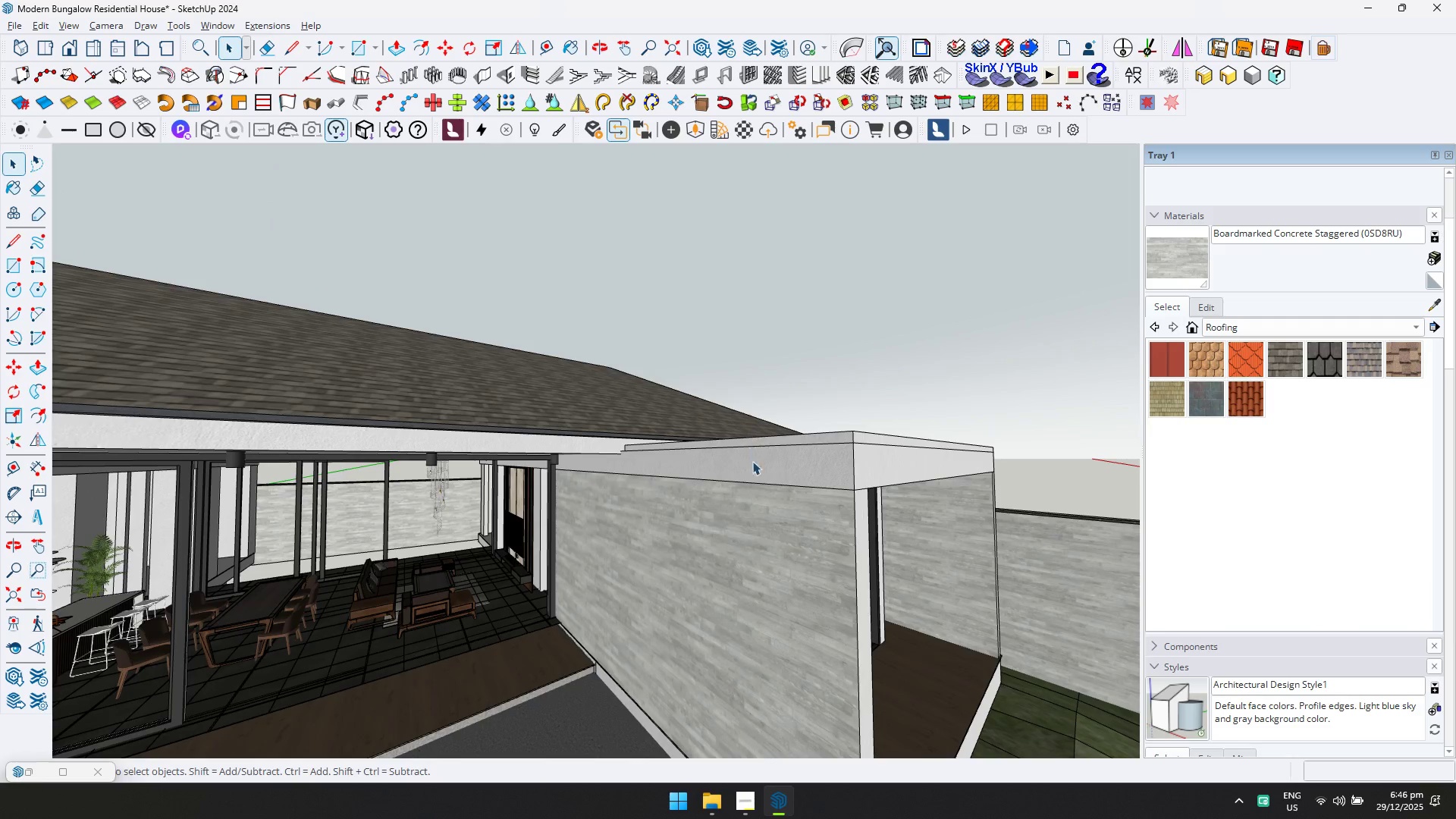 
key(Escape)
 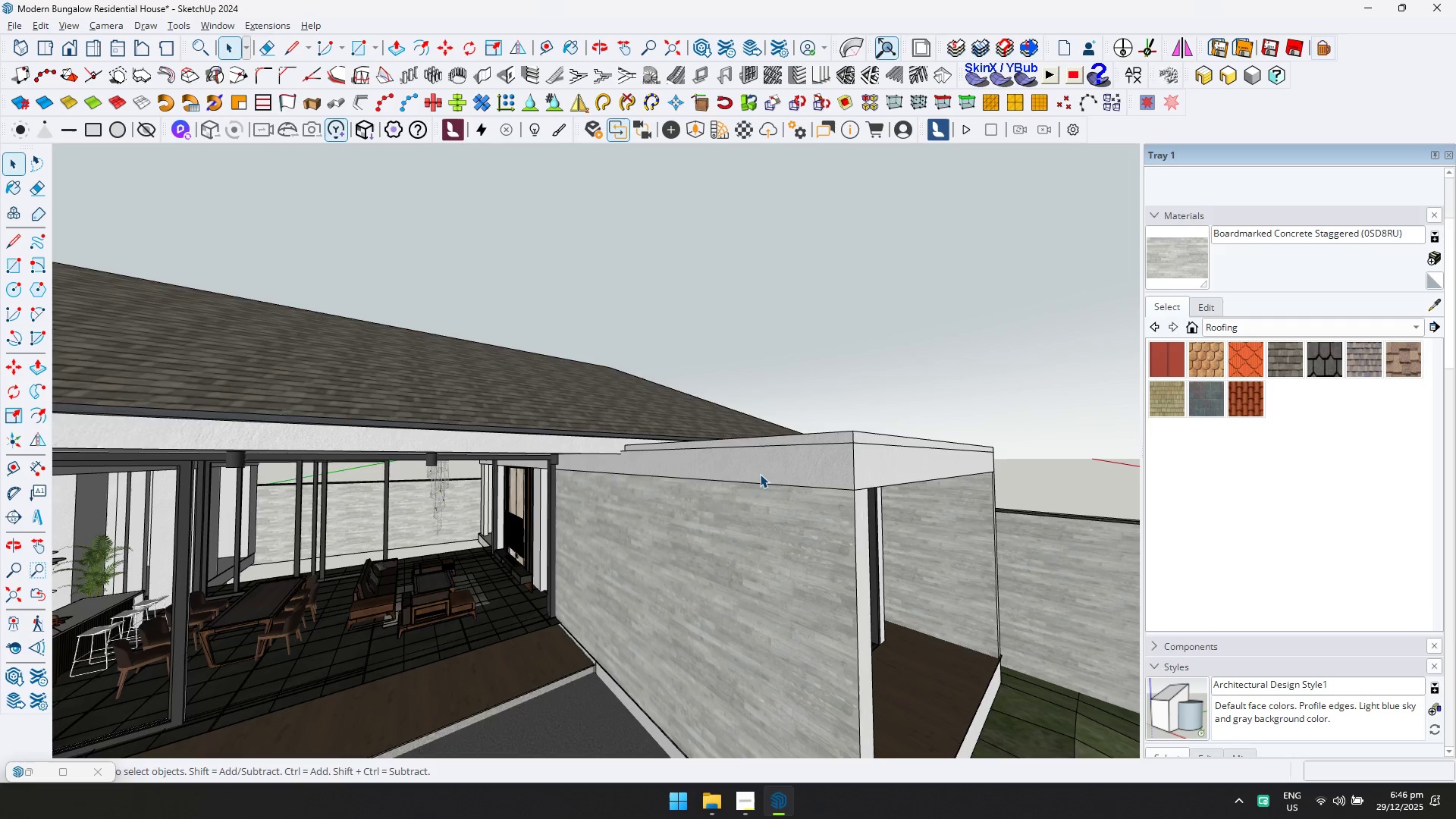 
scroll: coordinate [745, 422], scroll_direction: up, amount: 5.0
 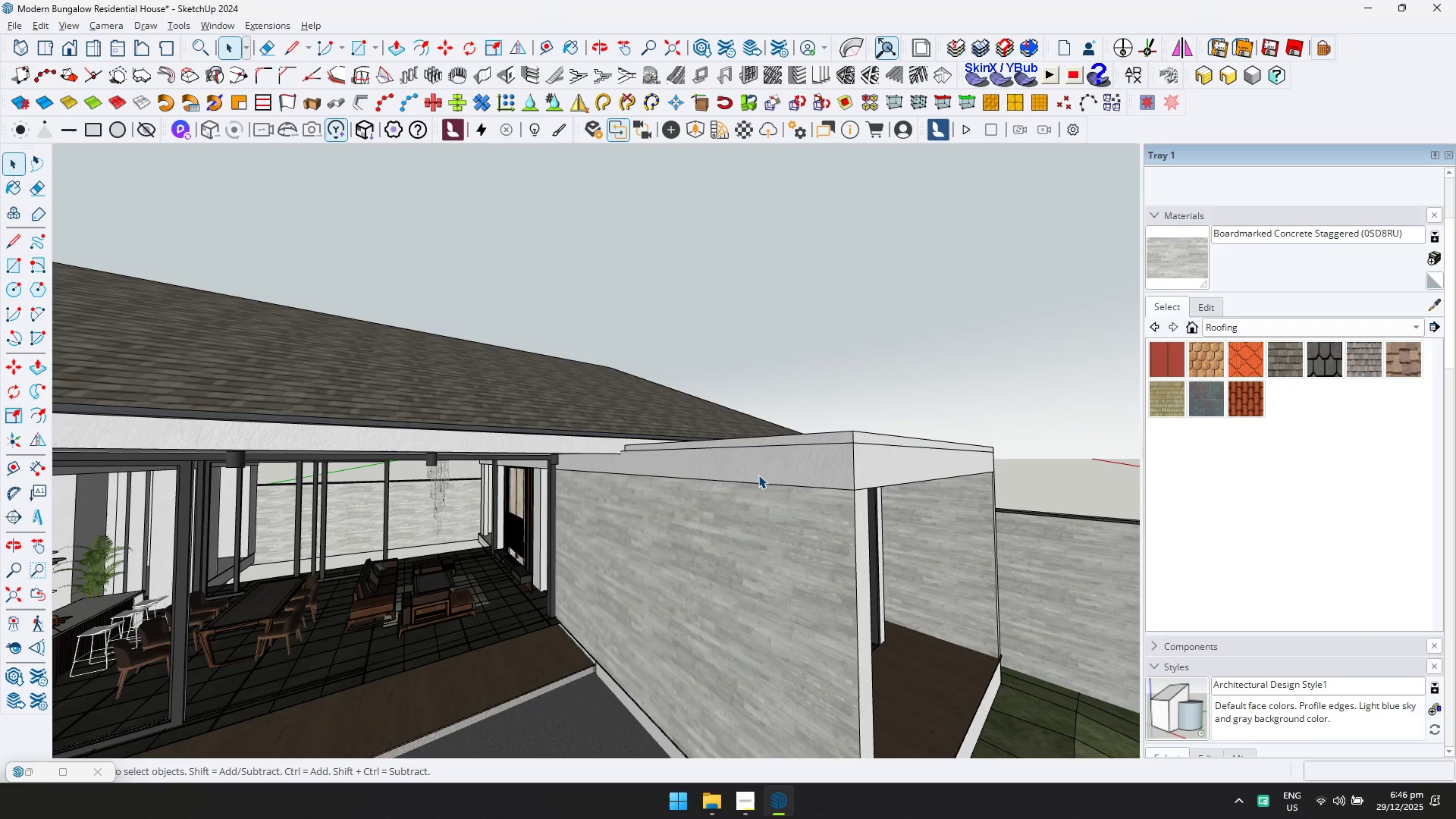 
double_click([760, 474])
 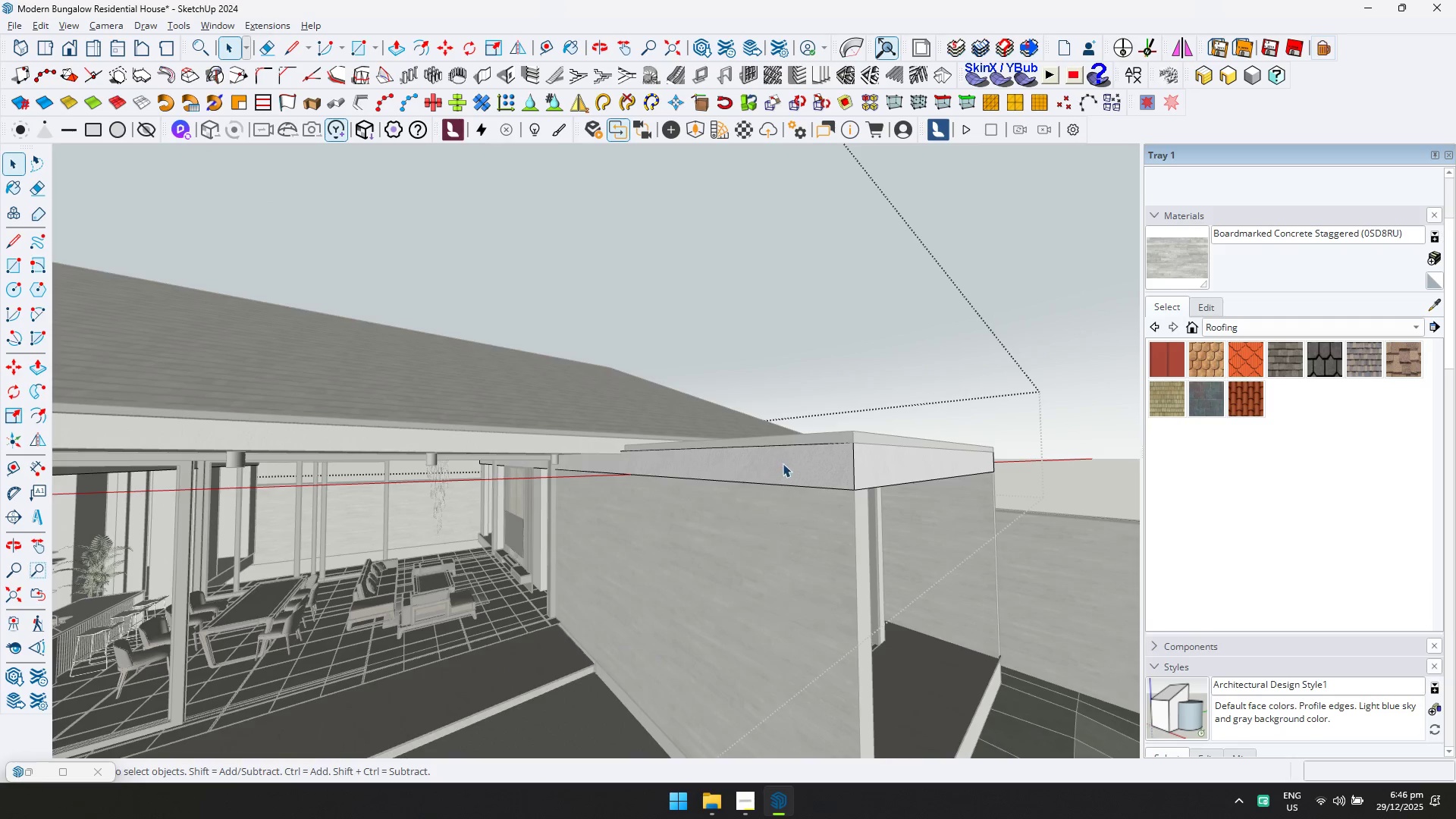 
left_click([783, 463])
 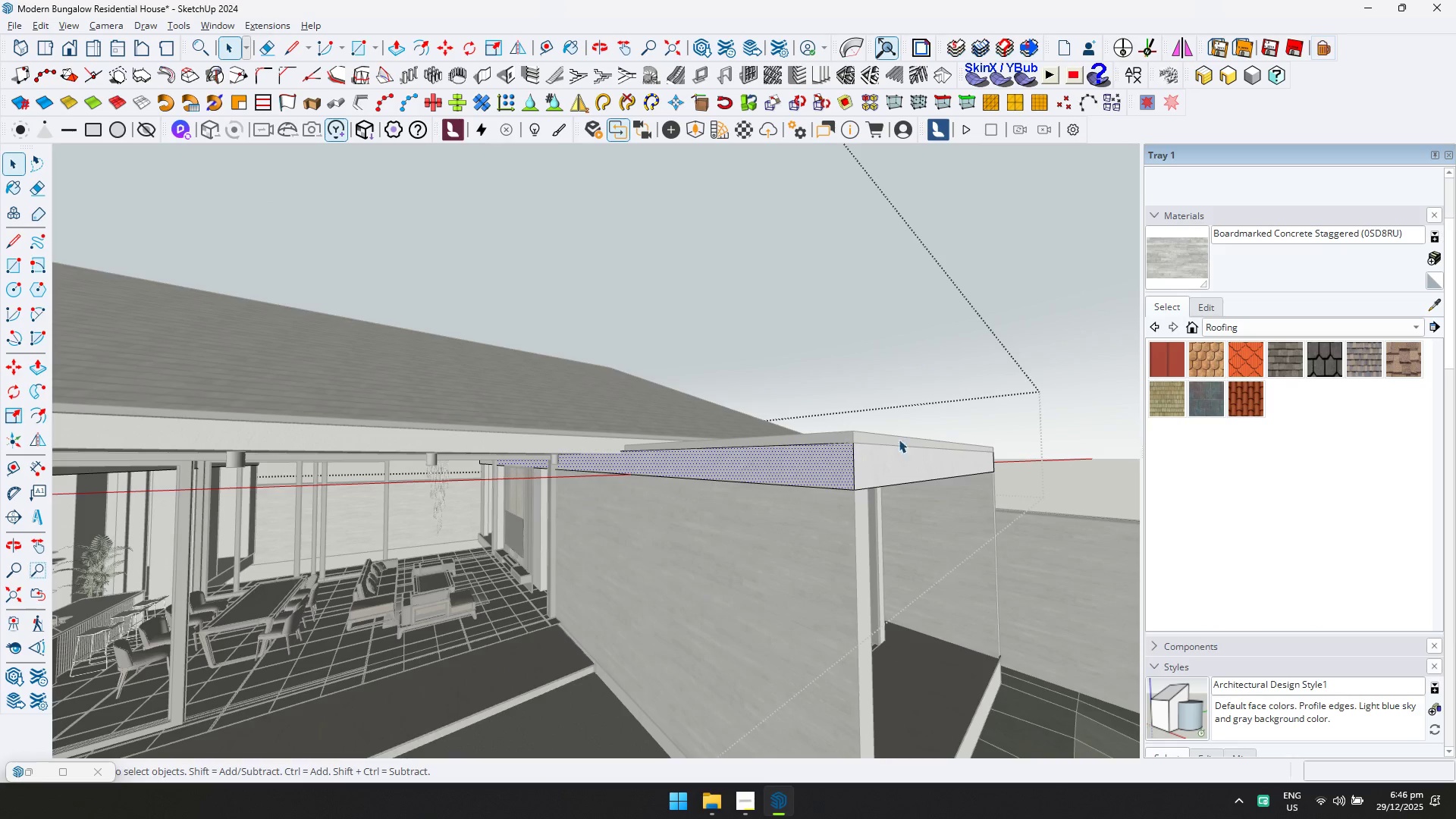 
left_click_drag(start_coordinate=[1160, 262], to_coordinate=[1164, 257])
 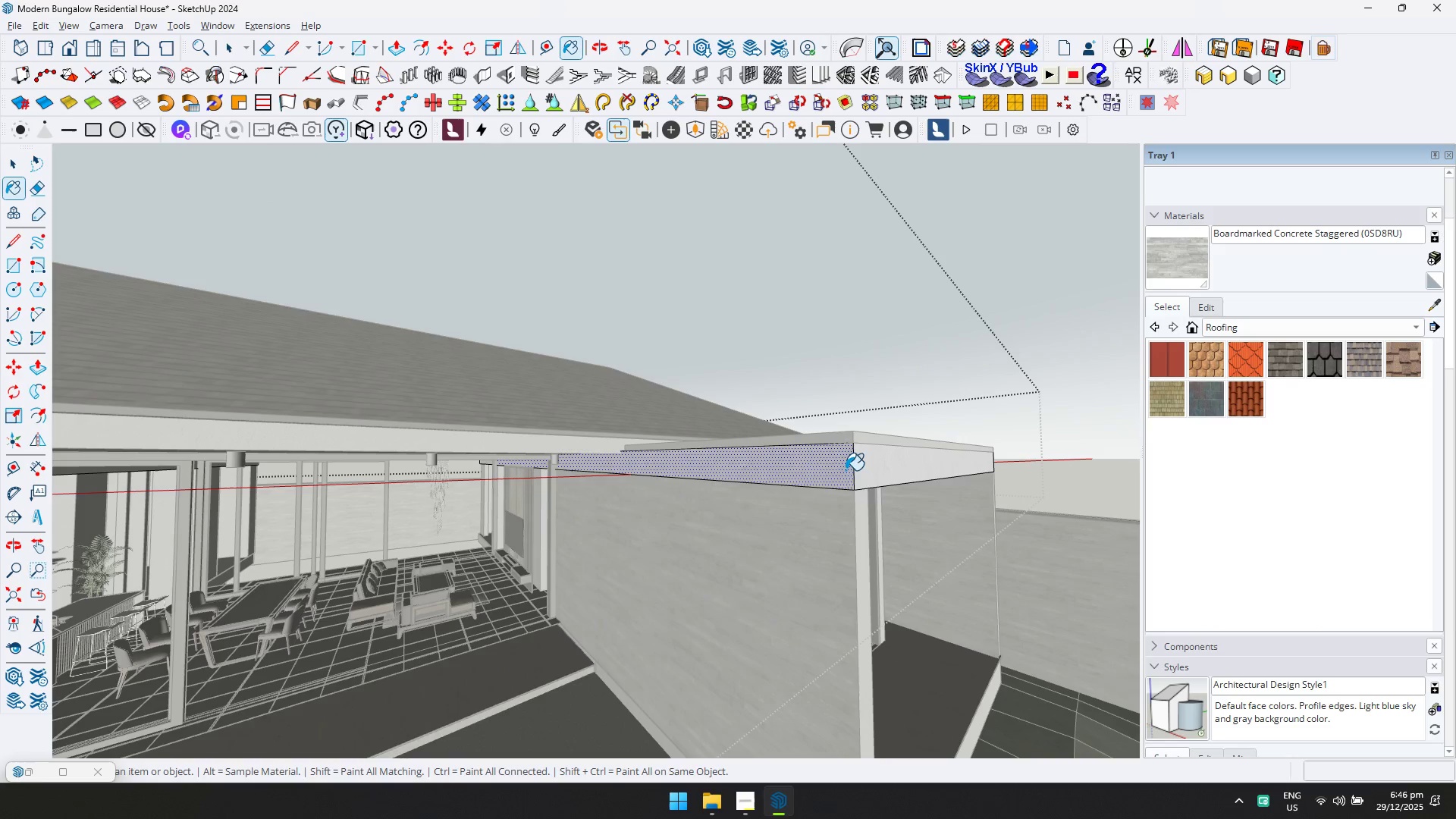 
double_click([834, 474])
 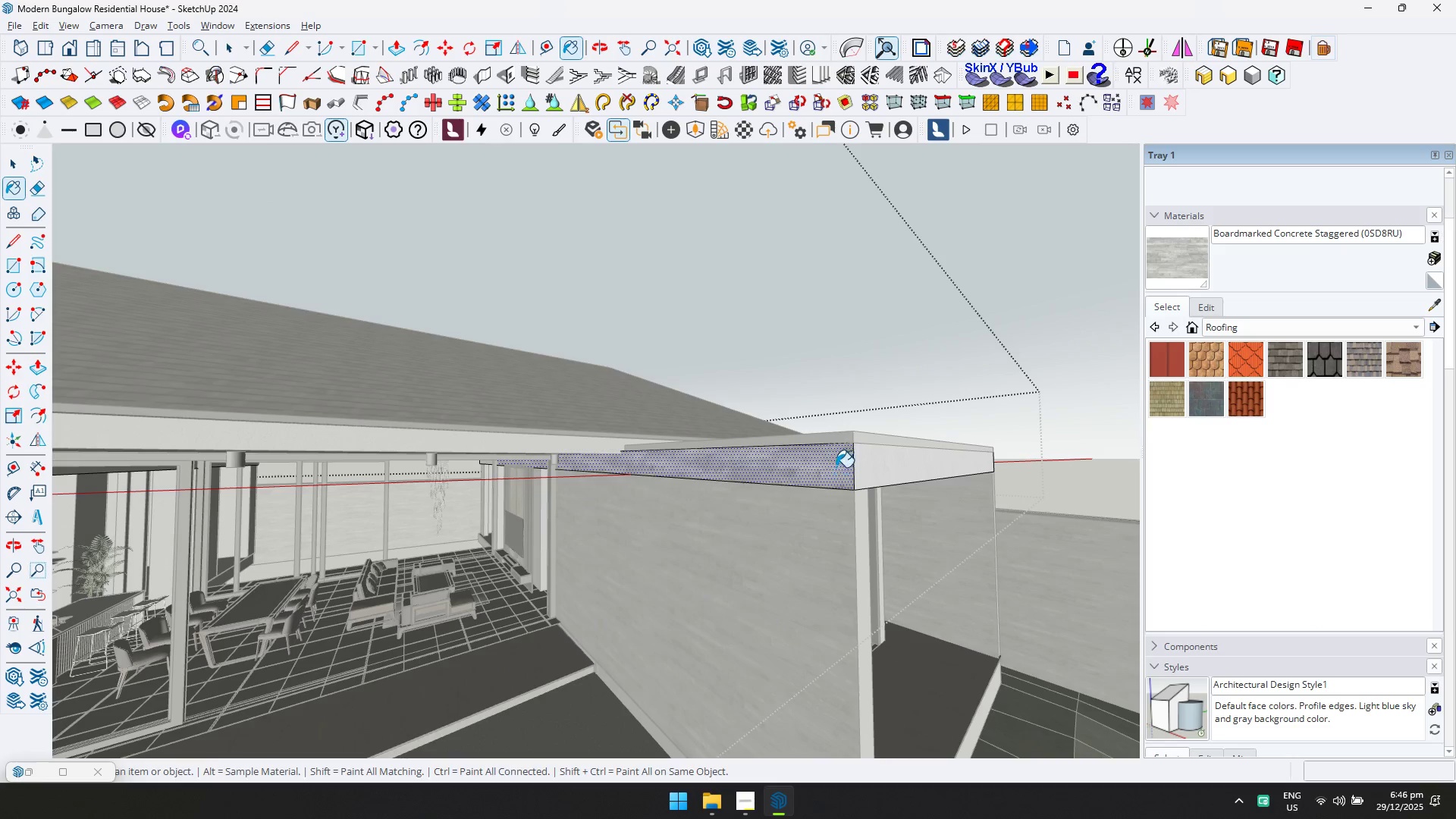 
key(Space)
 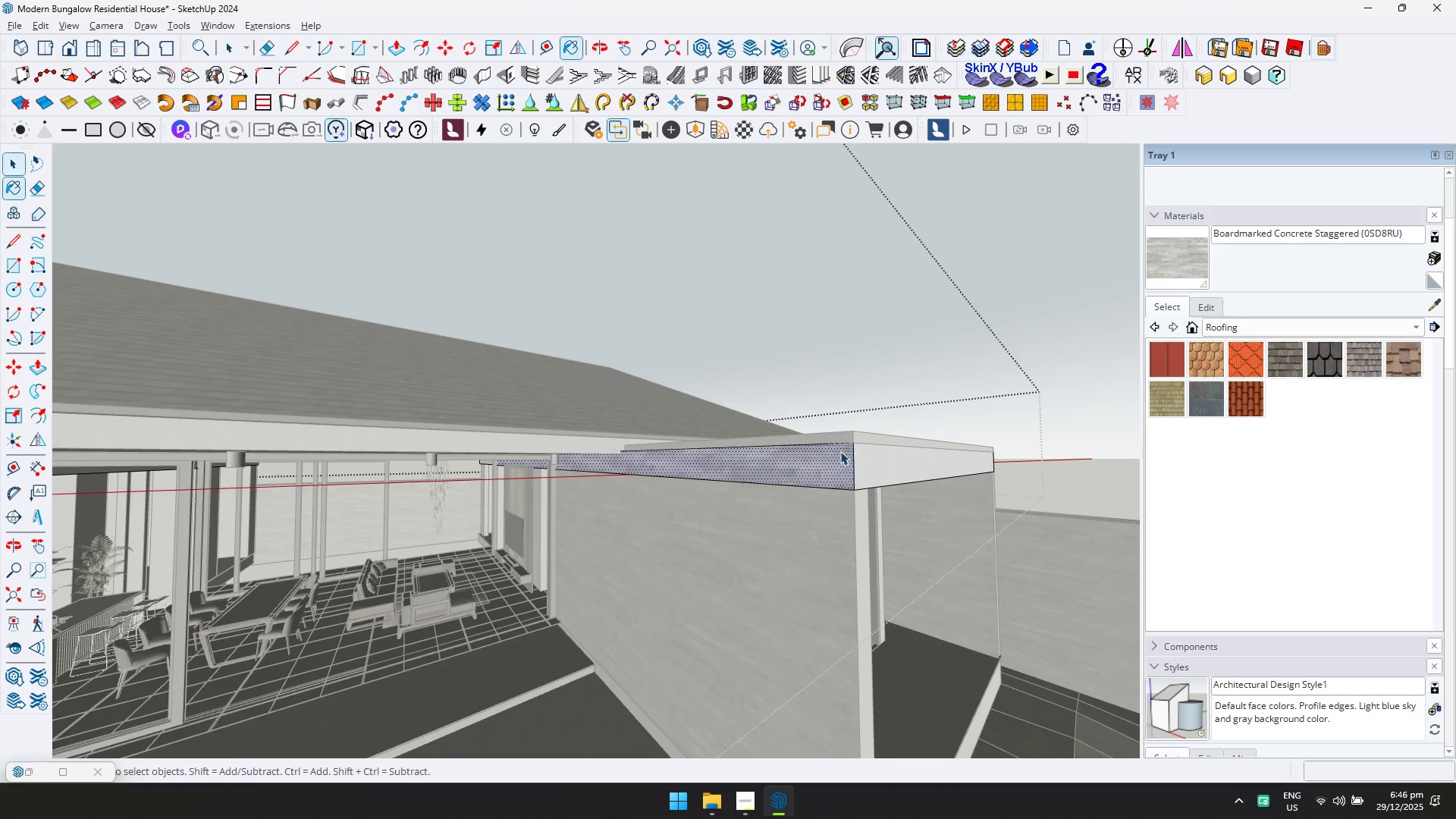 
key(Escape)
 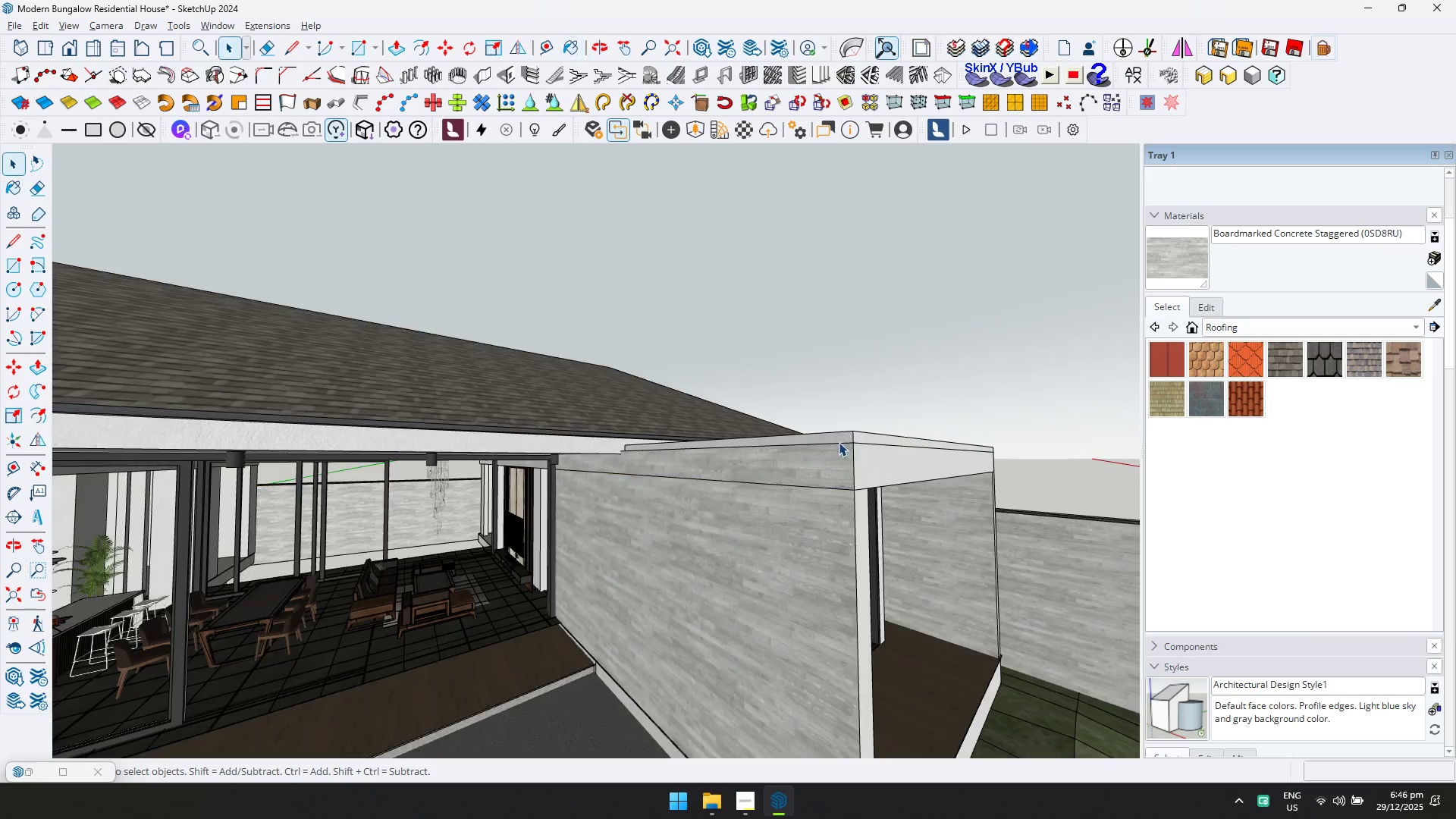 
key(Escape)
 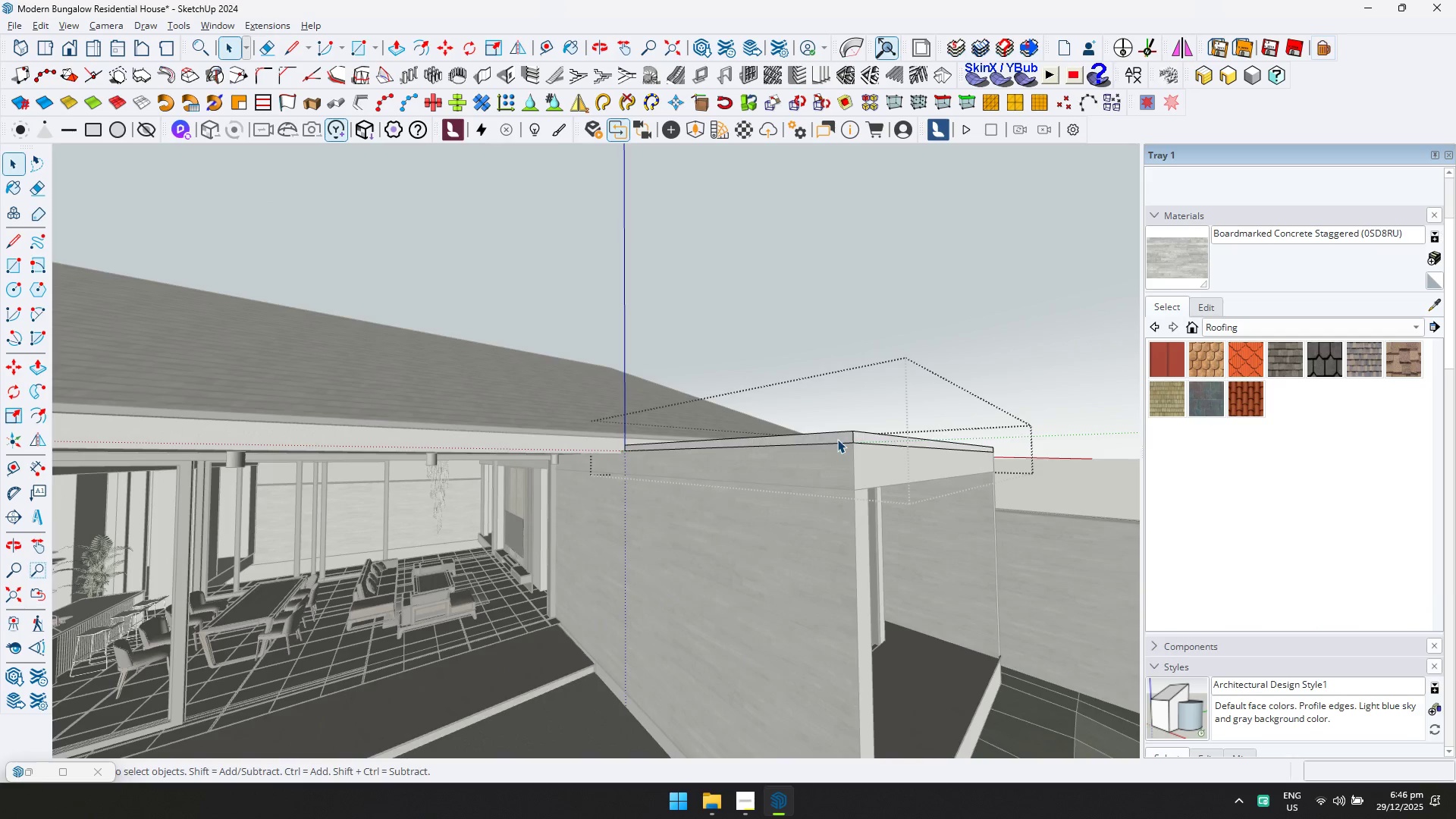 
triple_click([842, 438])
 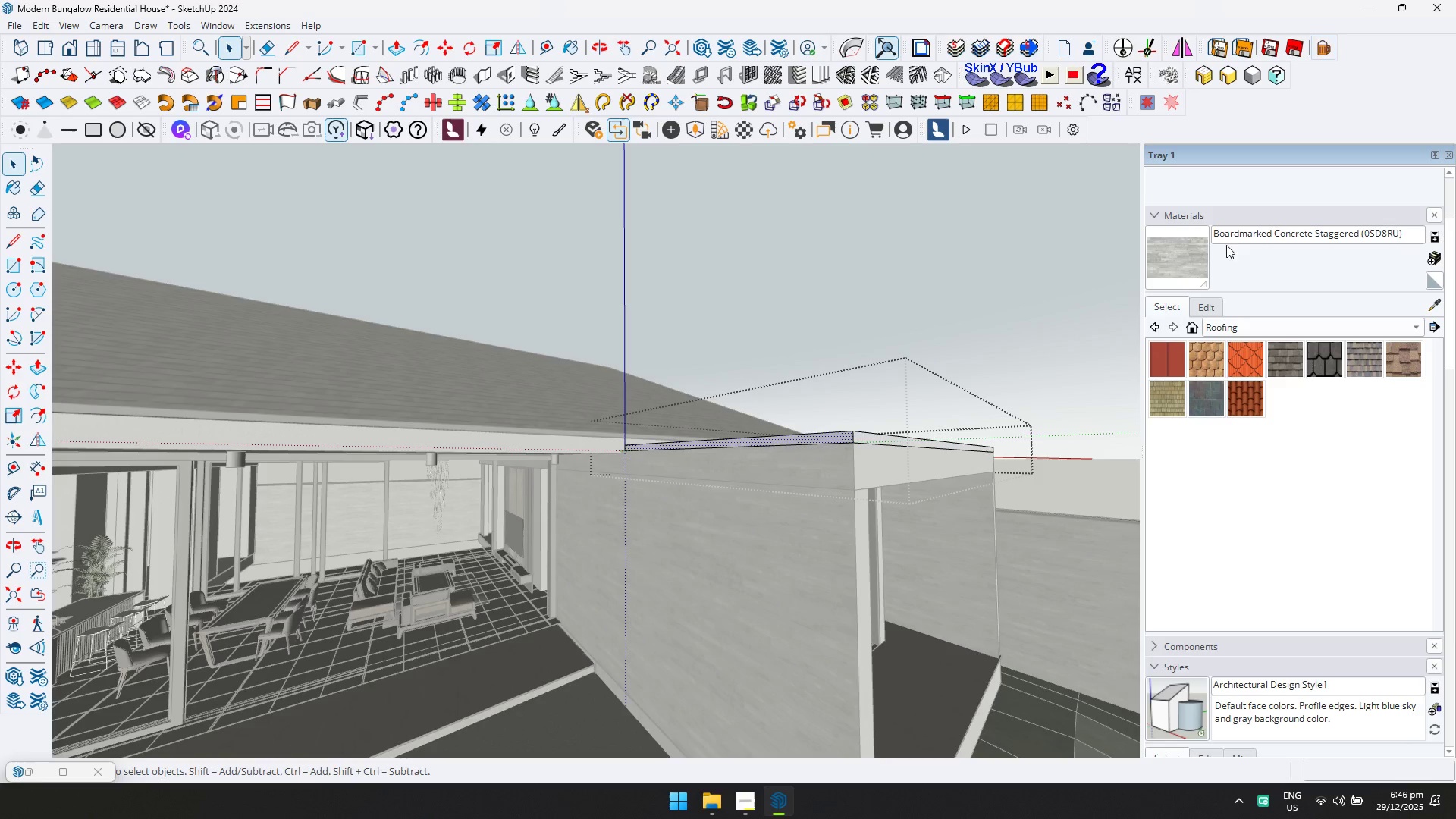 
left_click([1183, 249])
 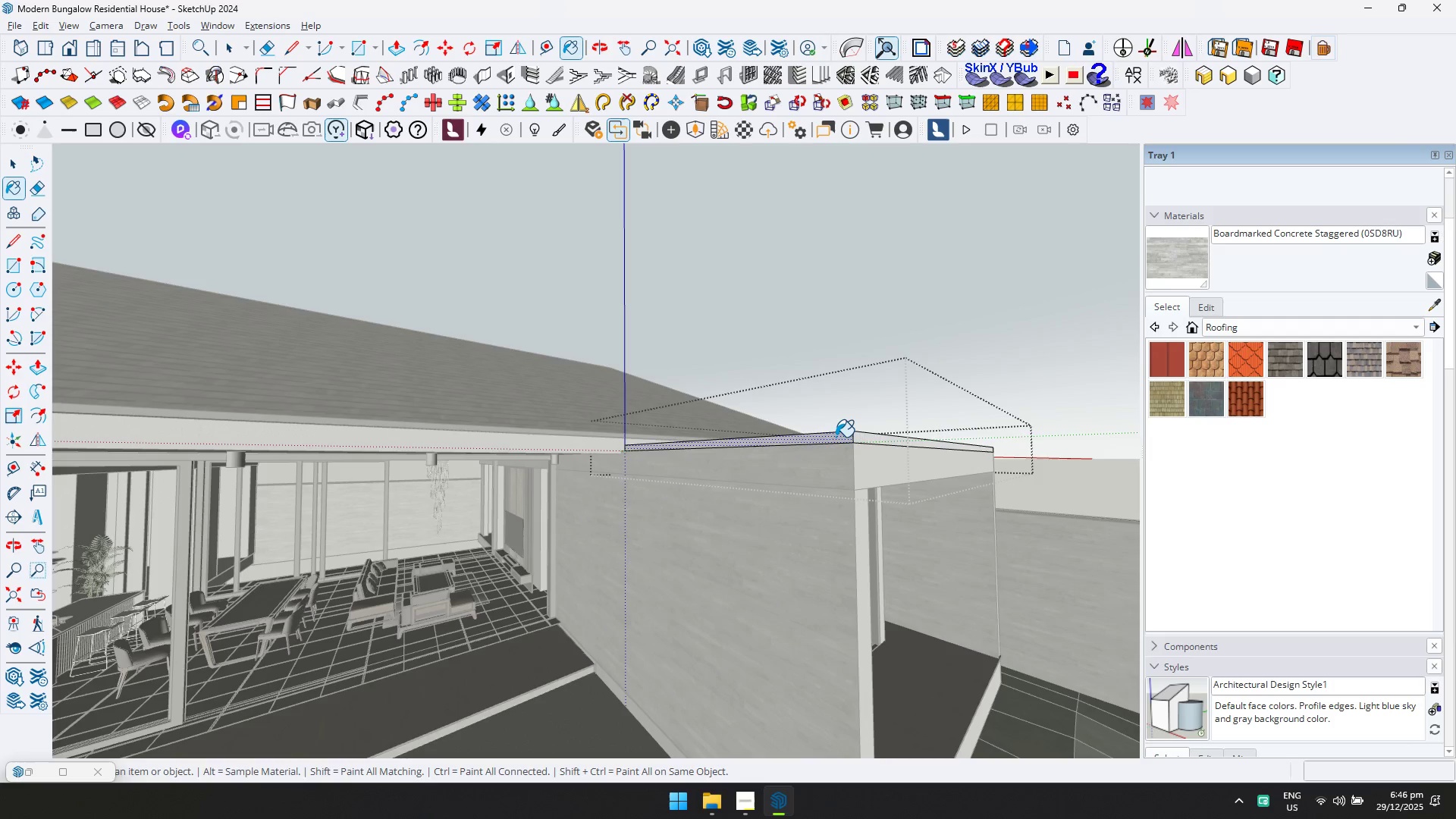 
key(Space)
 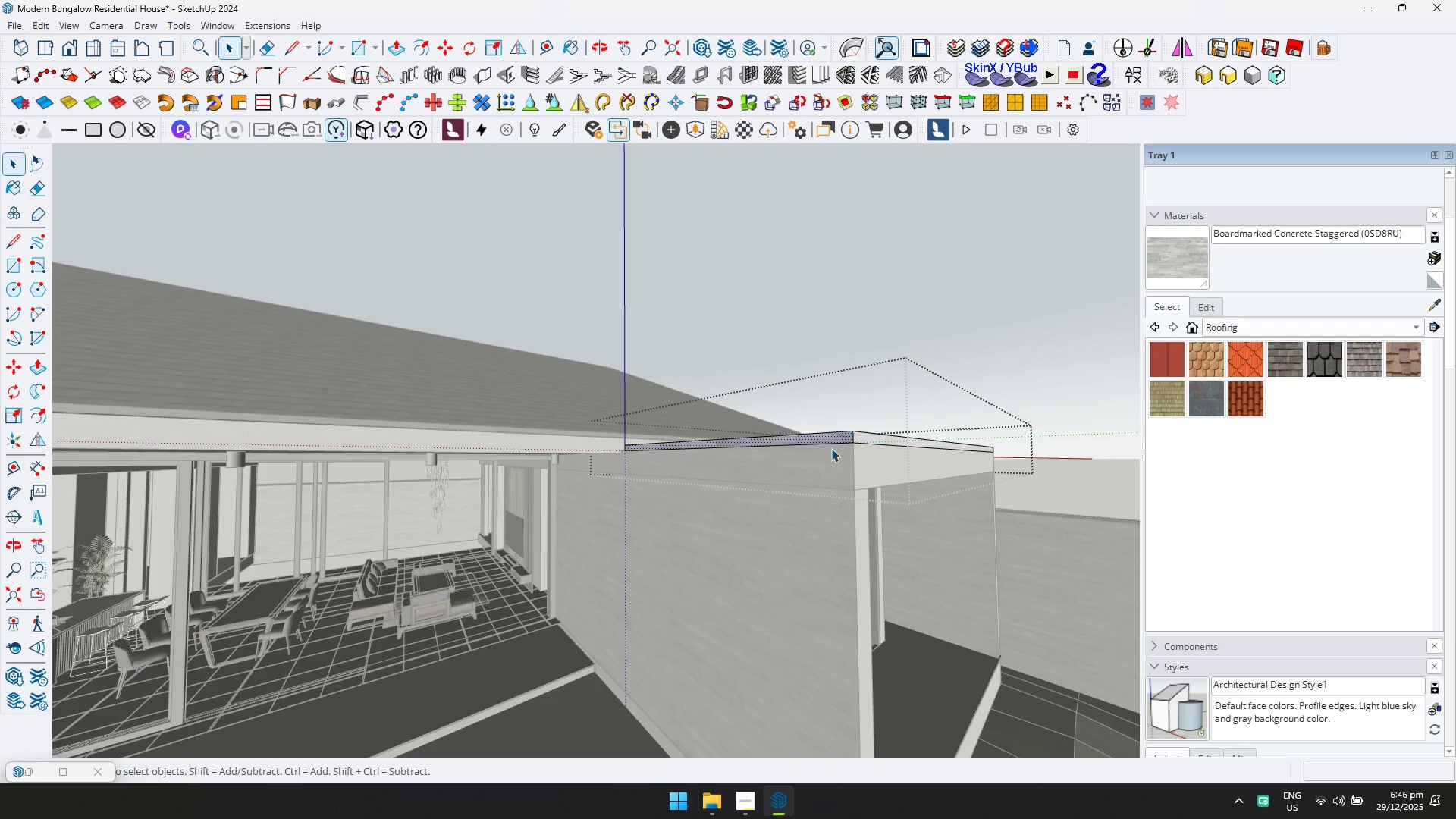 
key(Escape)
 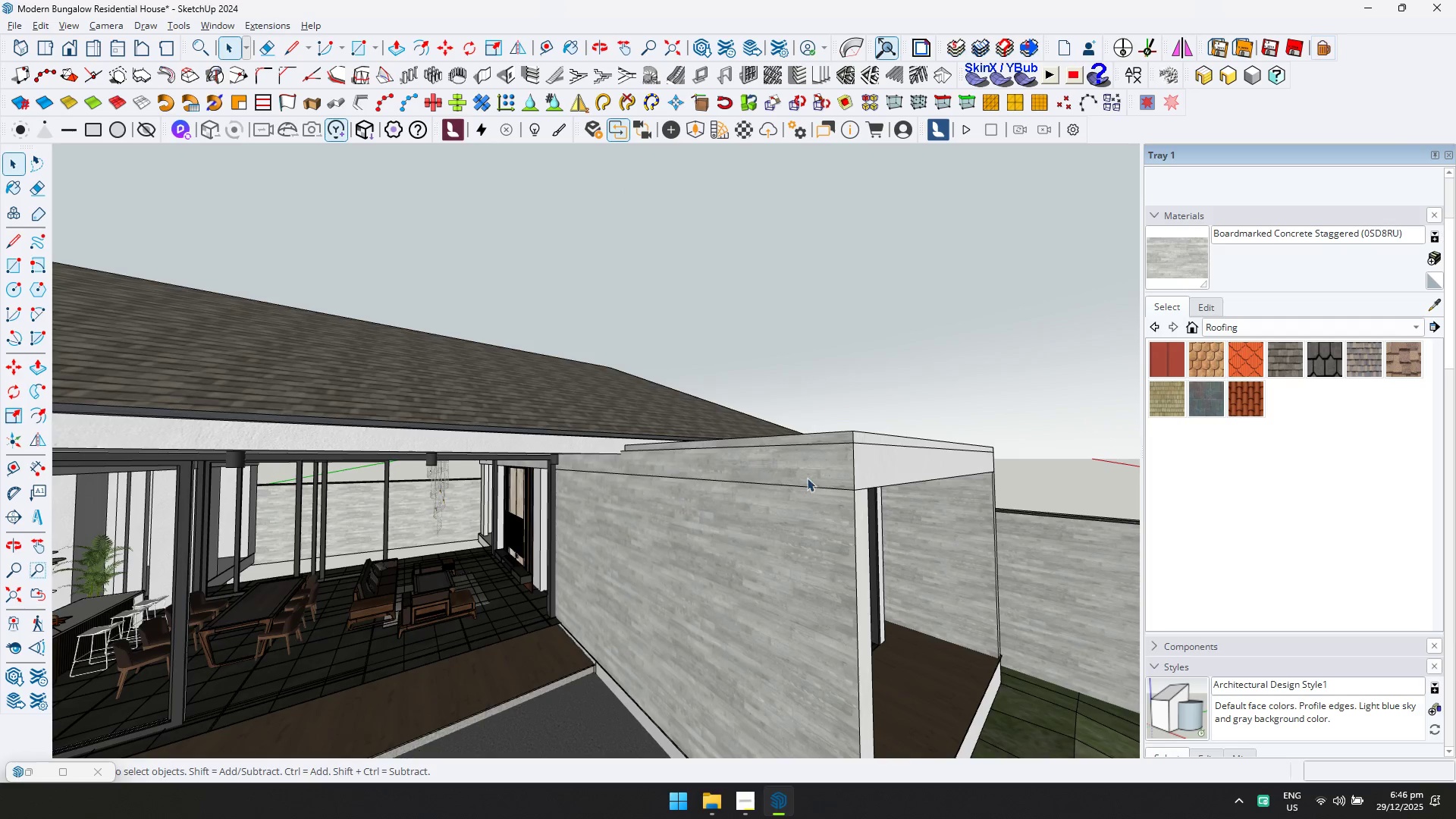 
key(Shift+ShiftLeft)
 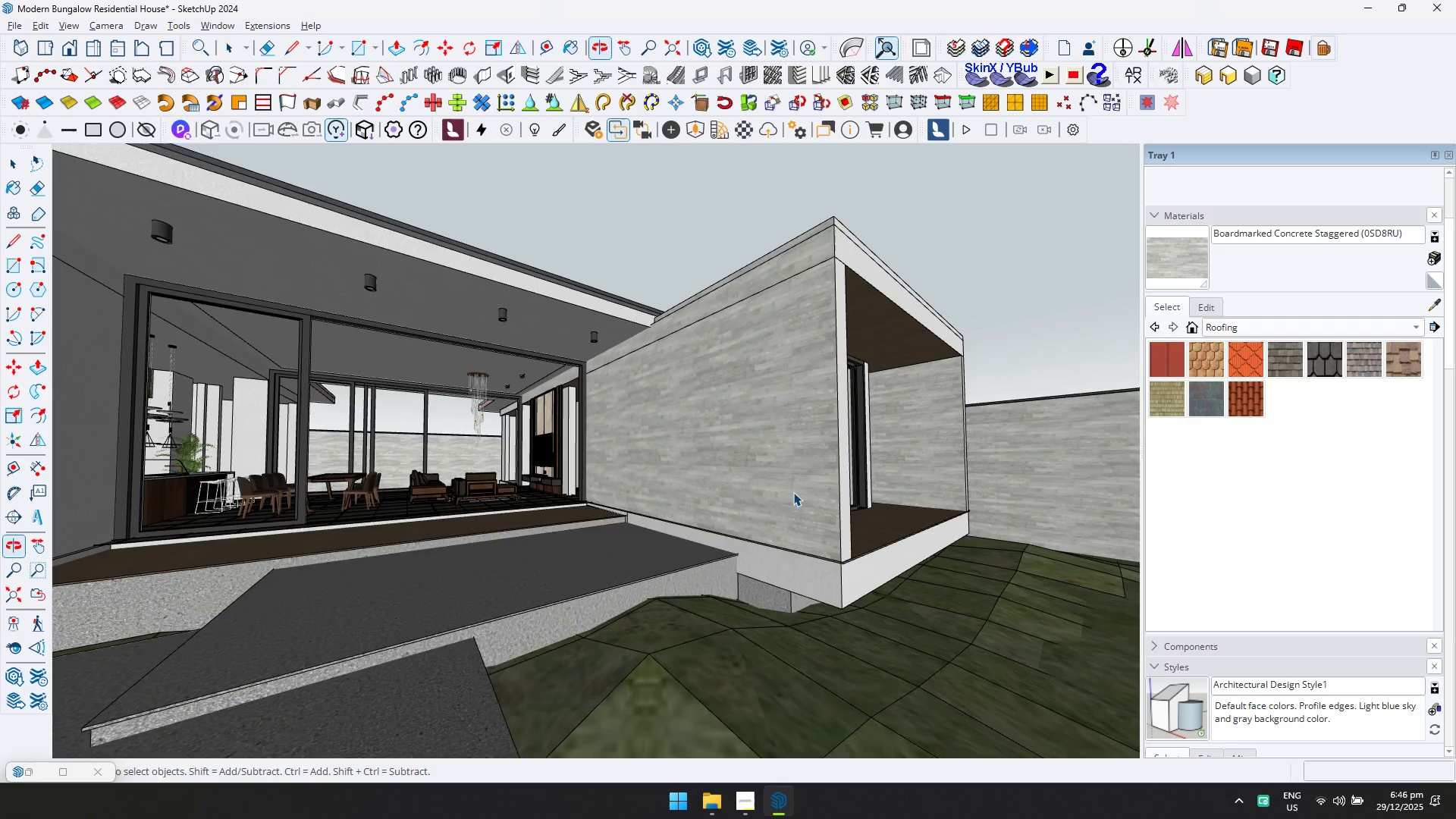 
scroll: coordinate [786, 522], scroll_direction: down, amount: 4.0
 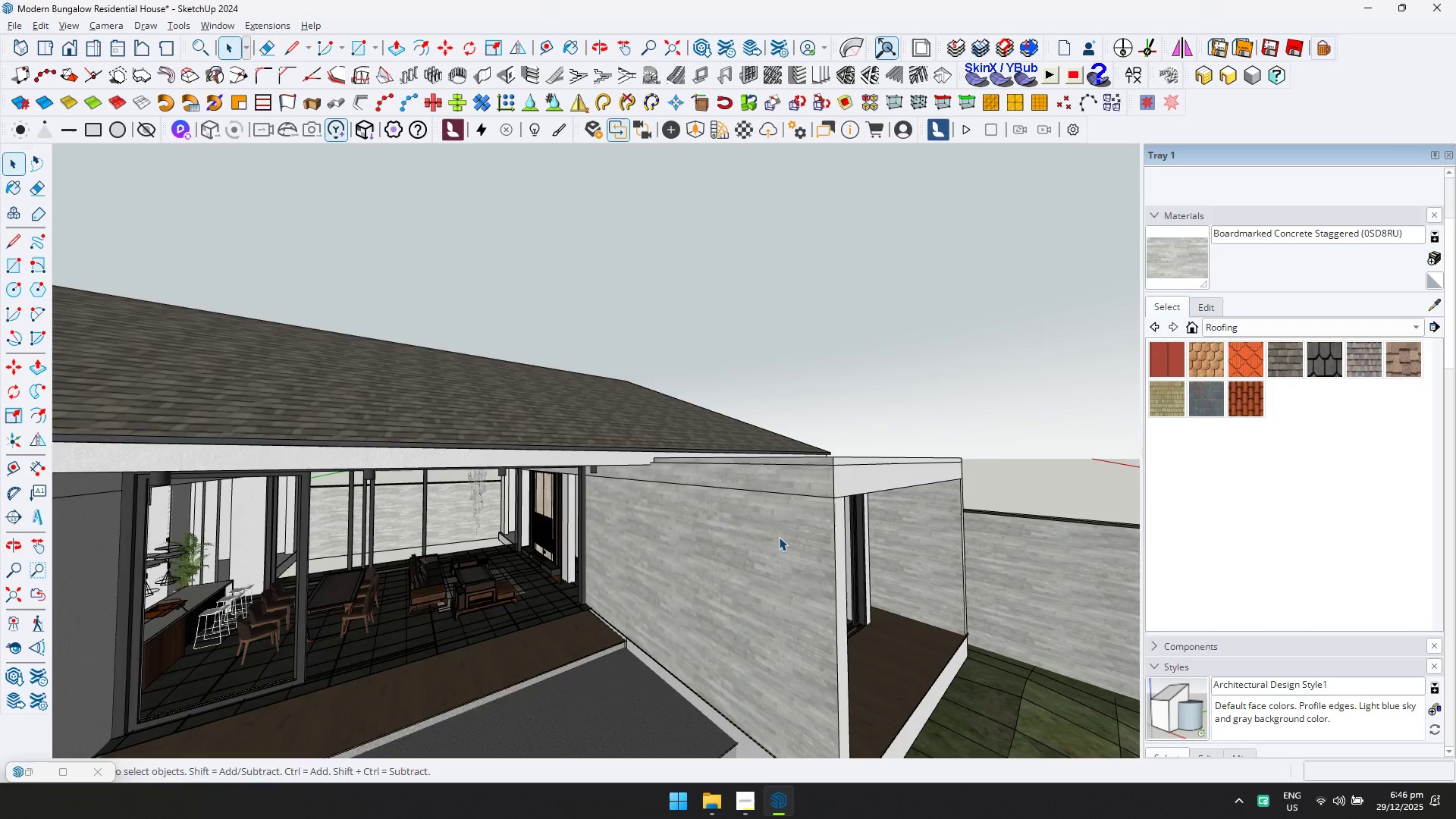 
double_click([799, 576])
 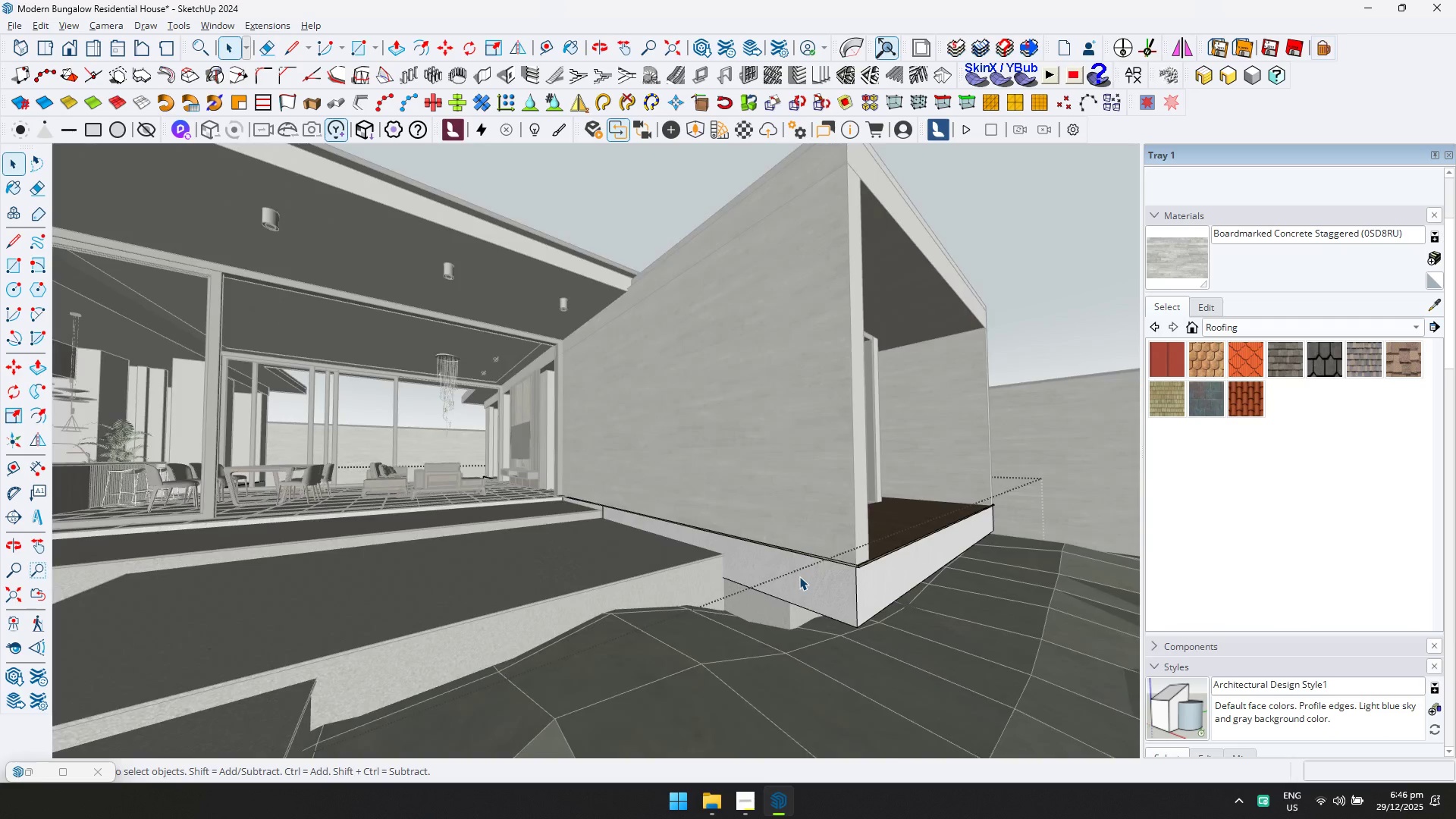 
scroll: coordinate [803, 579], scroll_direction: up, amount: 8.0
 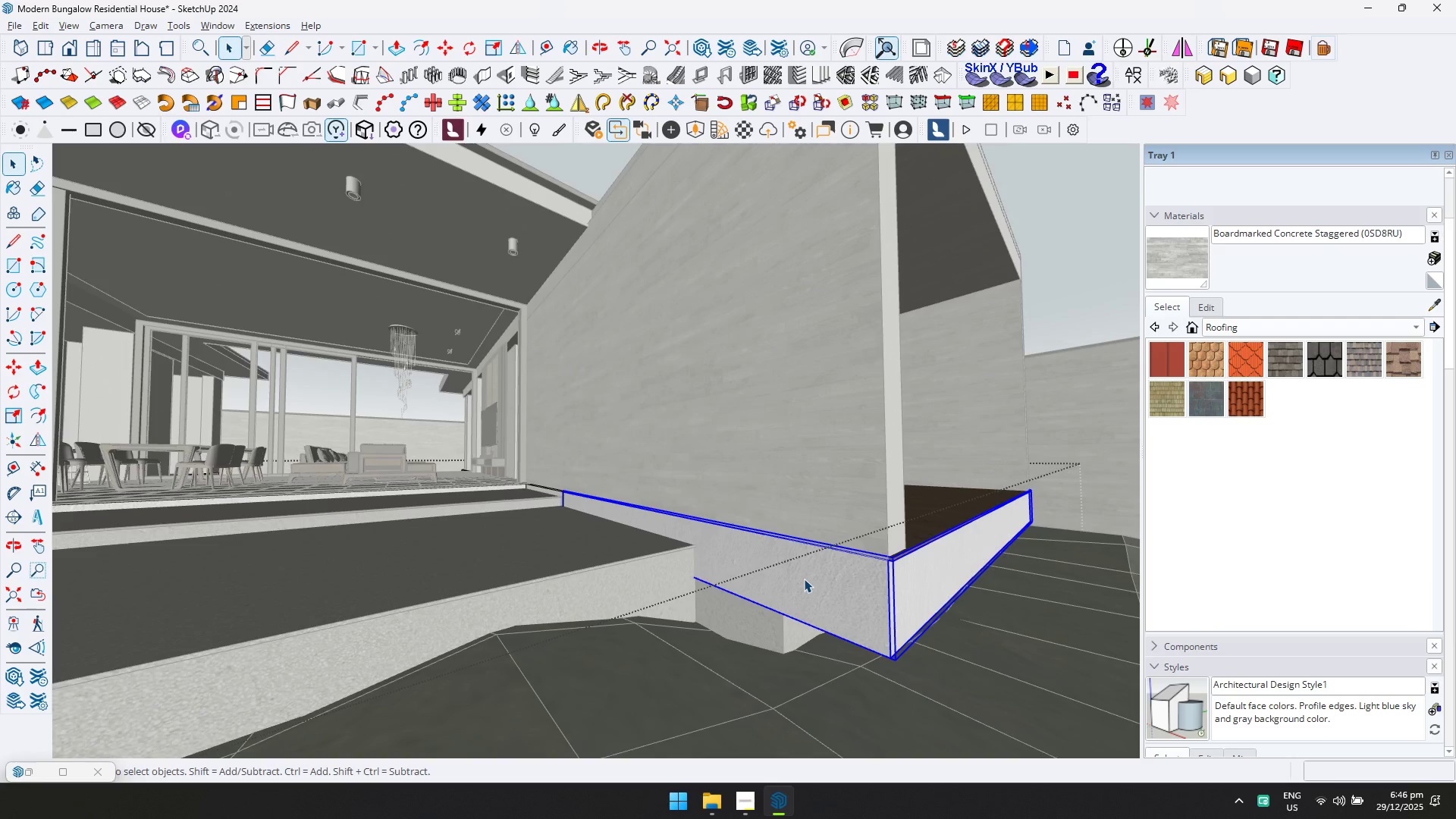 
double_click([804, 579])
 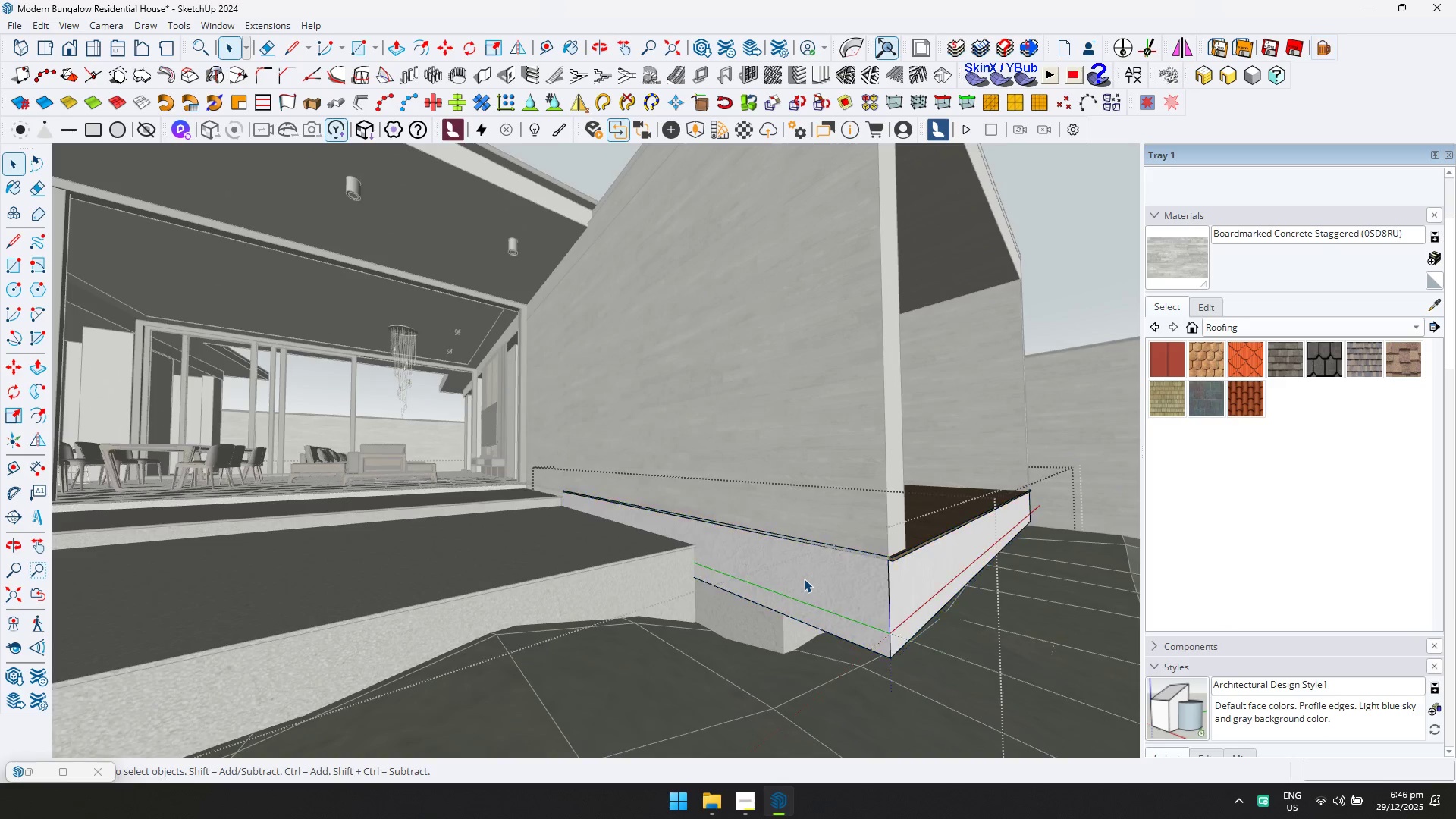 
triple_click([804, 579])
 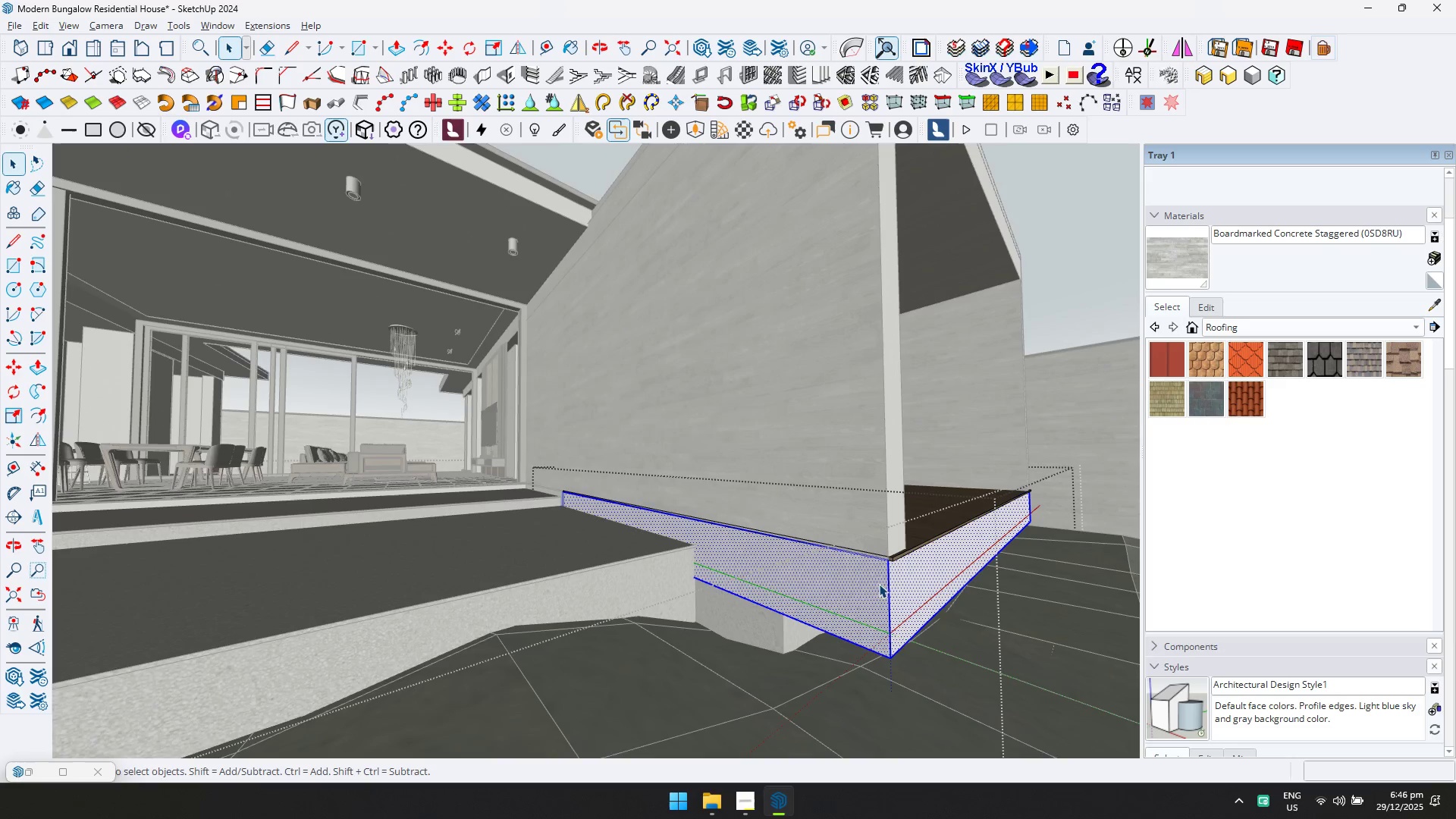 
left_click([864, 588])
 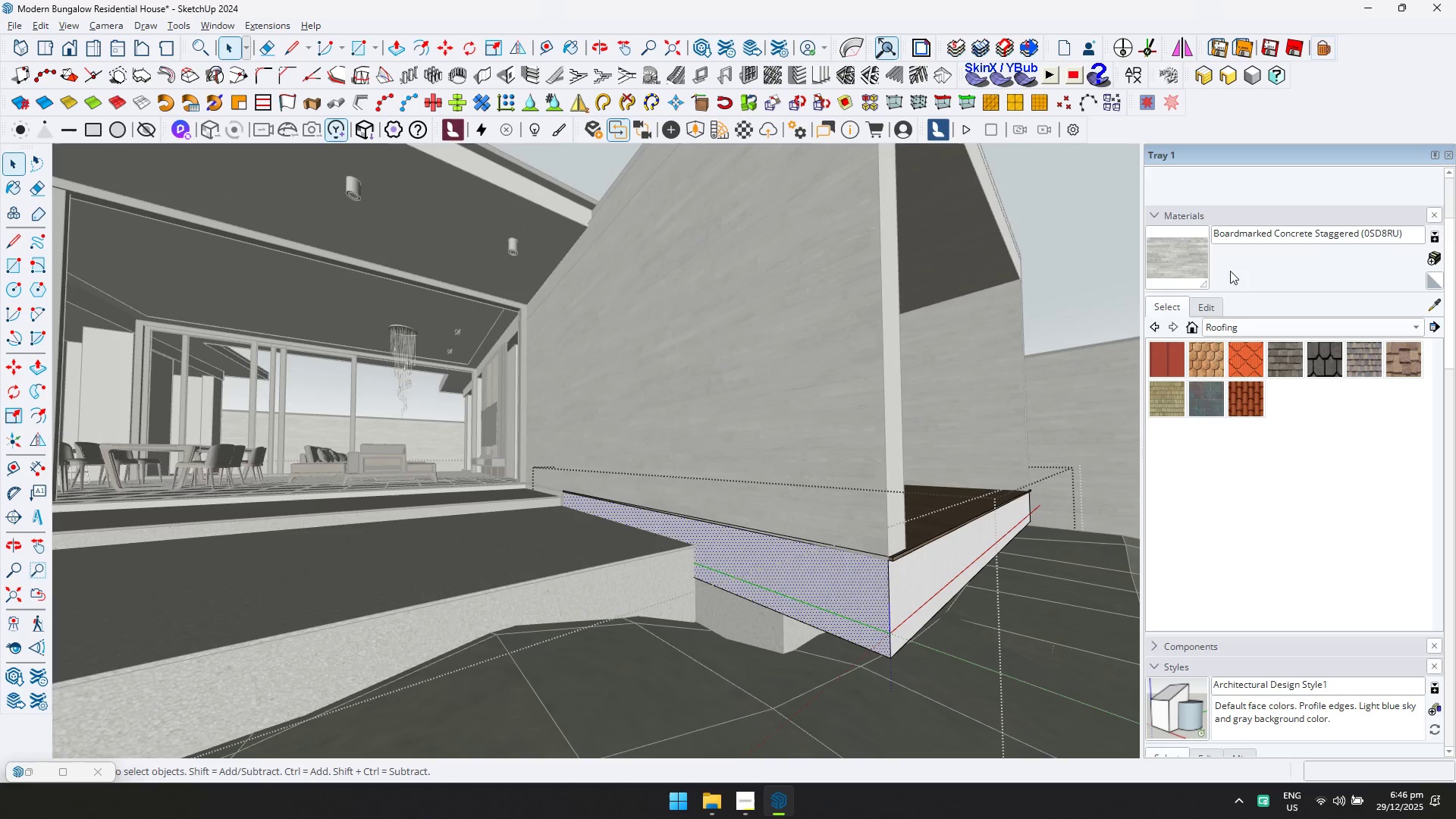 
left_click([1202, 250])
 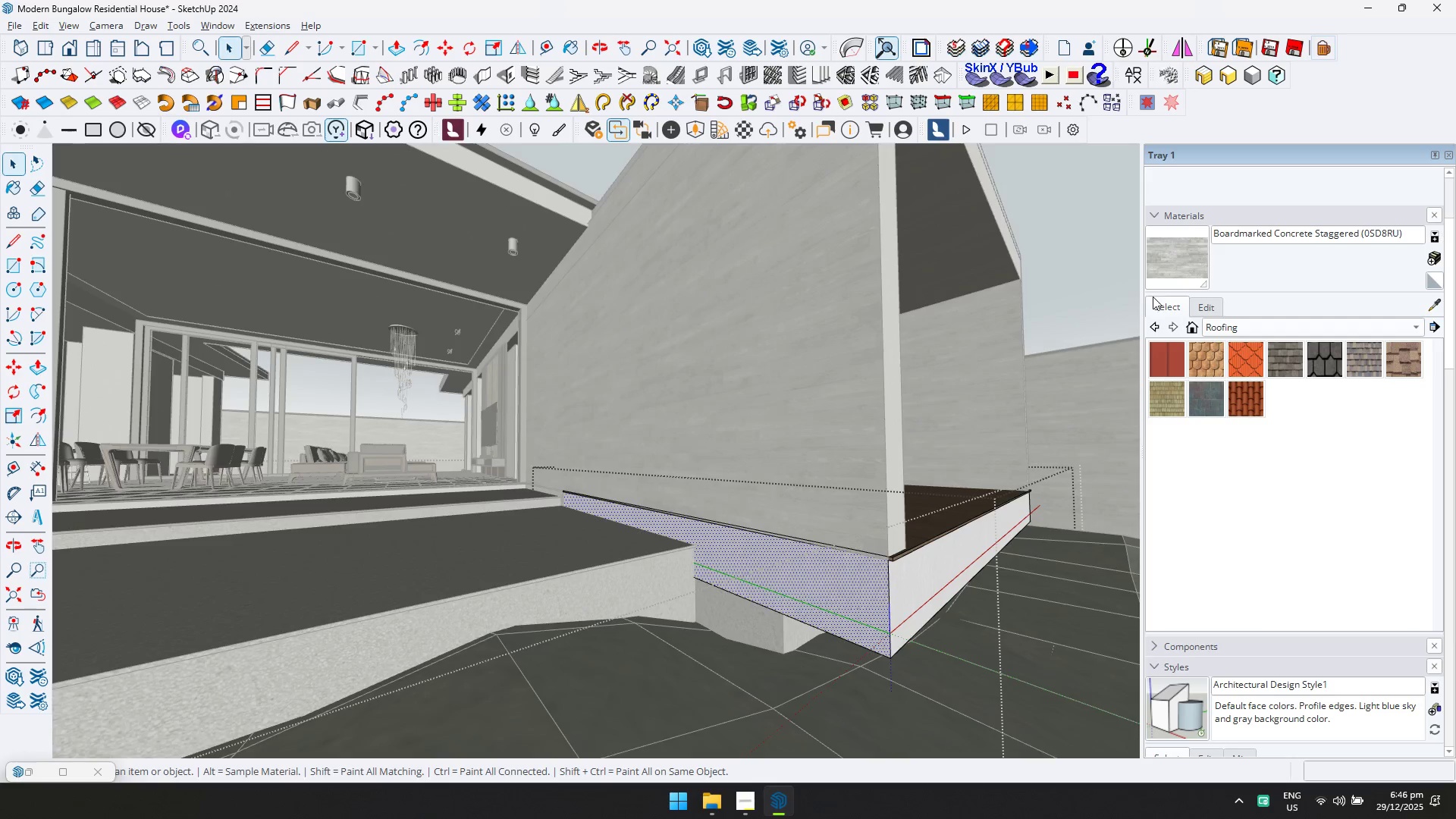 
key(D)
 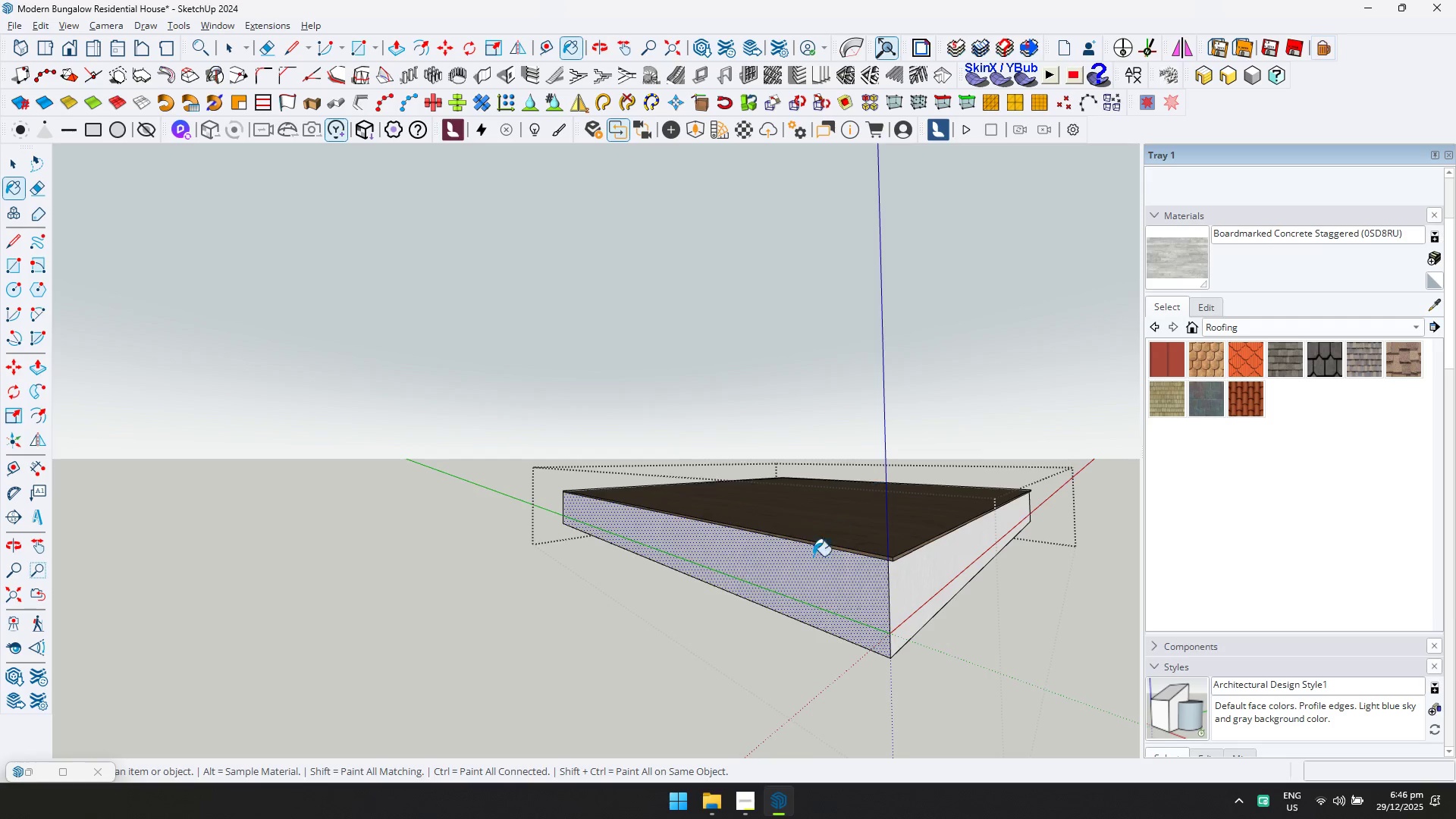 
left_click([798, 582])
 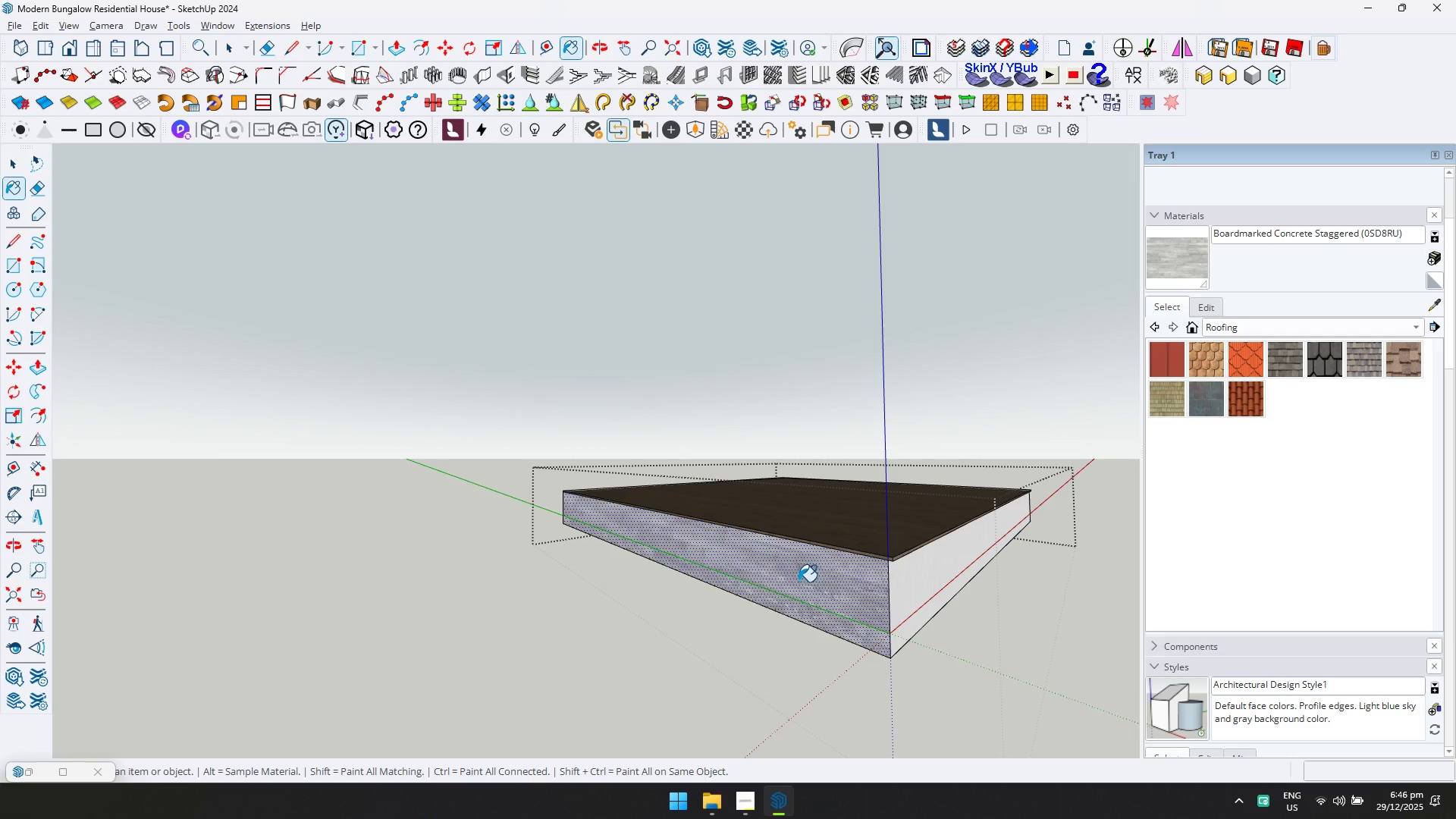 
key(Space)
 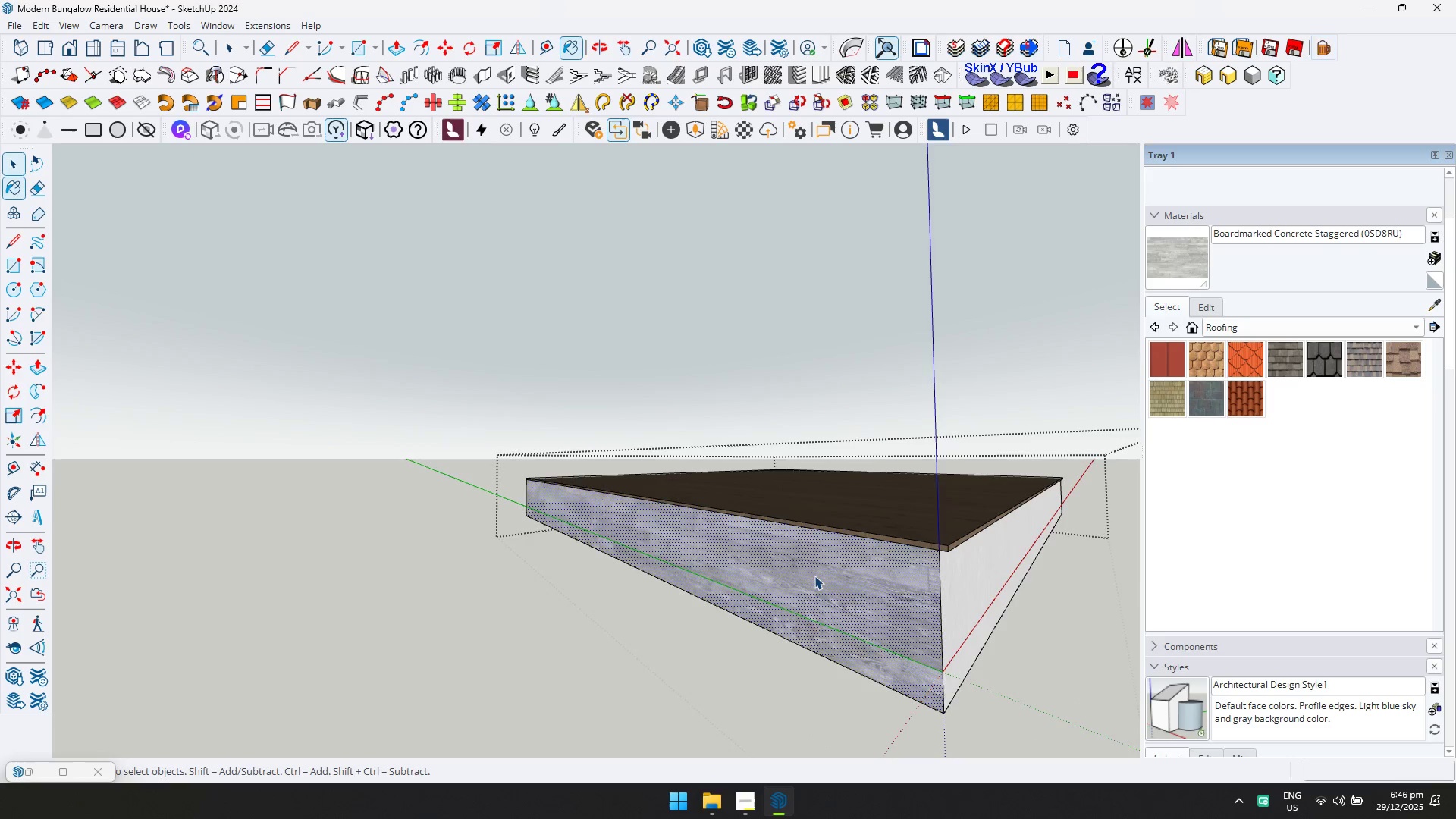 
key(Escape)
 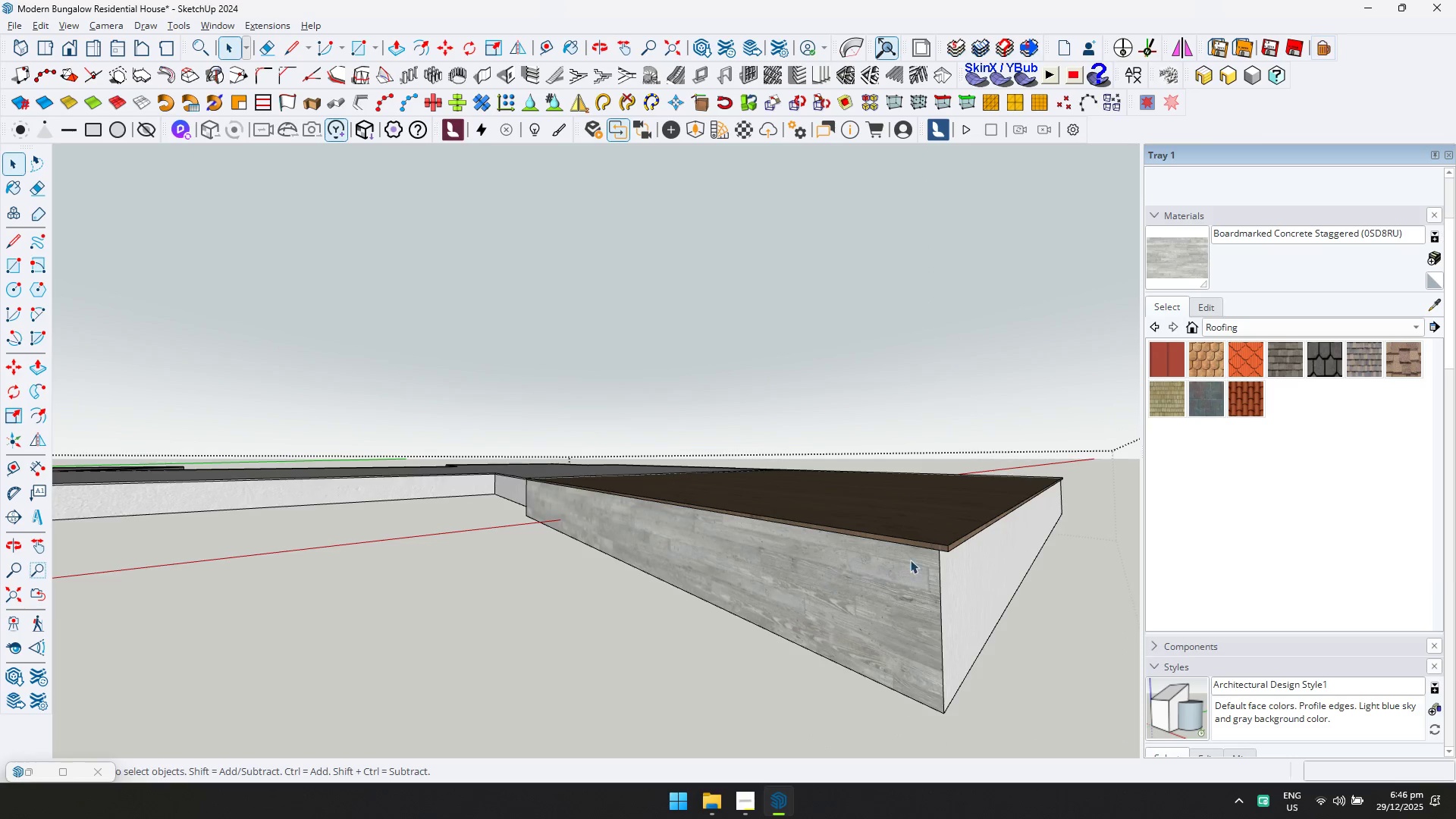 
scroll: coordinate [813, 576], scroll_direction: up, amount: 5.0
 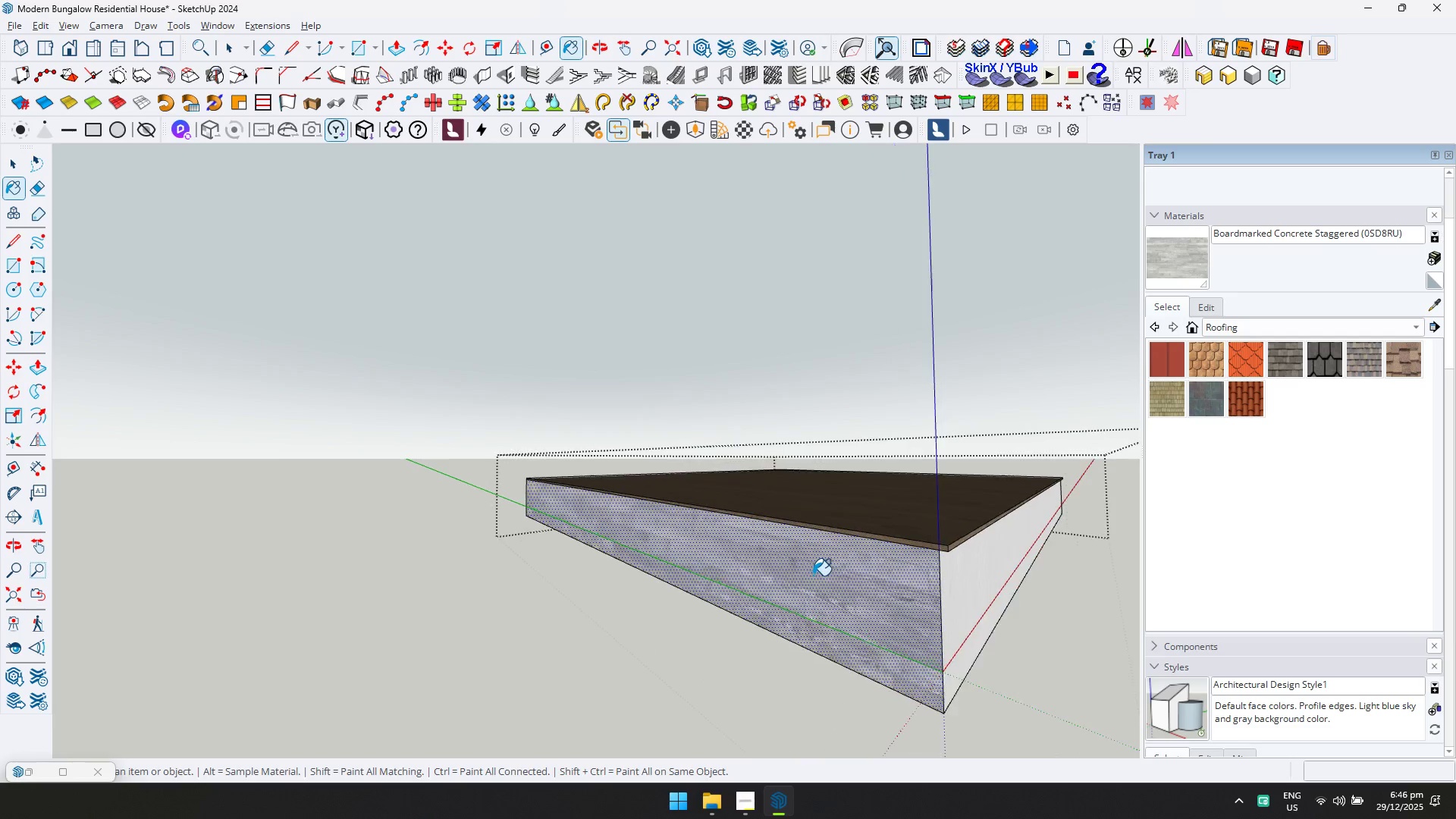 
key(Escape)
 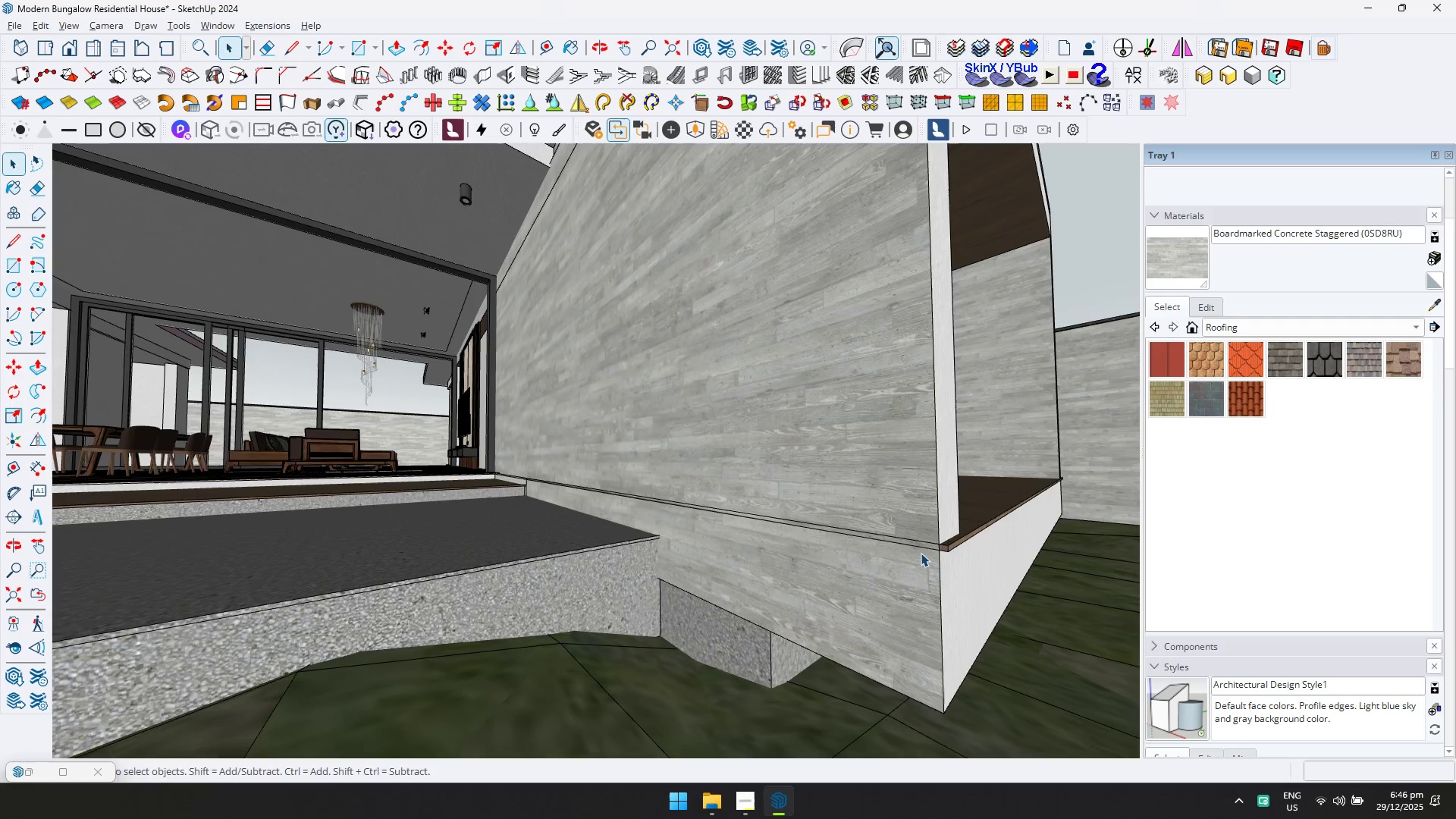 
left_click([958, 544])
 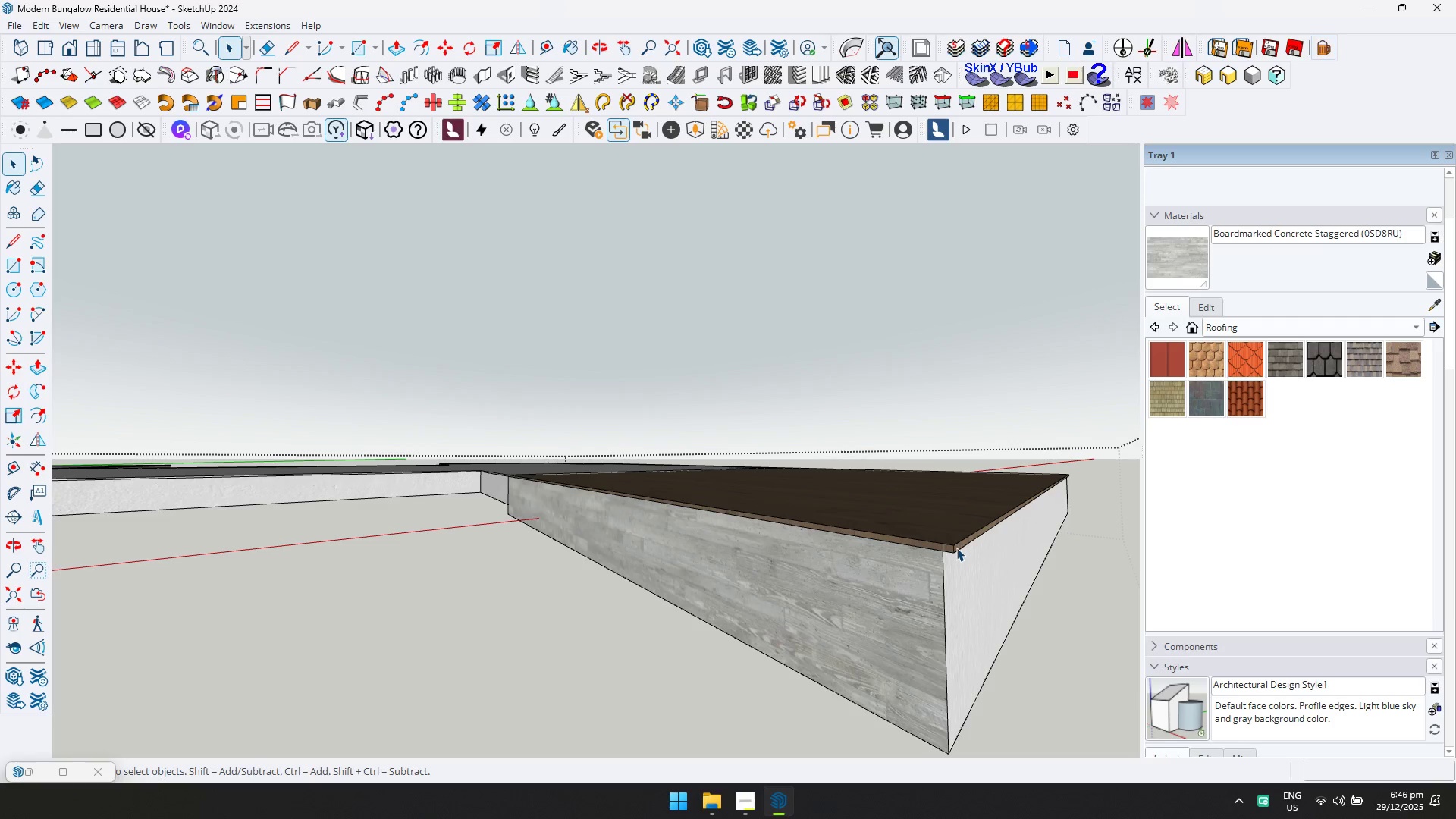 
scroll: coordinate [924, 547], scroll_direction: up, amount: 3.0
 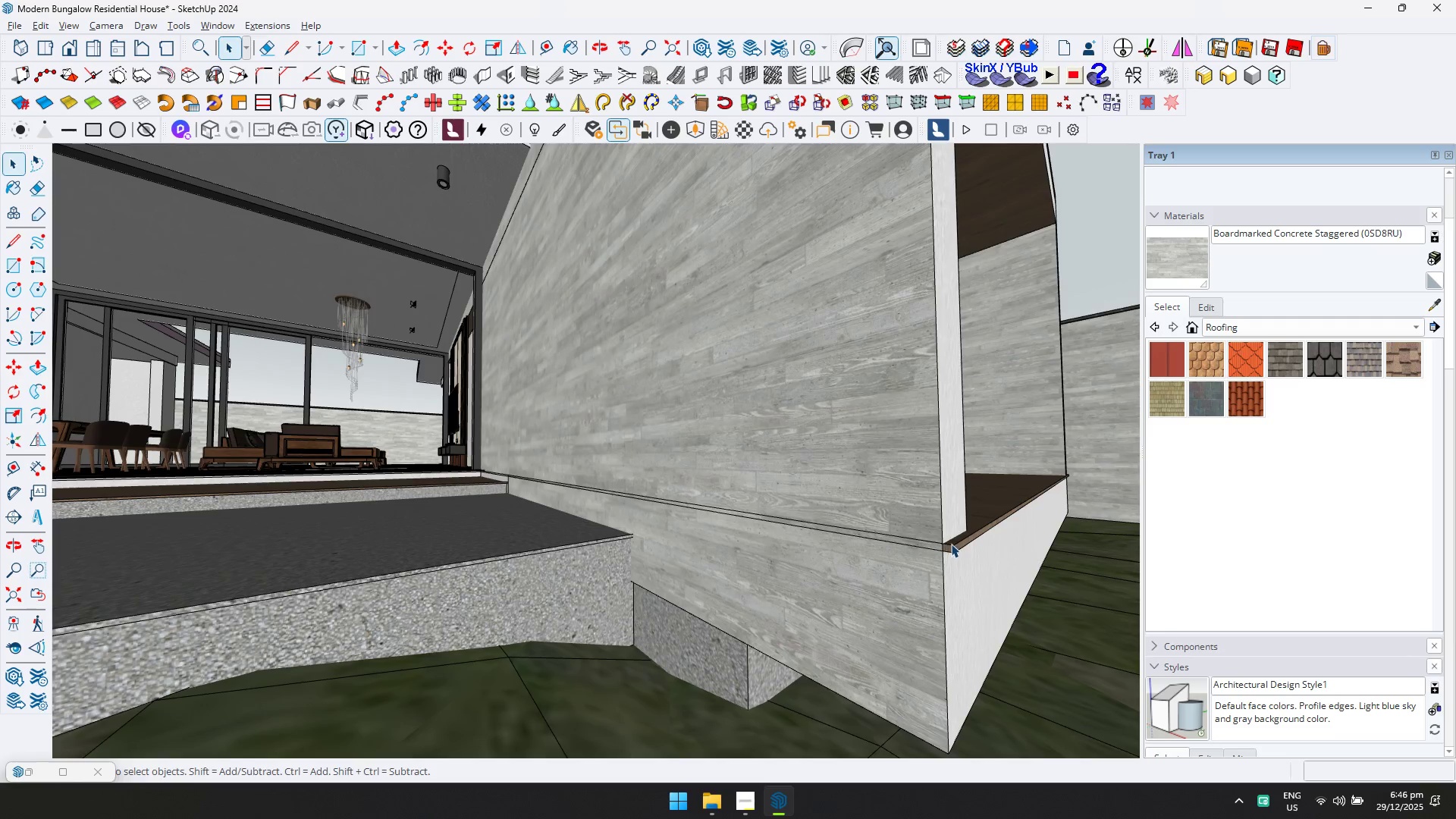 
left_click([946, 548])
 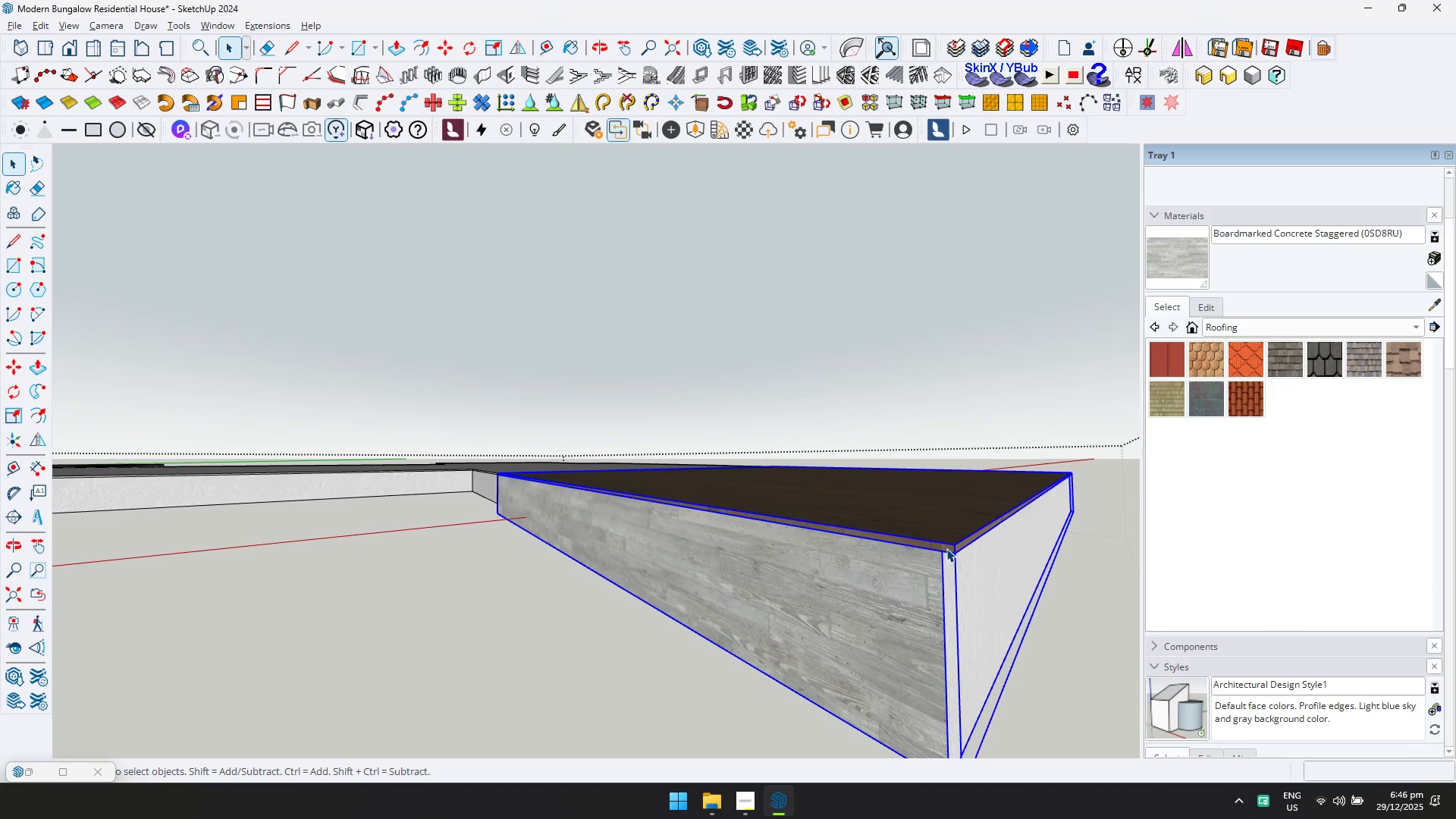 
scroll: coordinate [946, 548], scroll_direction: up, amount: 2.0
 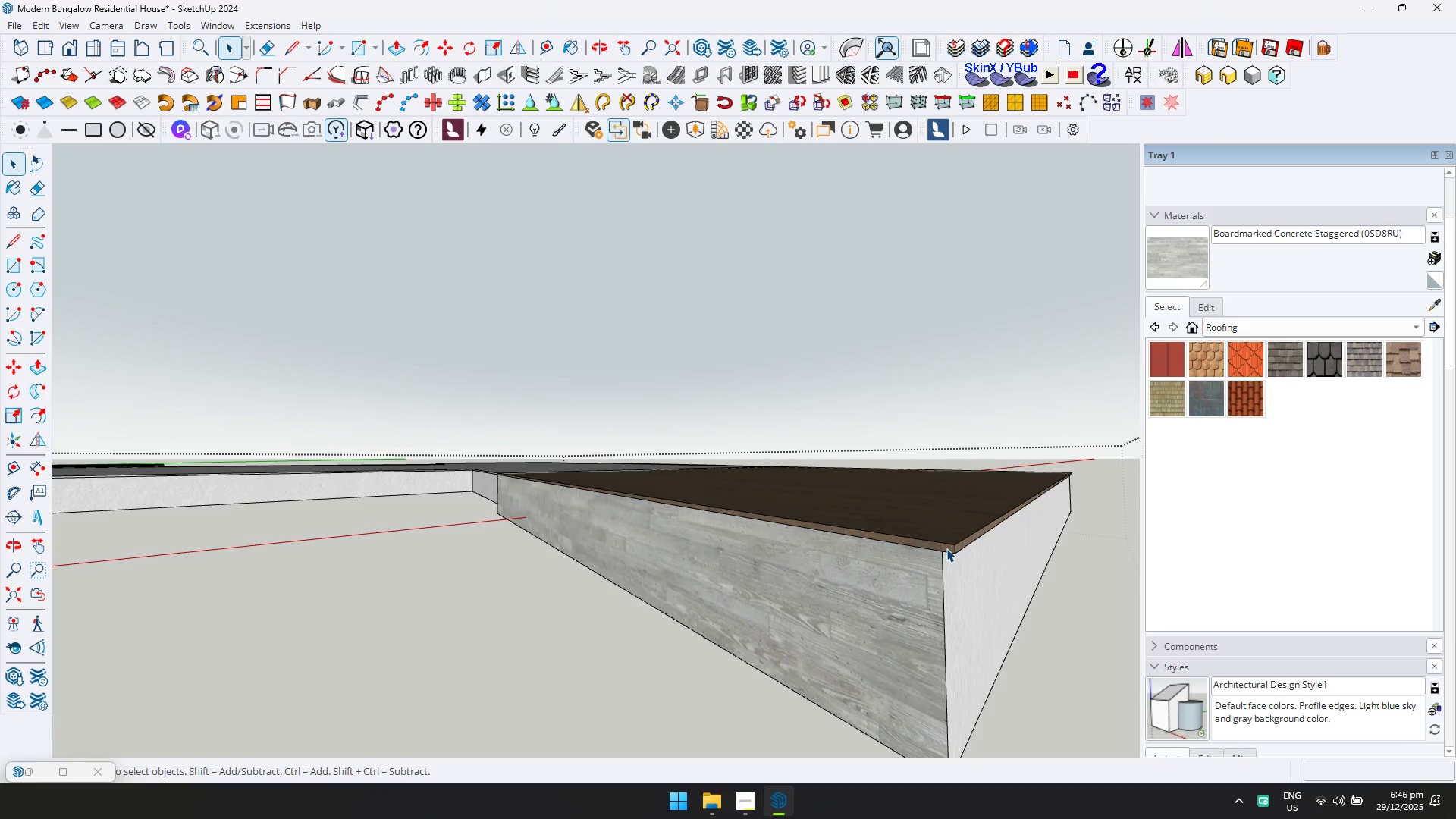 
double_click([946, 548])
 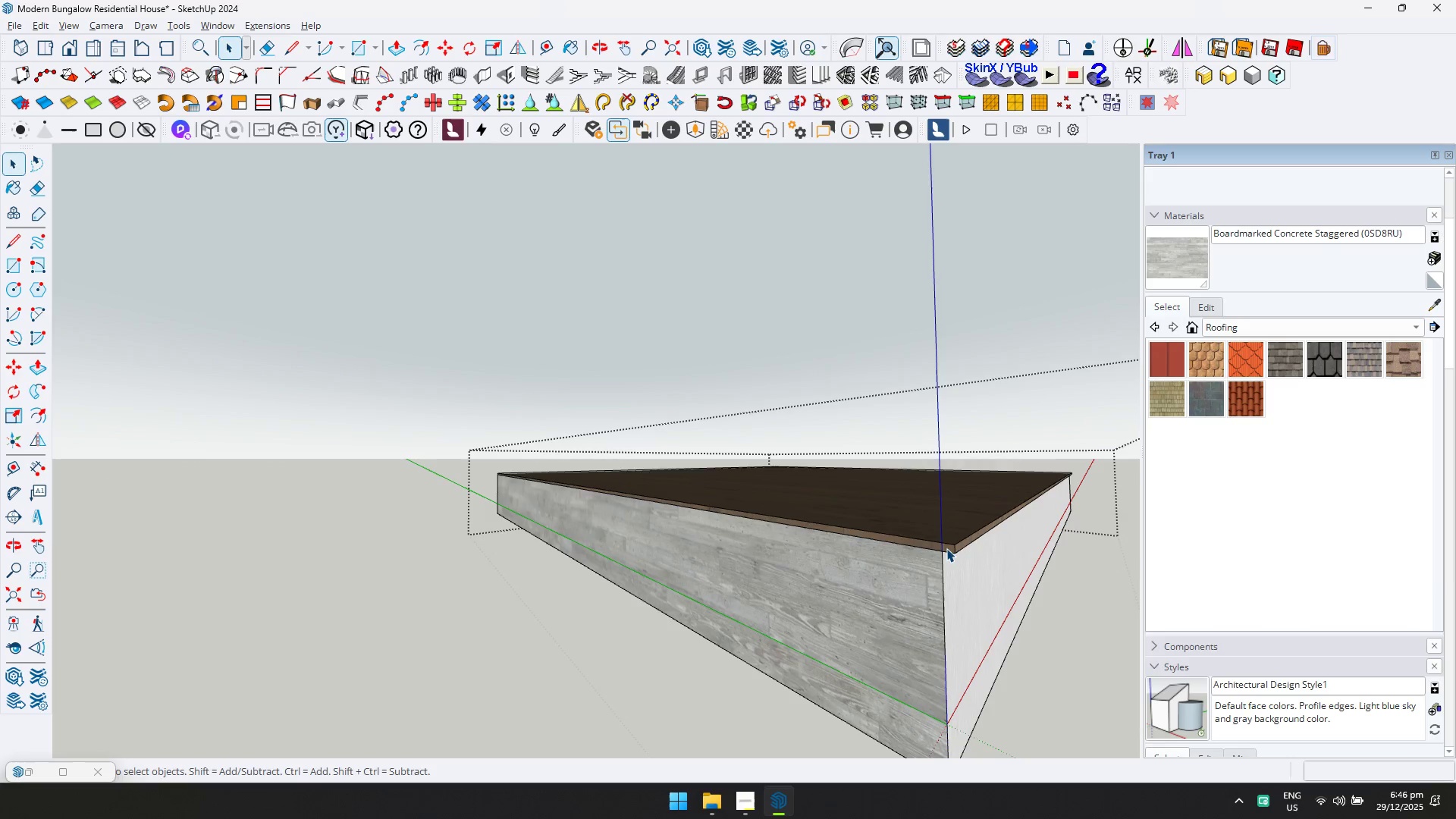 
triple_click([946, 548])
 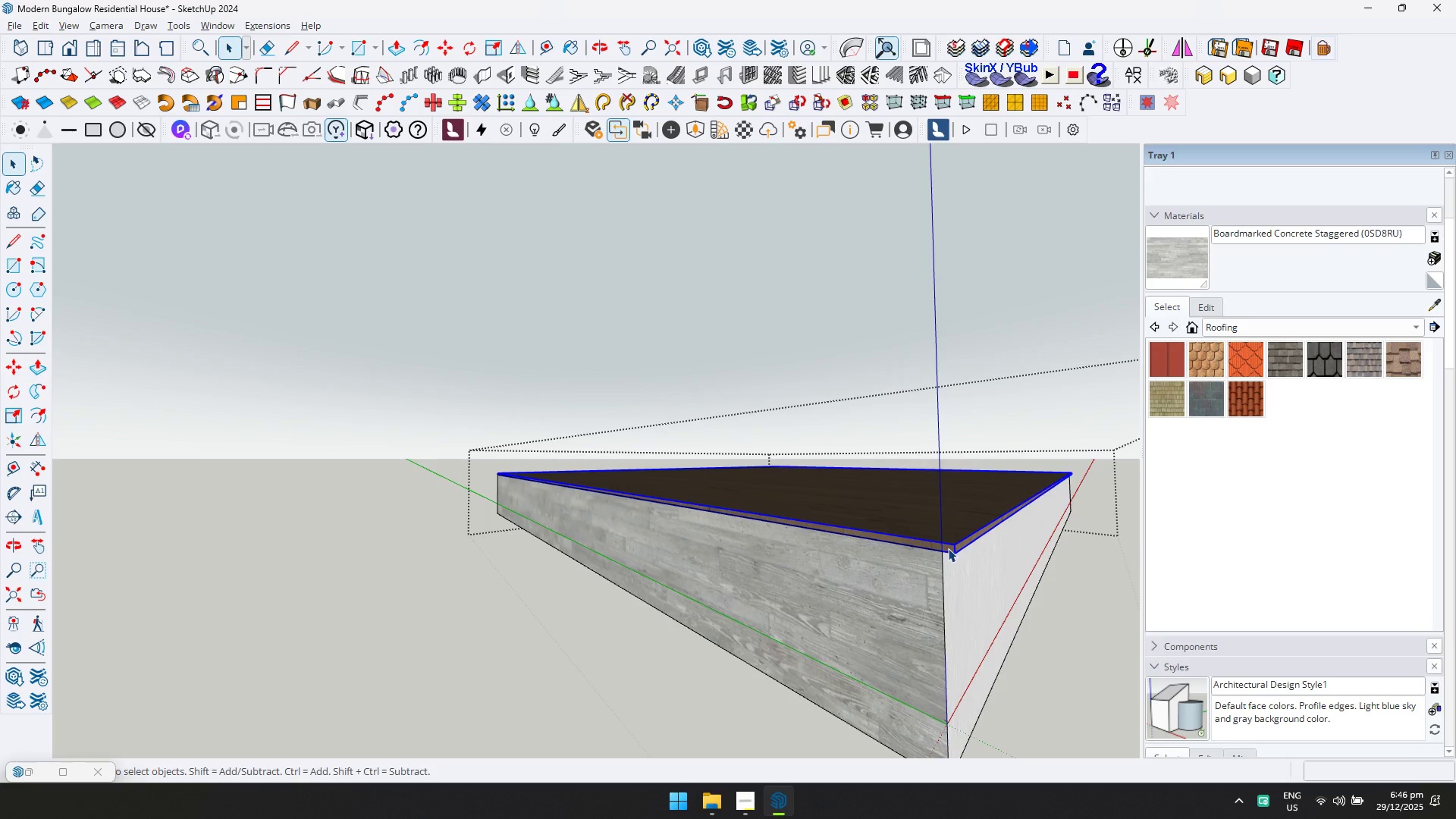 
key(P)
 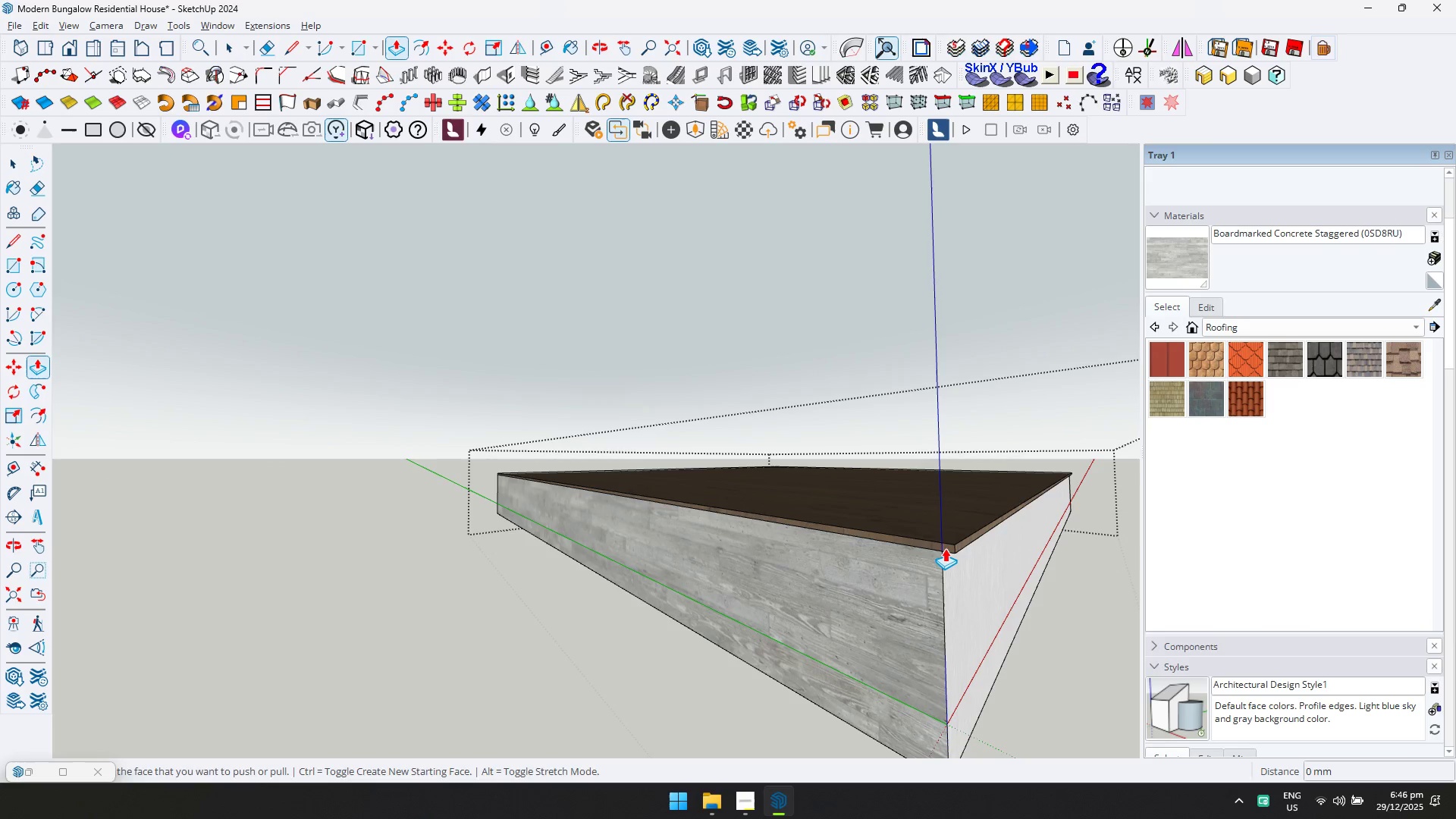 
left_click([945, 548])
 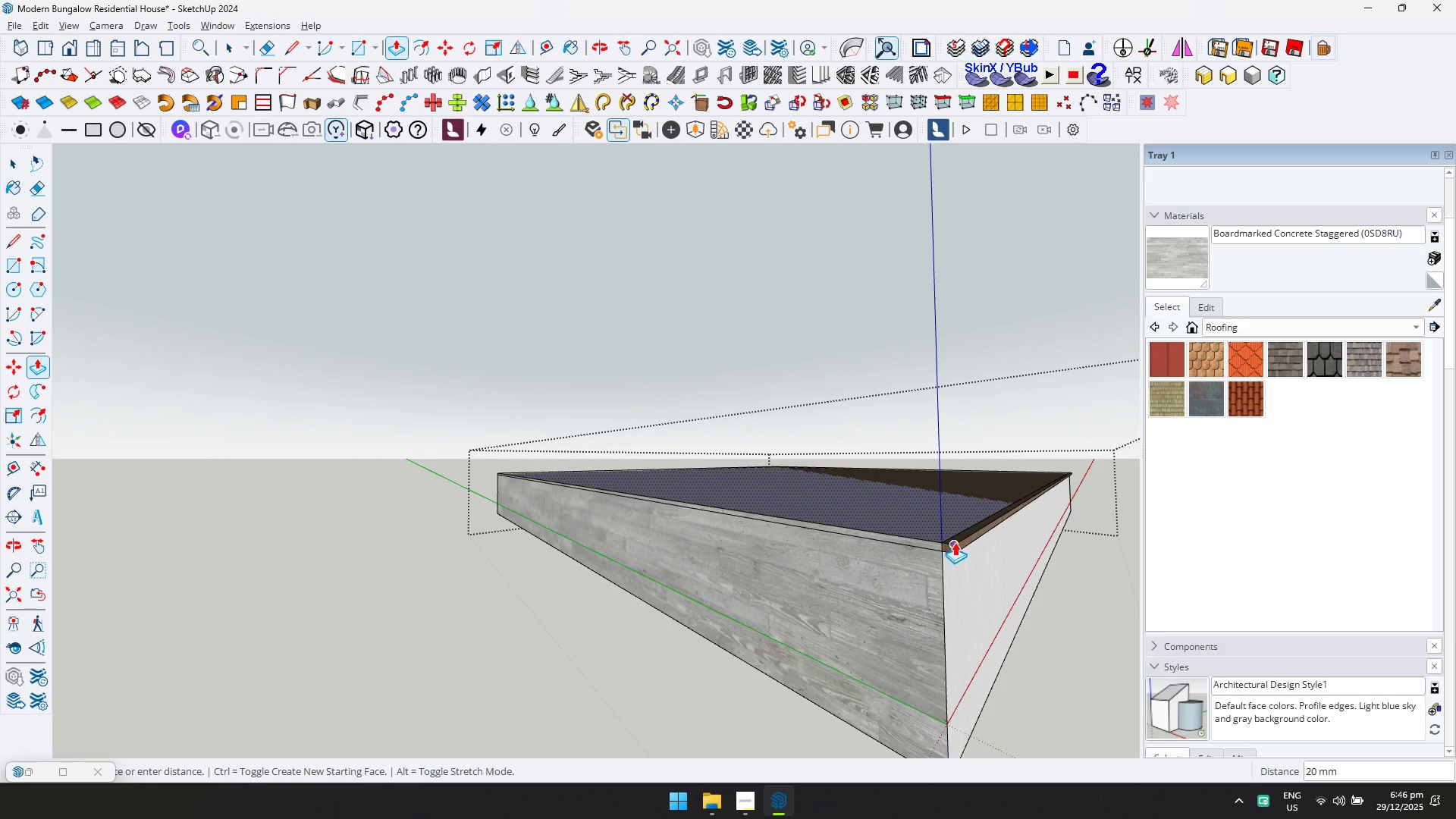 
key(Escape)
 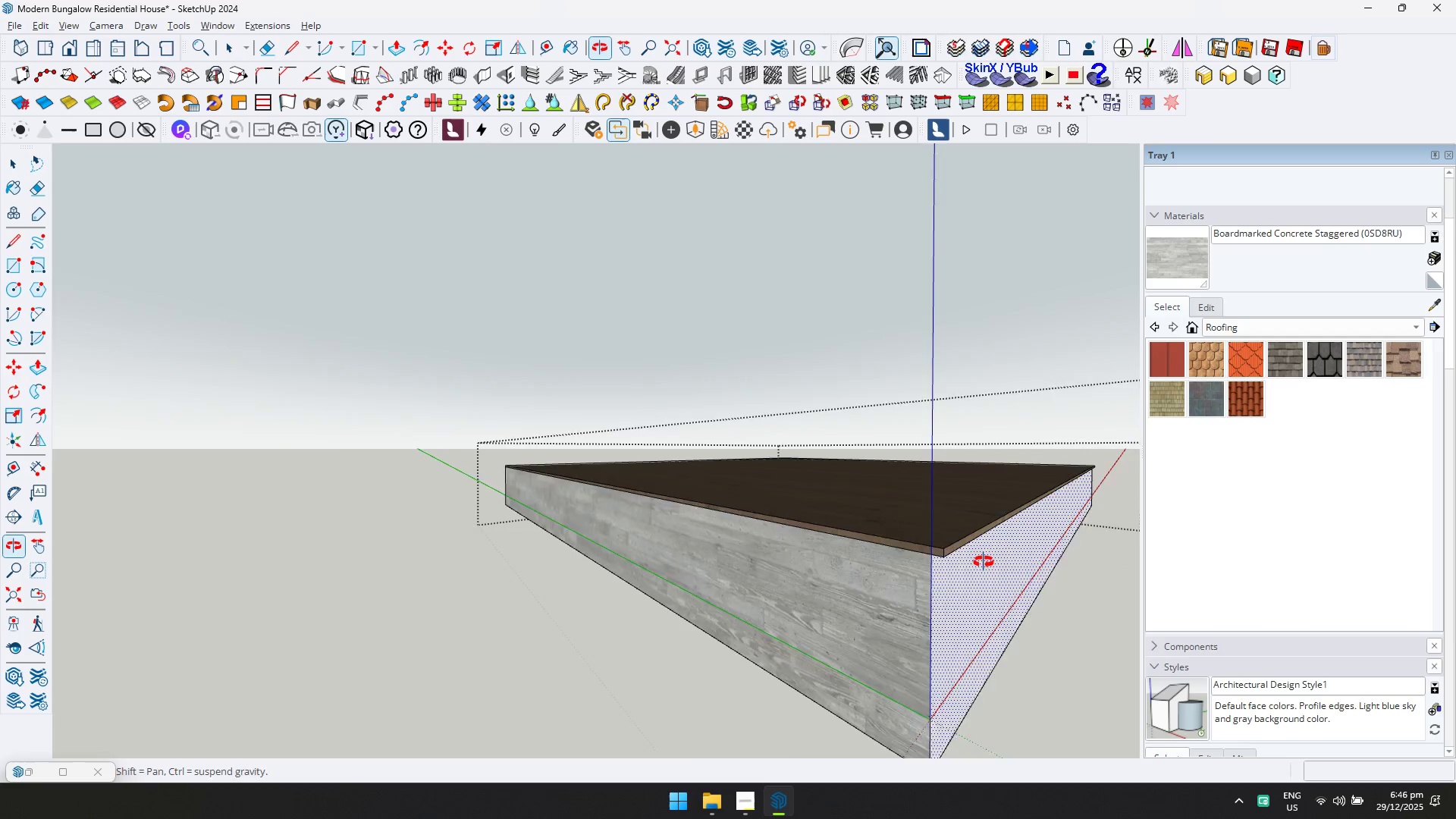 
key(Escape)
 